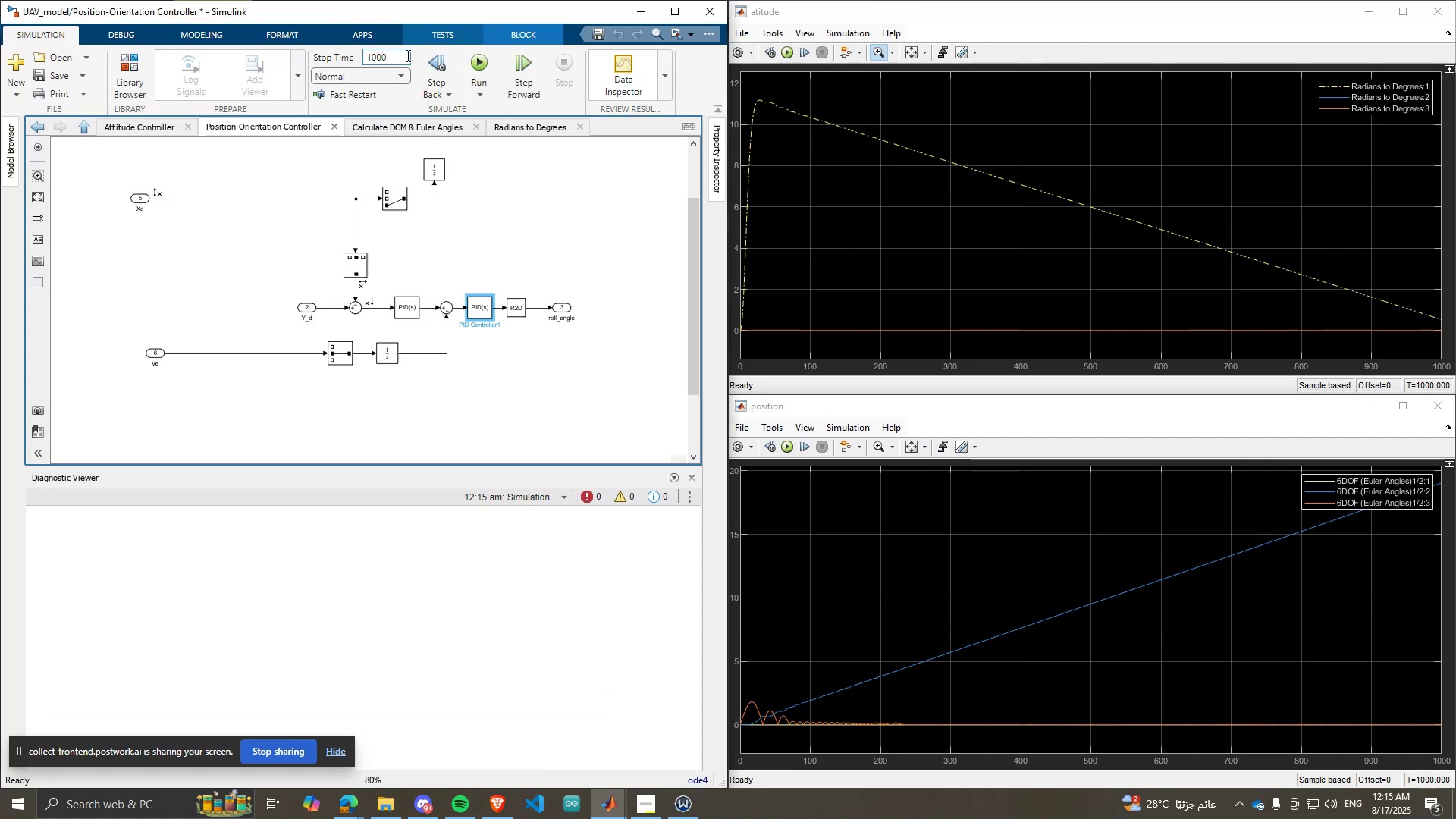 
key(0)
 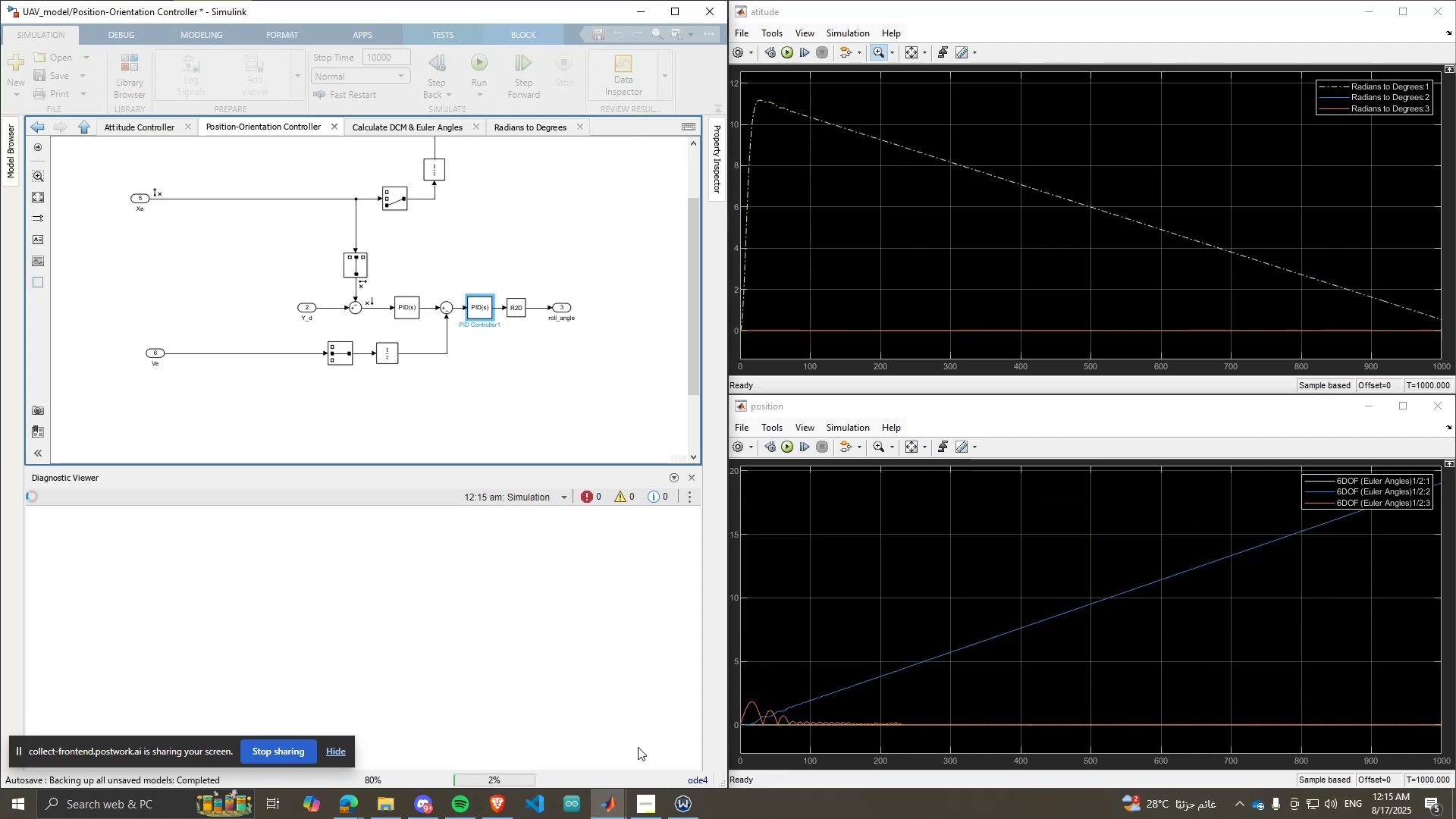 
left_click([617, 805])
 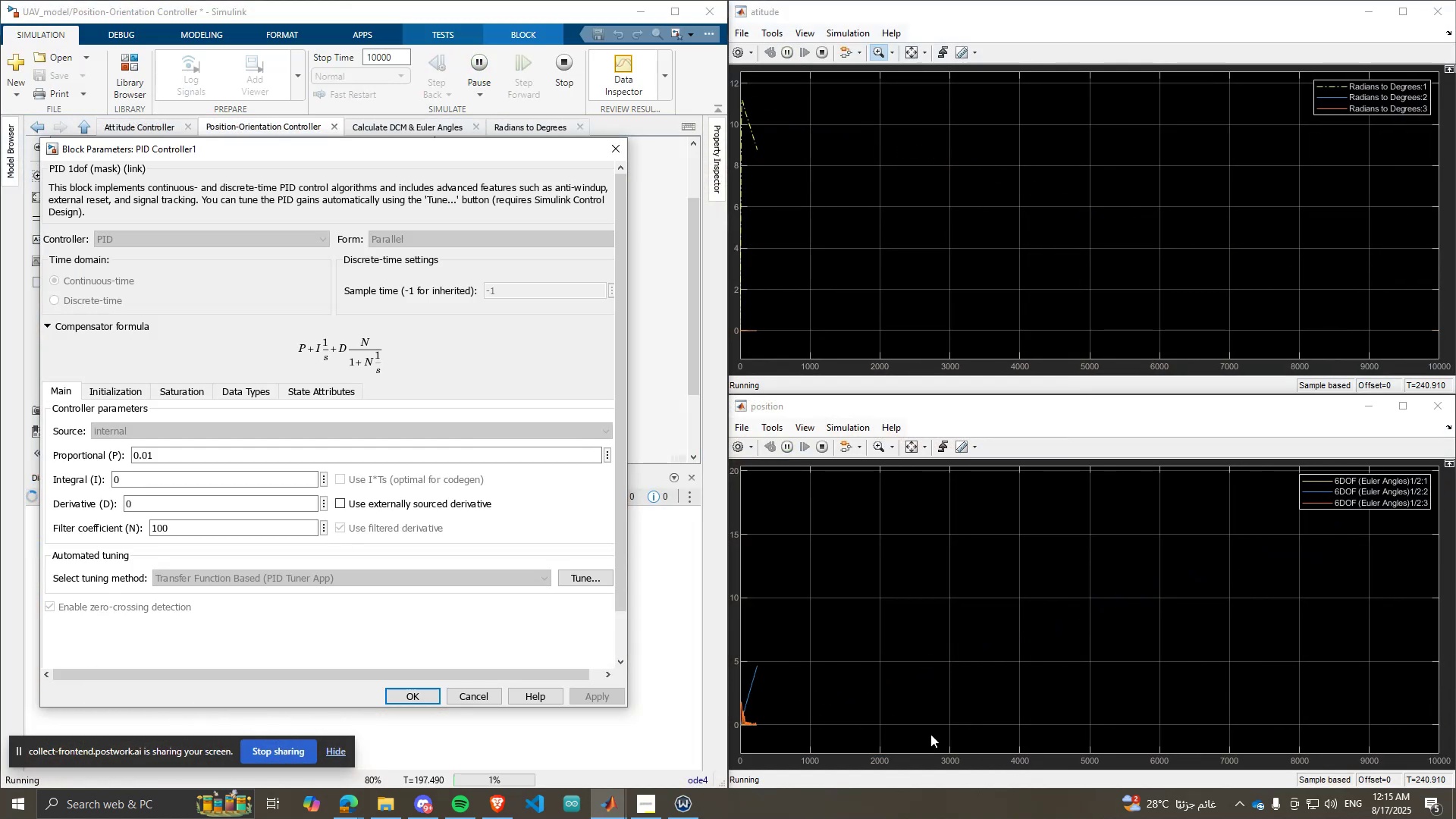 
wait(11.45)
 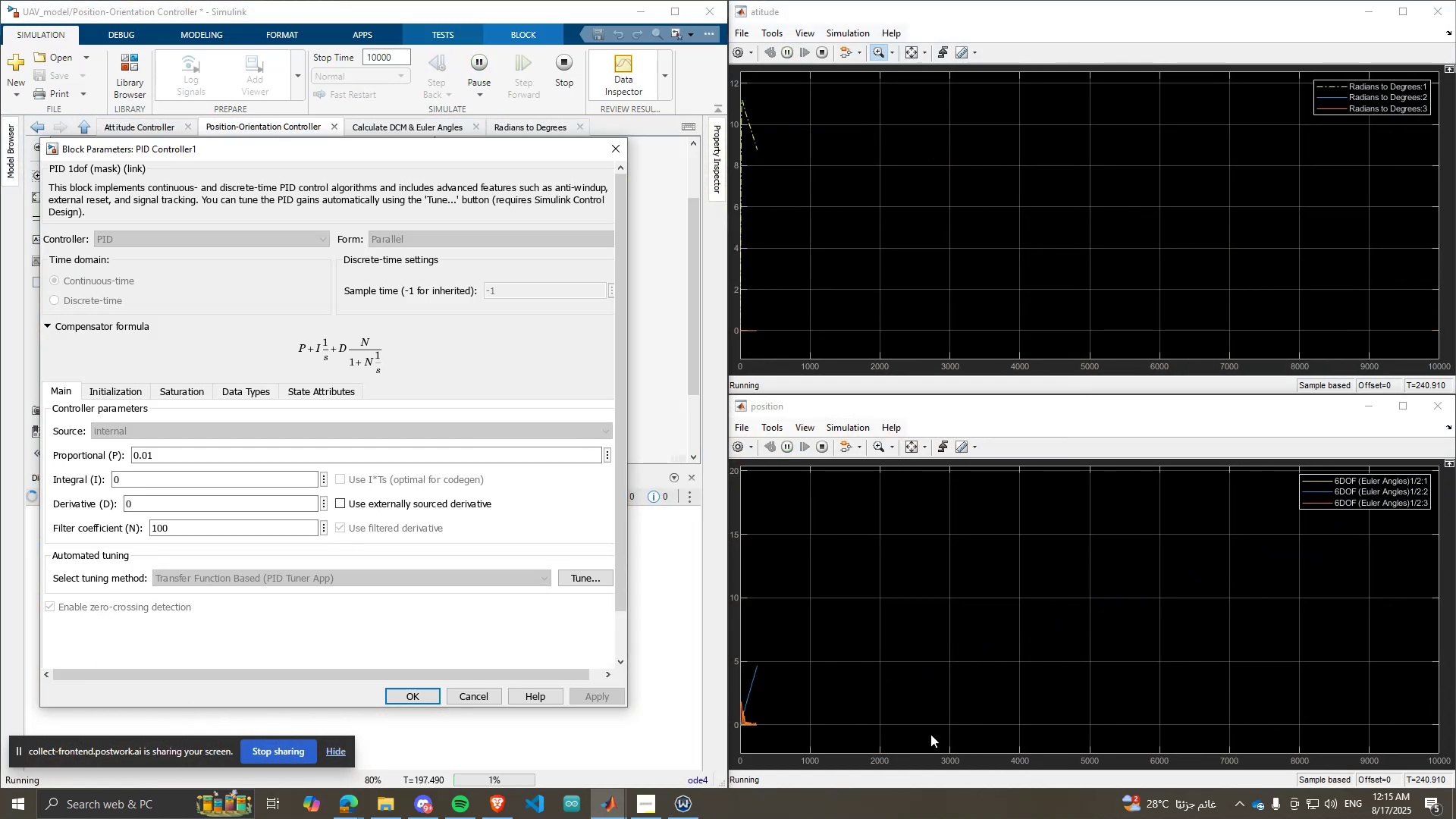 
left_click([904, 446])
 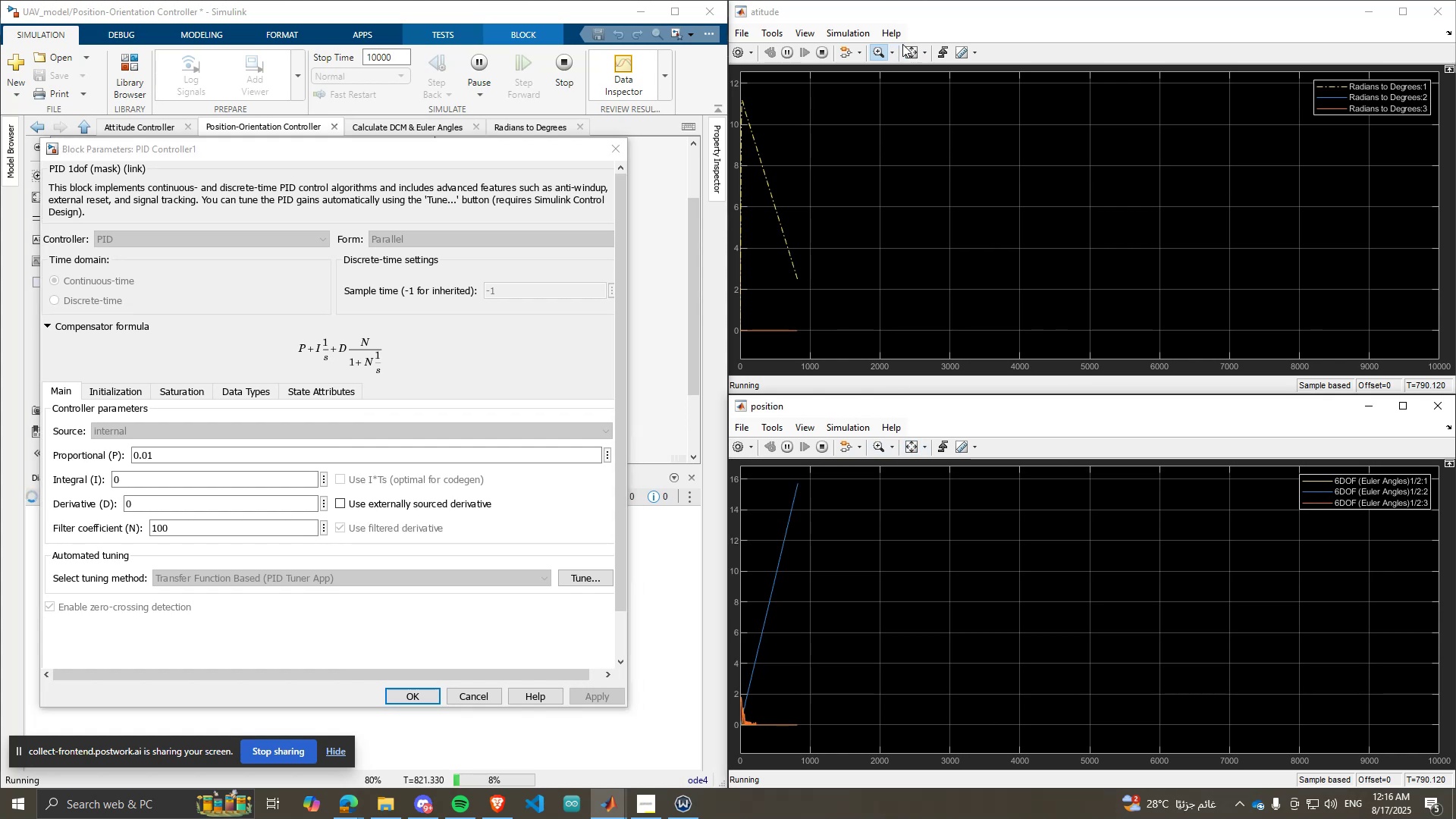 
left_click([911, 46])
 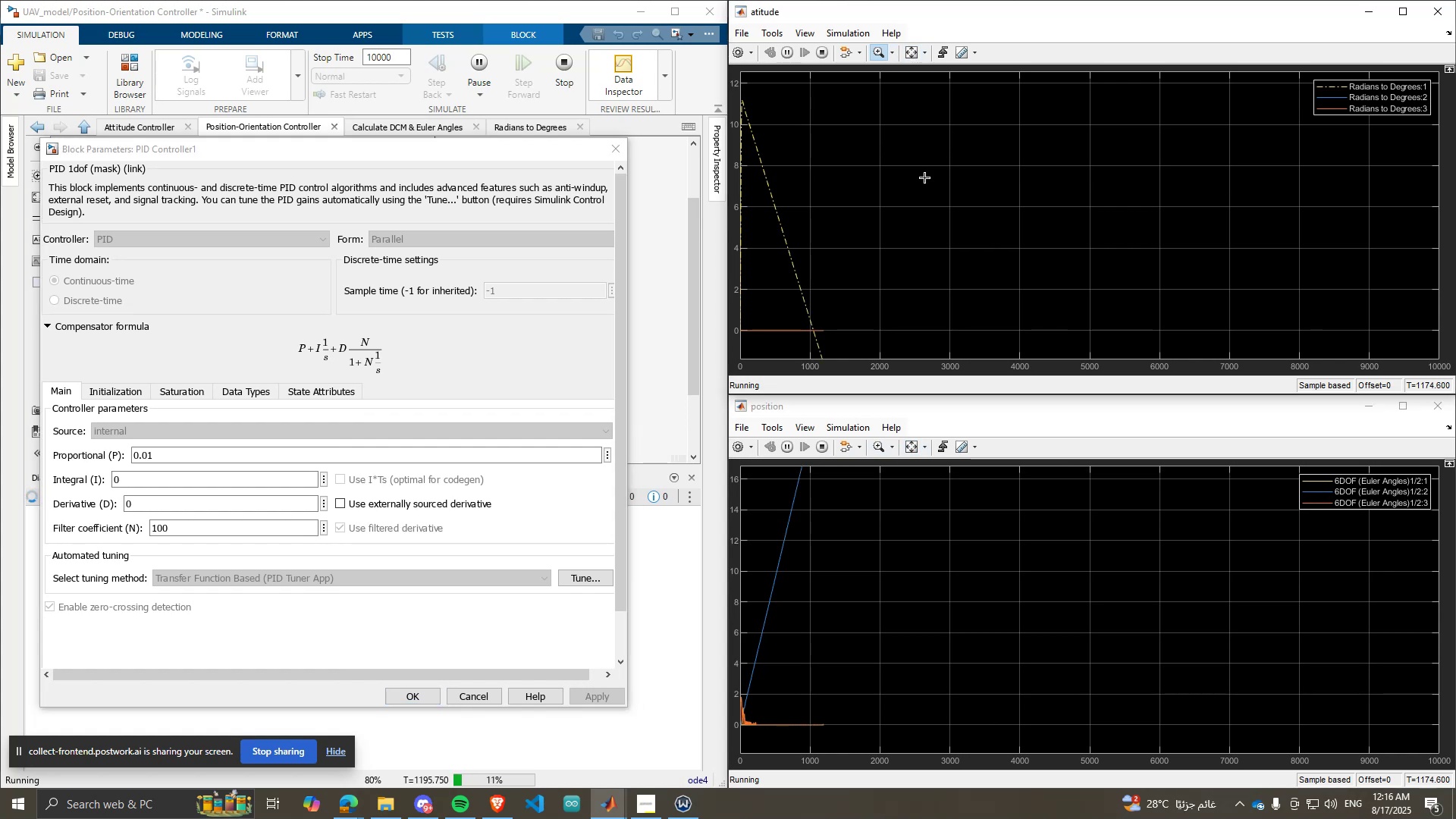 
left_click([910, 447])
 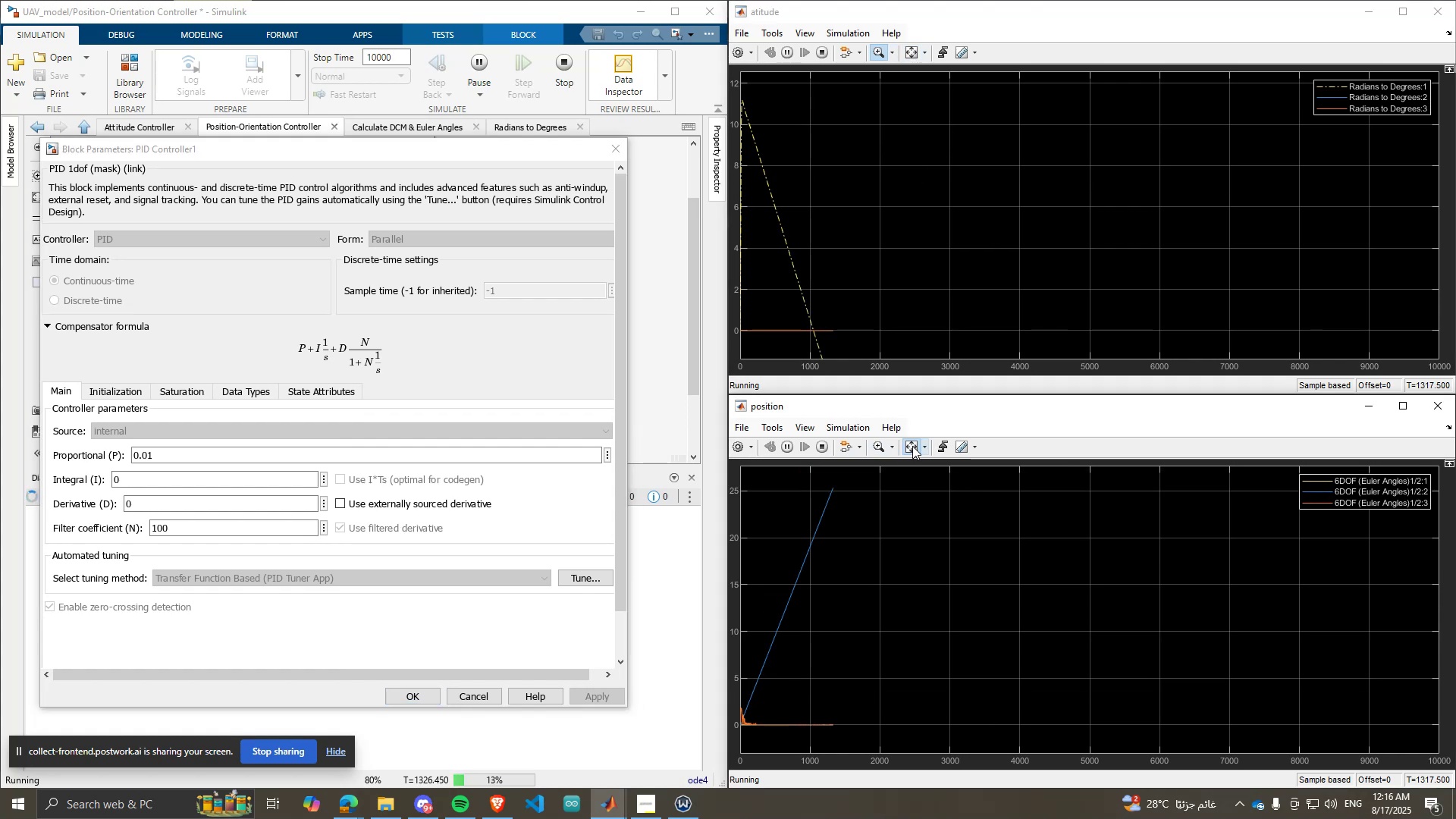 
double_click([912, 446])
 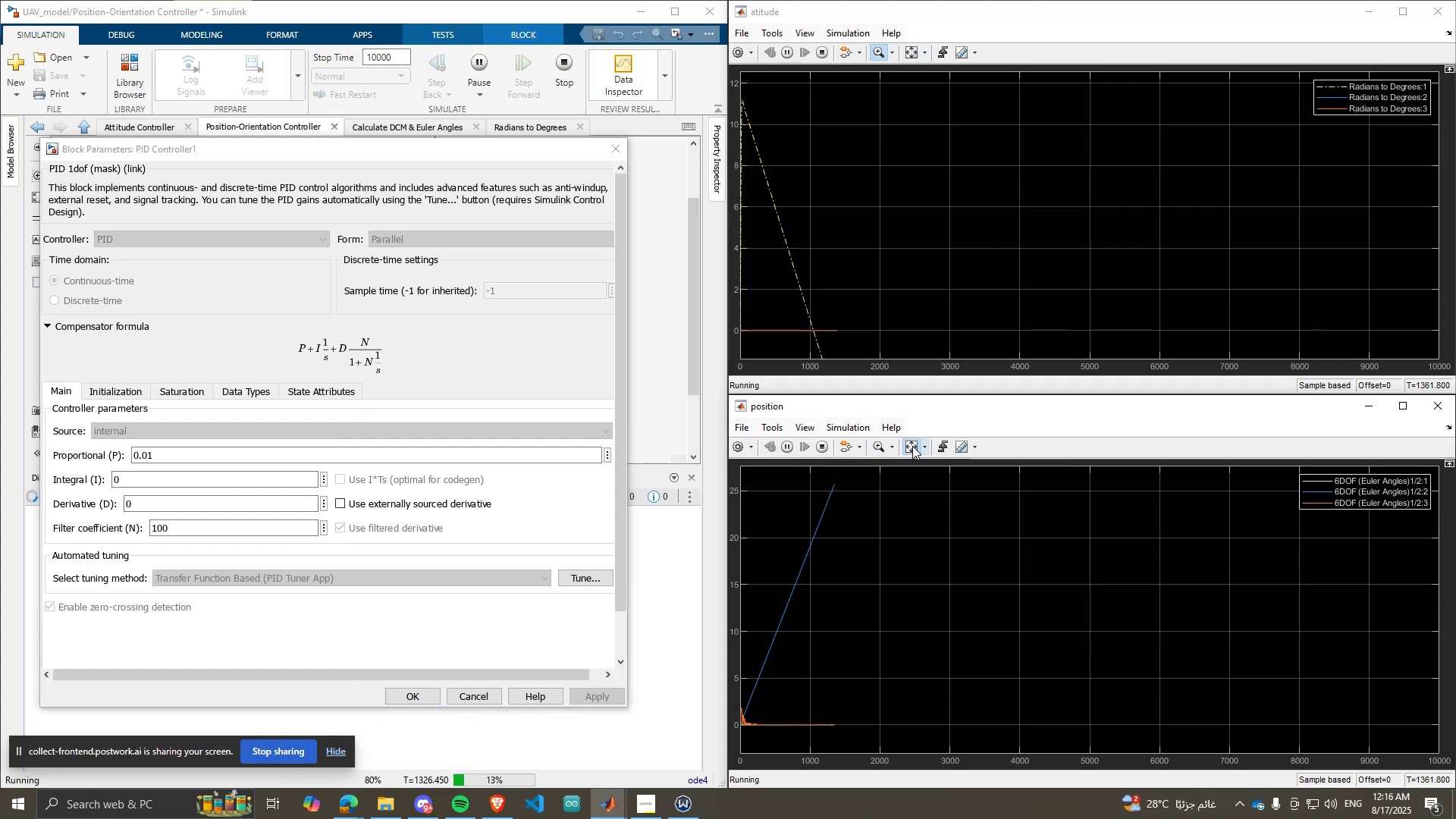 
triple_click([912, 446])
 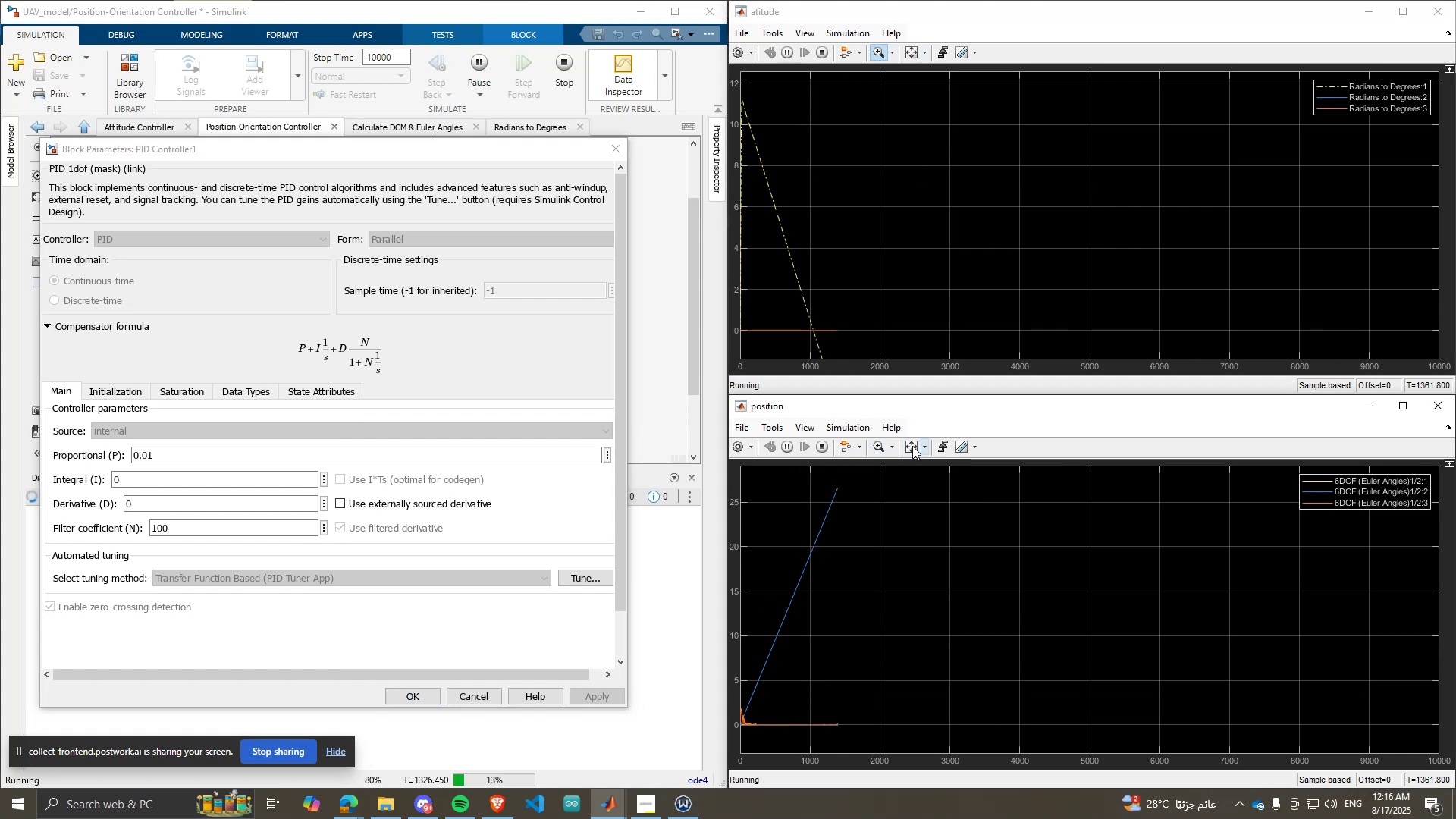 
triple_click([912, 446])
 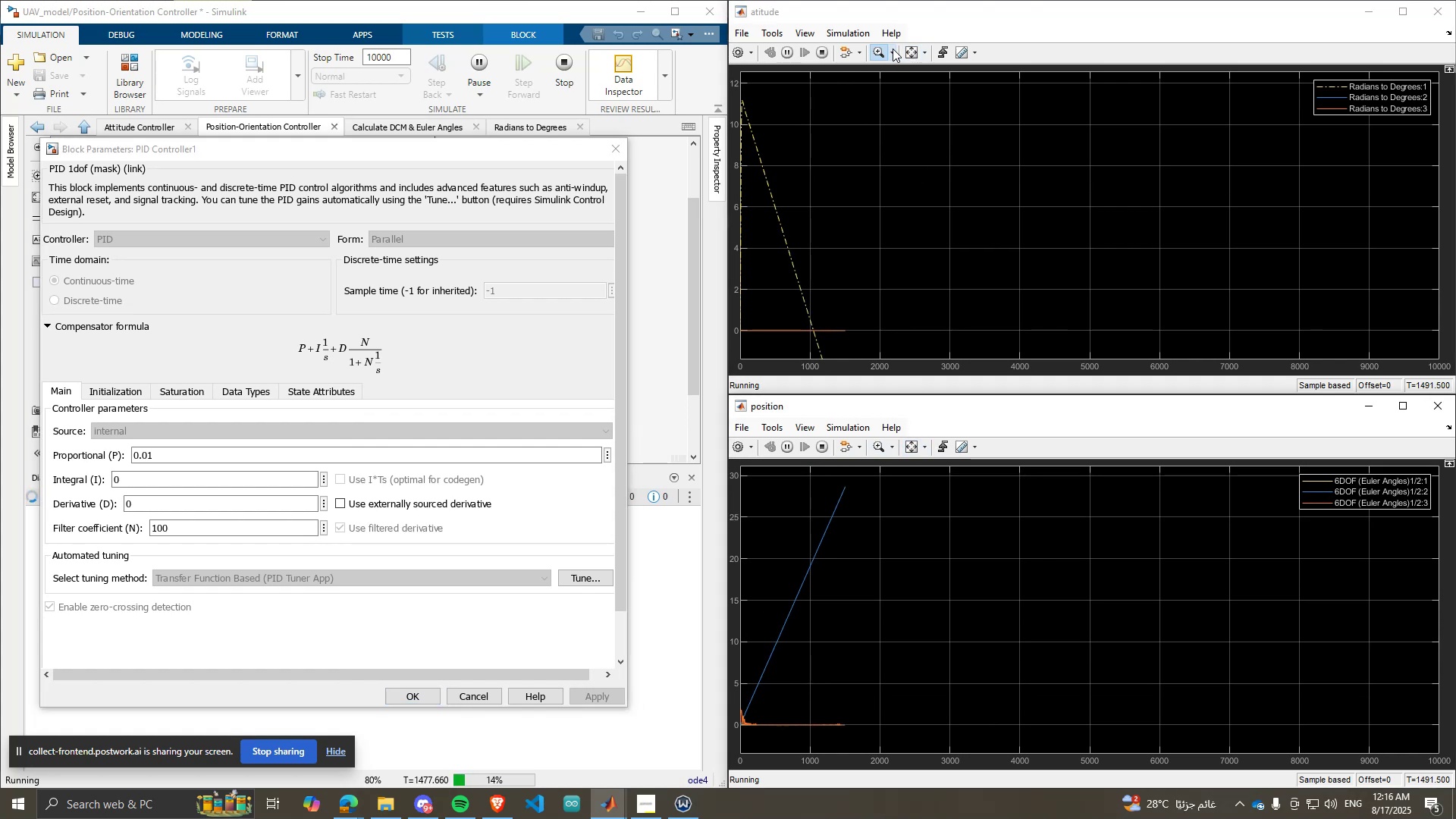 
double_click([907, 55])
 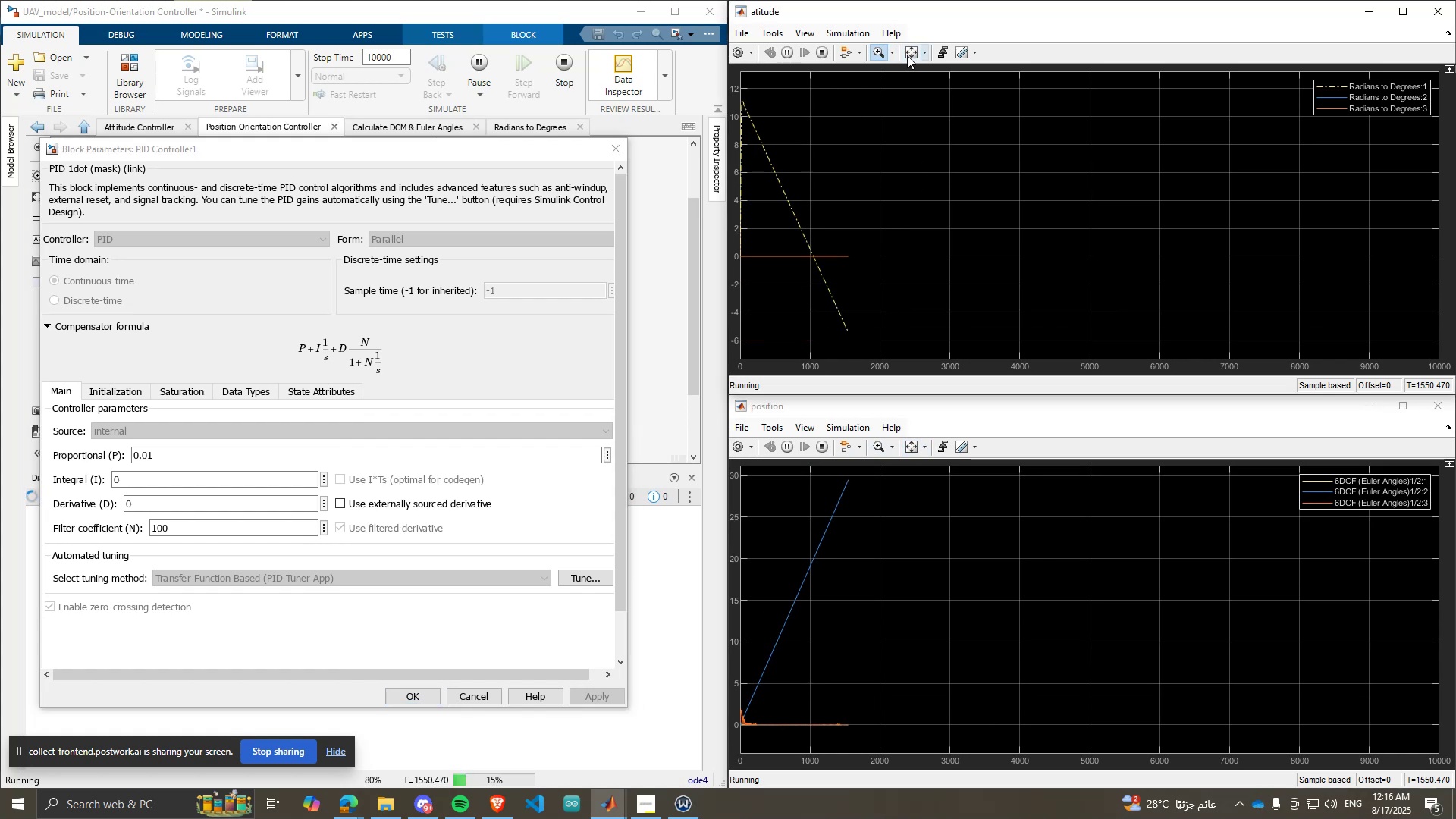 
triple_click([907, 55])
 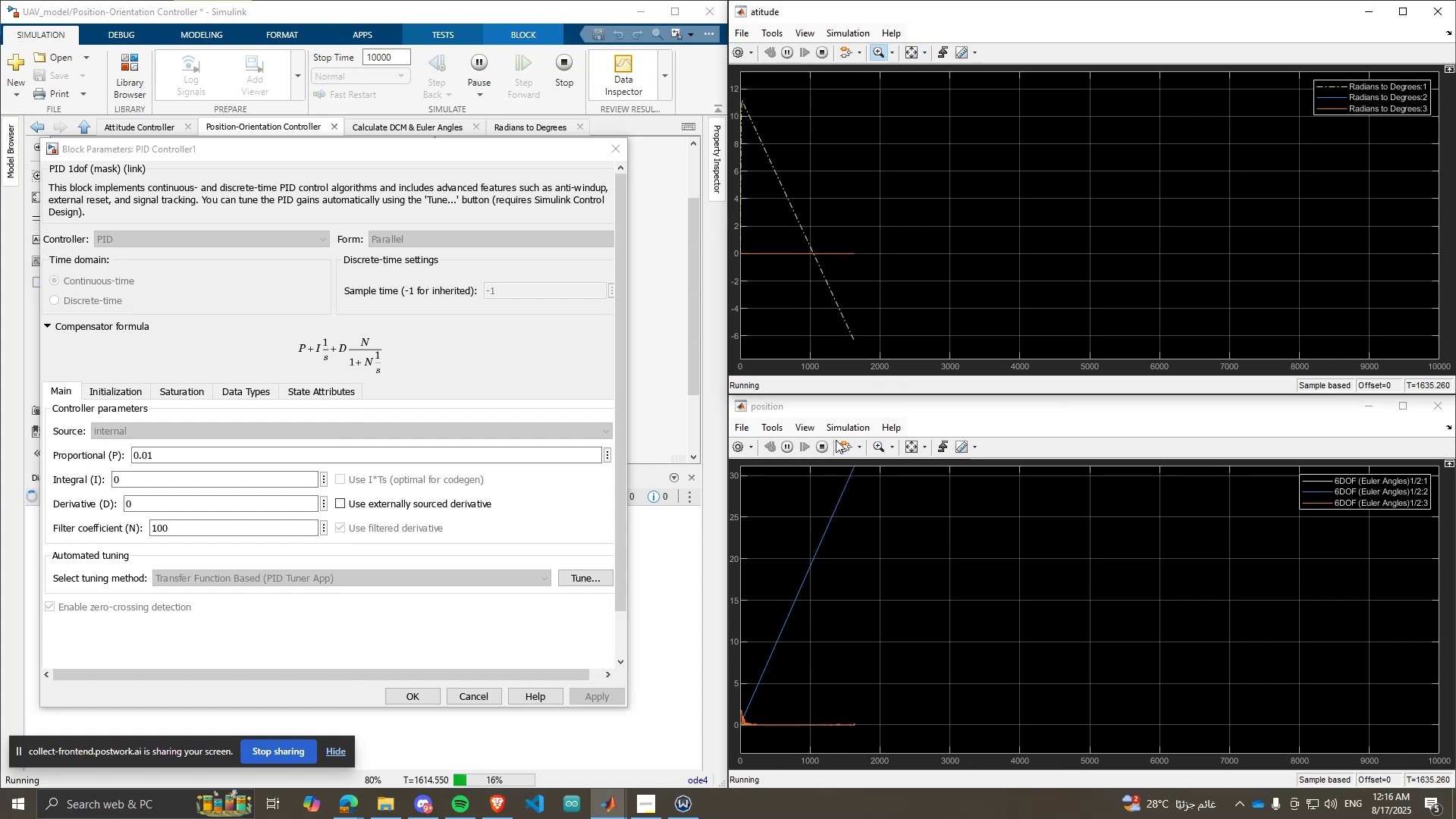 
left_click([826, 444])
 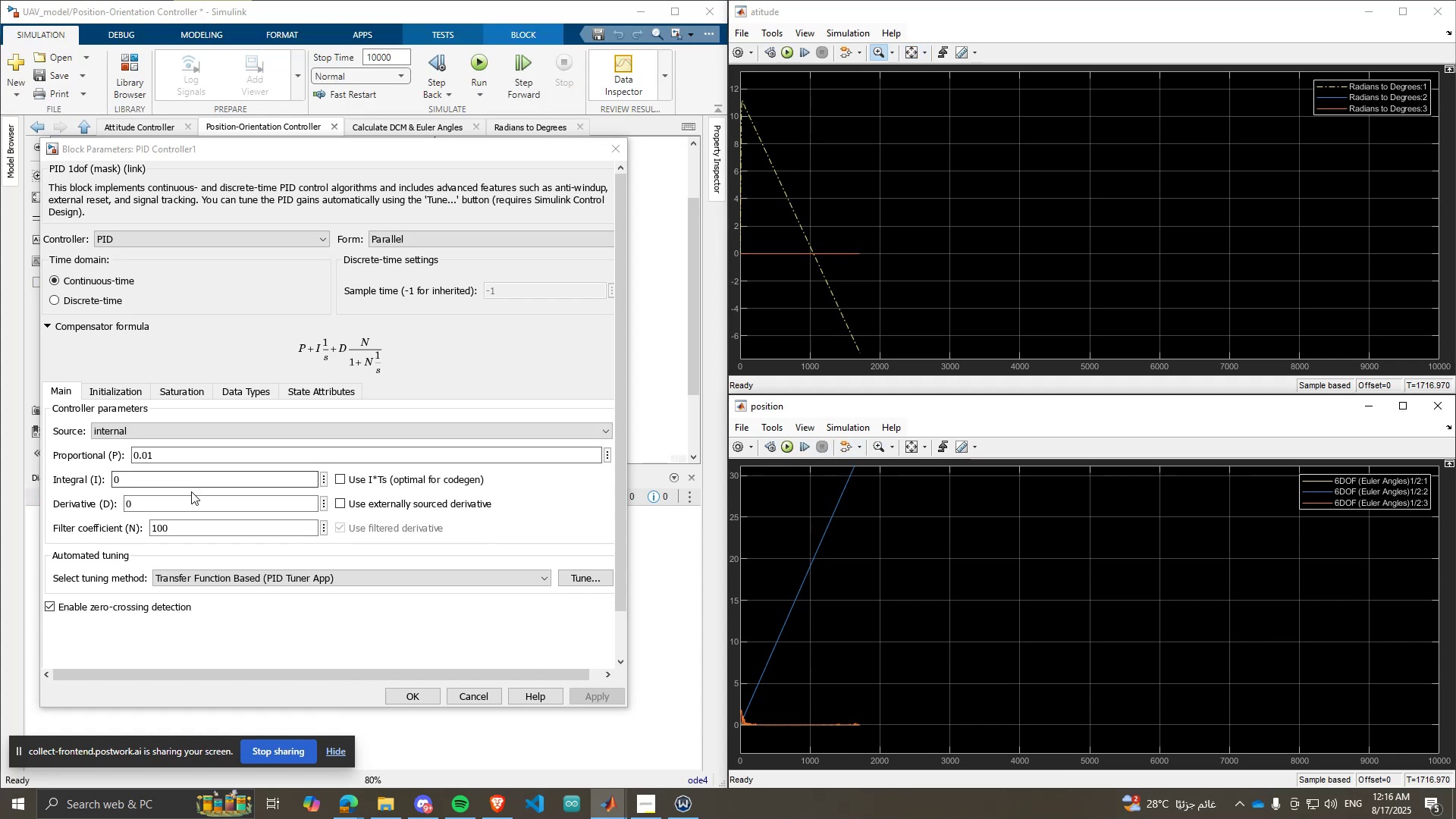 
left_click([206, 496])
 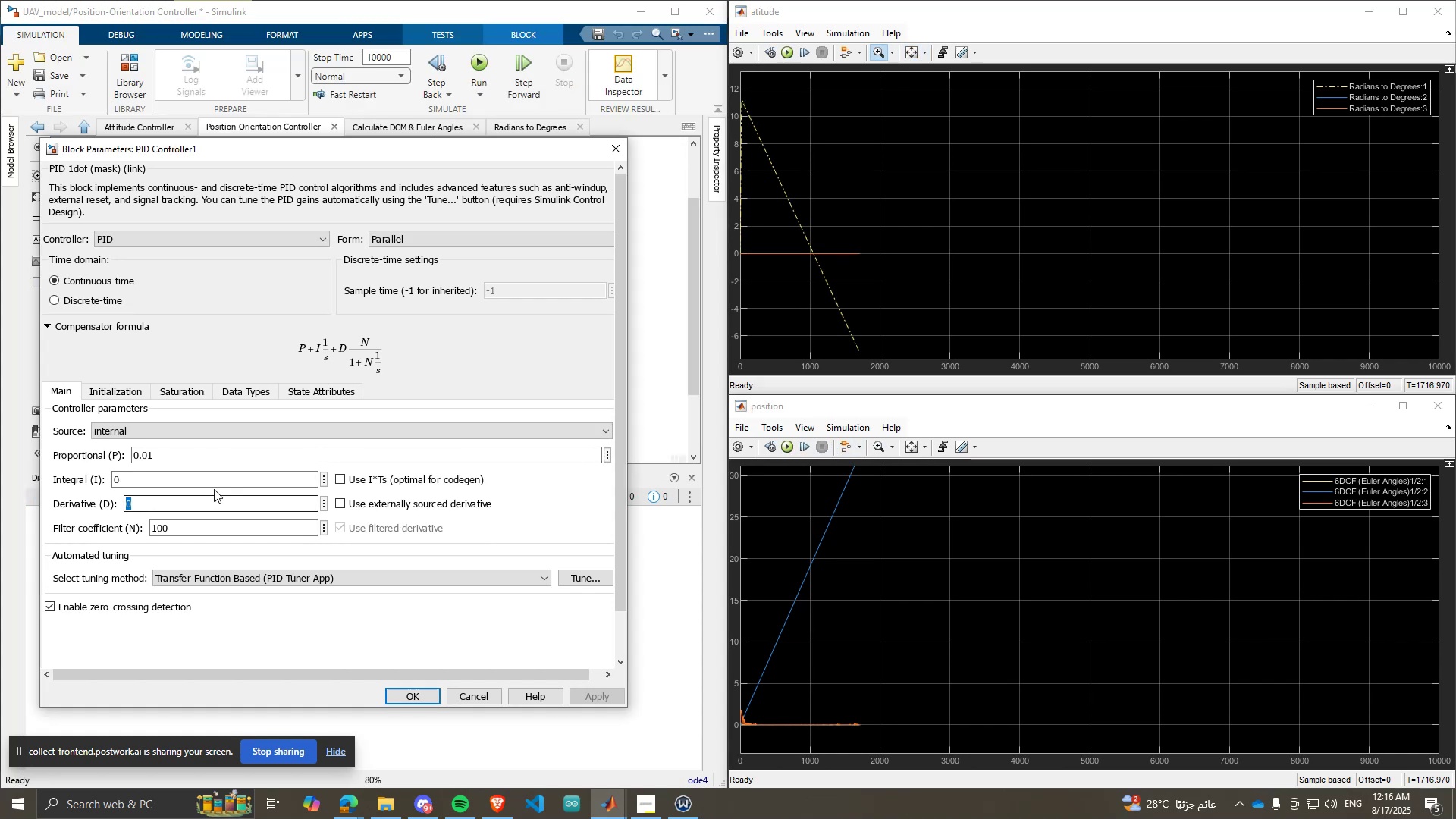 
key(1)
 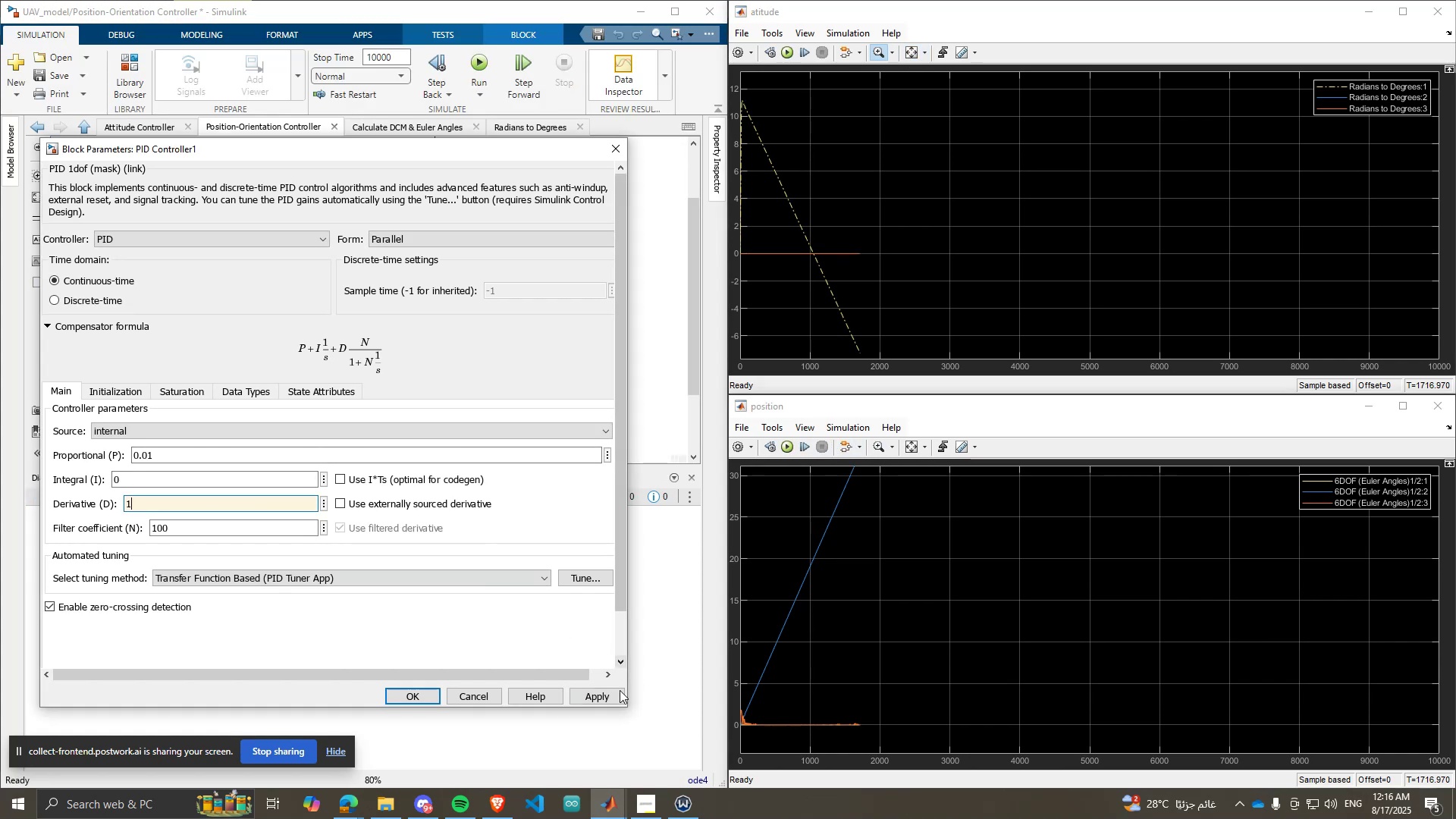 
left_click([610, 696])
 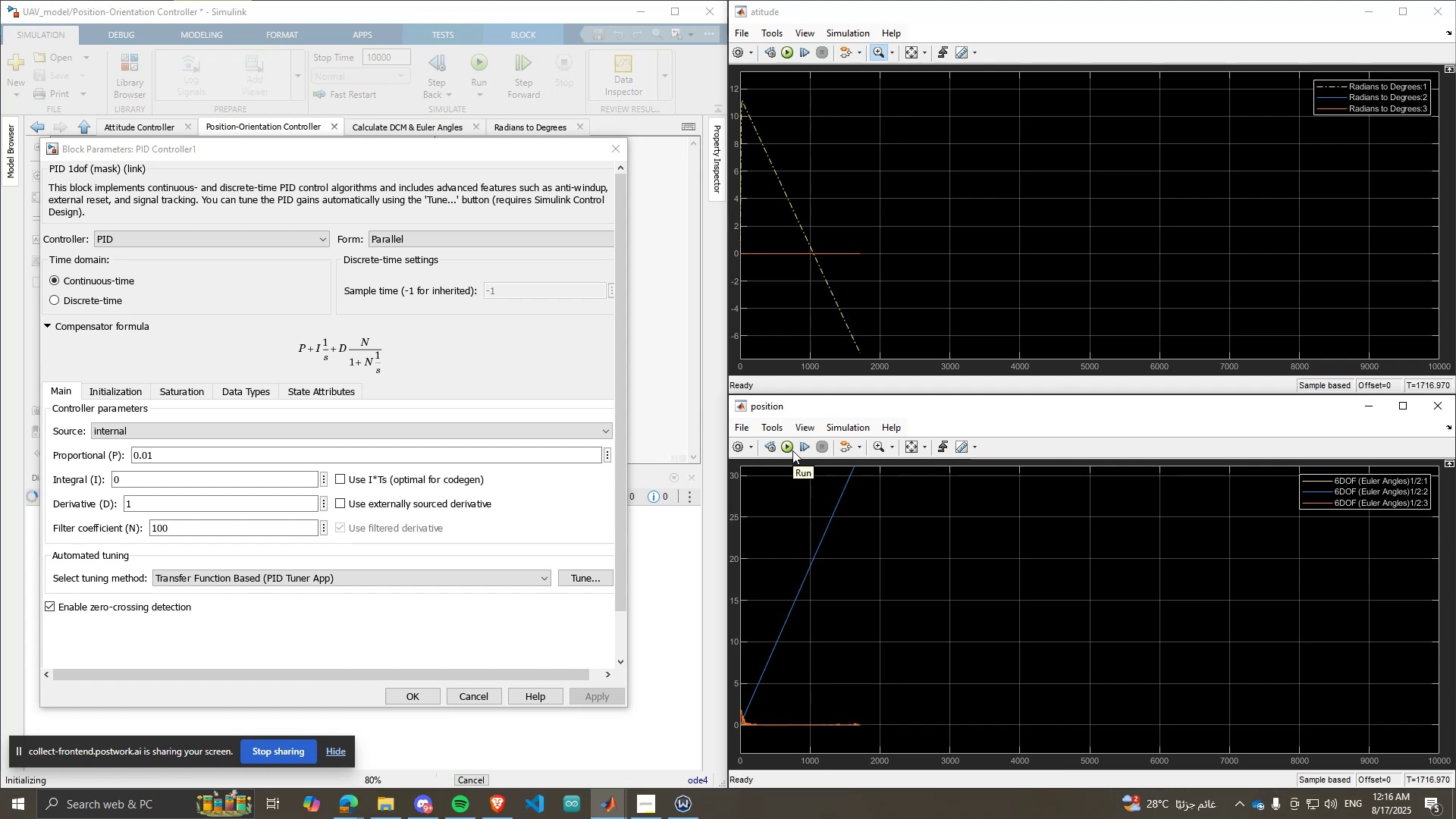 
wait(8.1)
 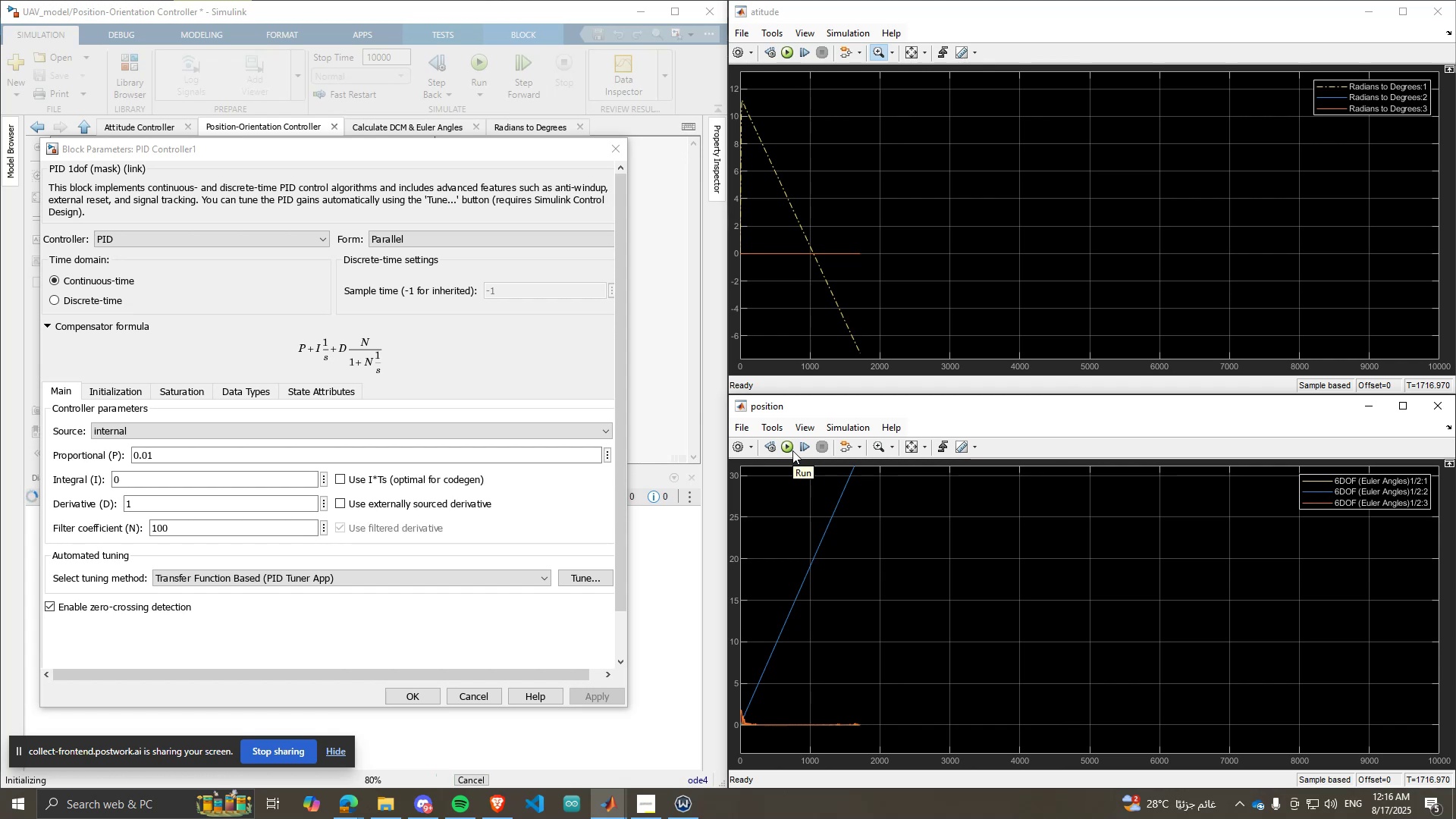 
left_click([905, 52])
 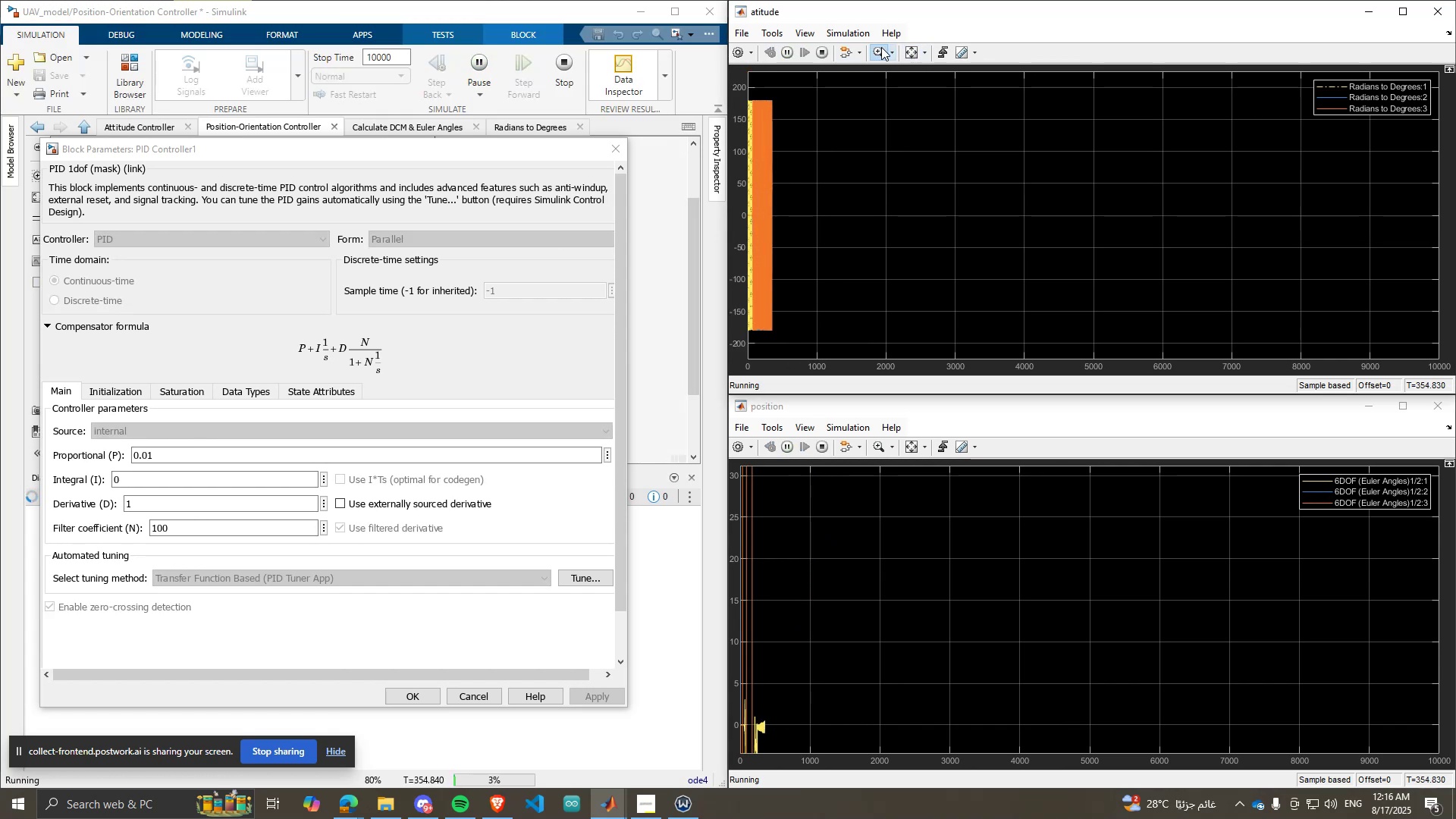 
left_click([881, 47])
 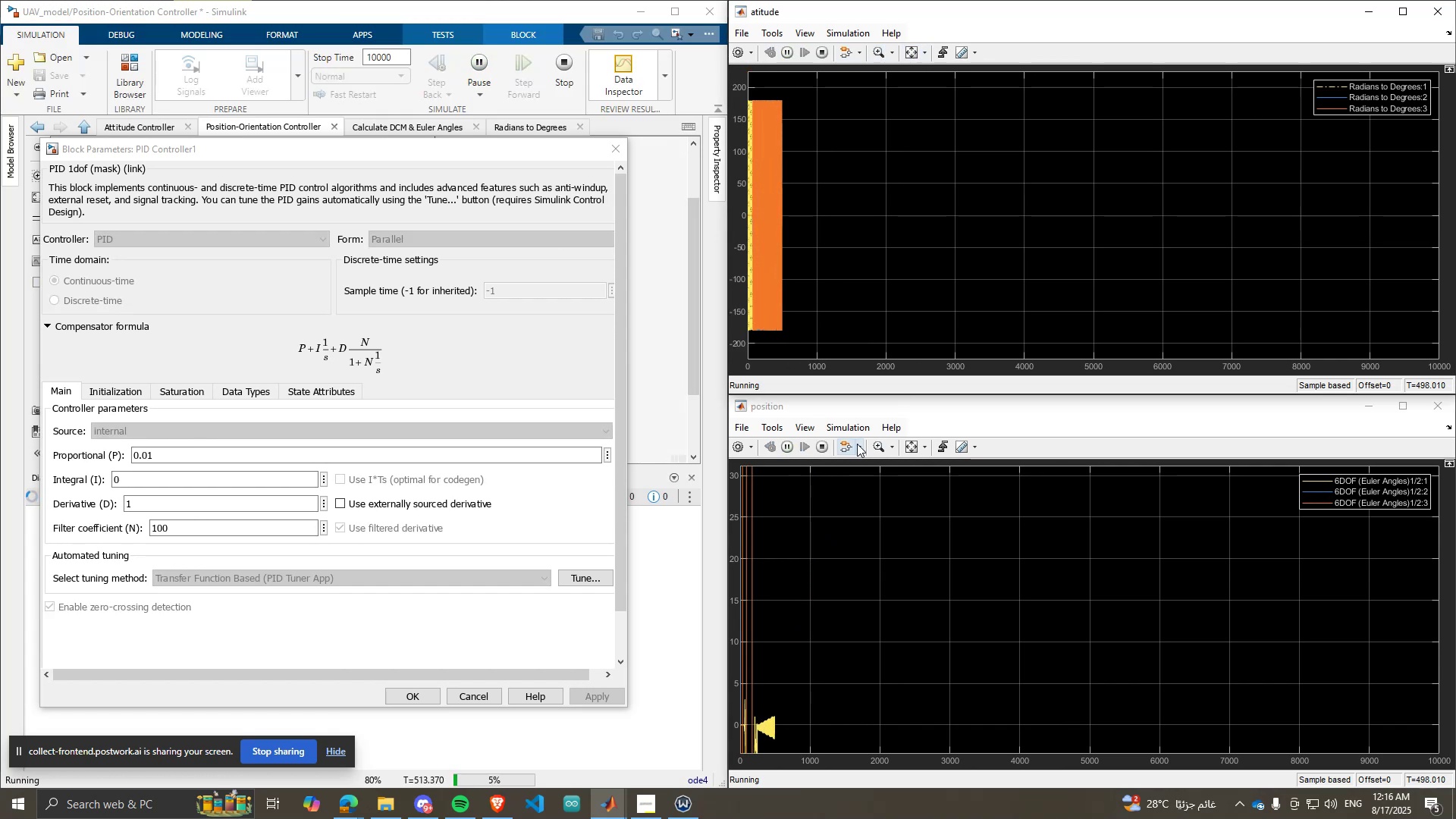 
left_click([827, 449])
 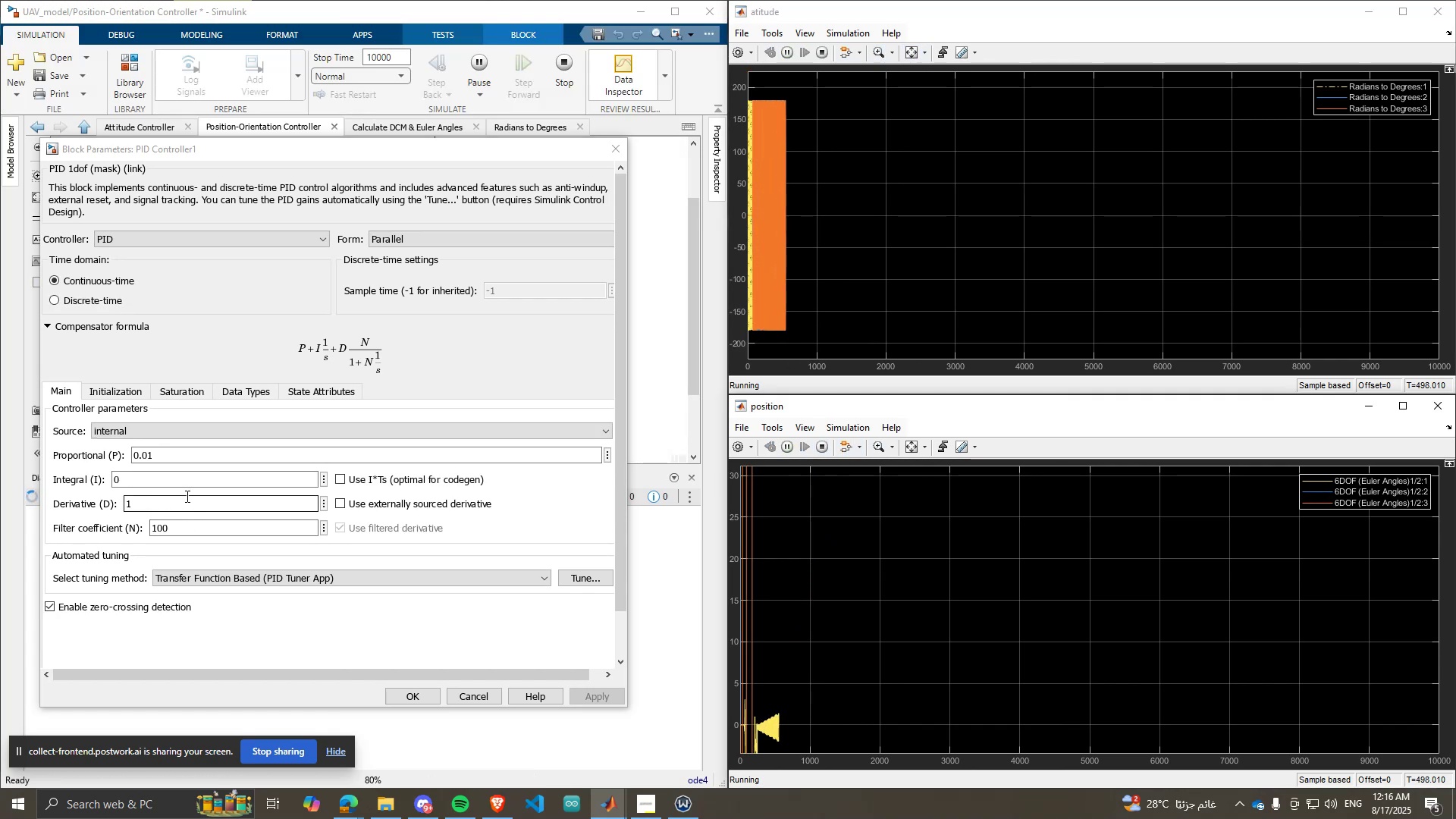 
left_click([196, 501])
 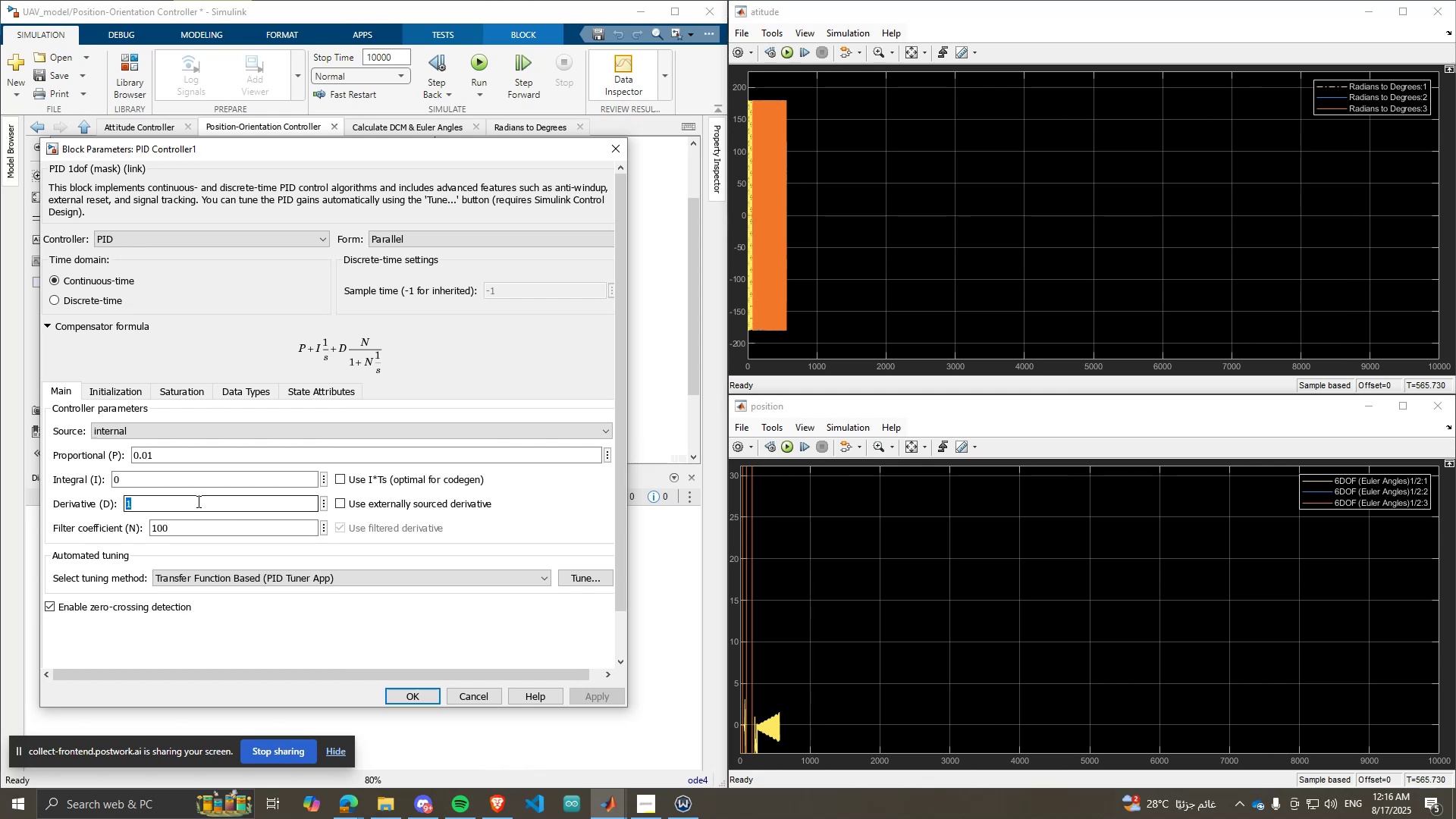 
type(0.001)
 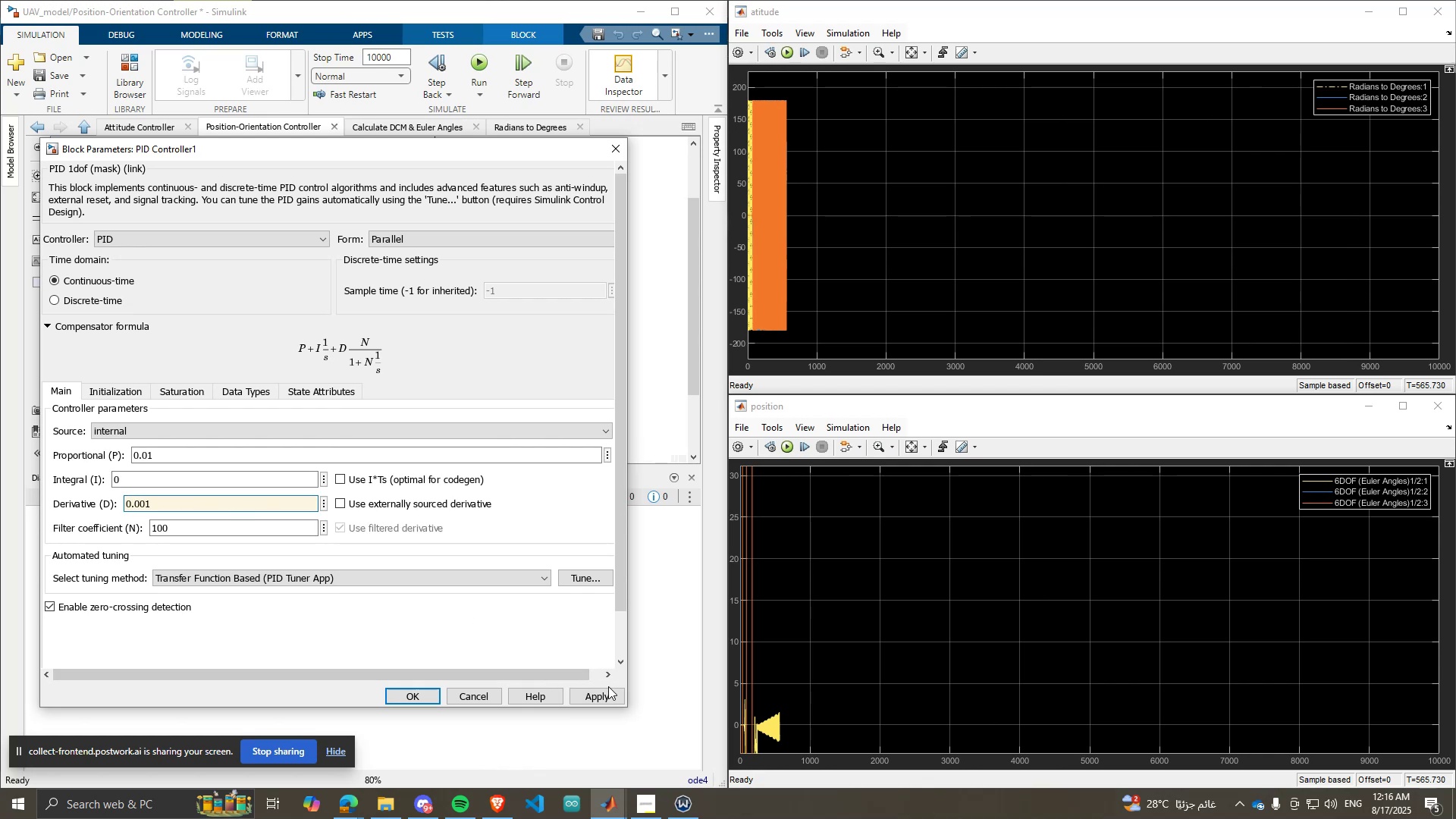 
left_click([613, 688])
 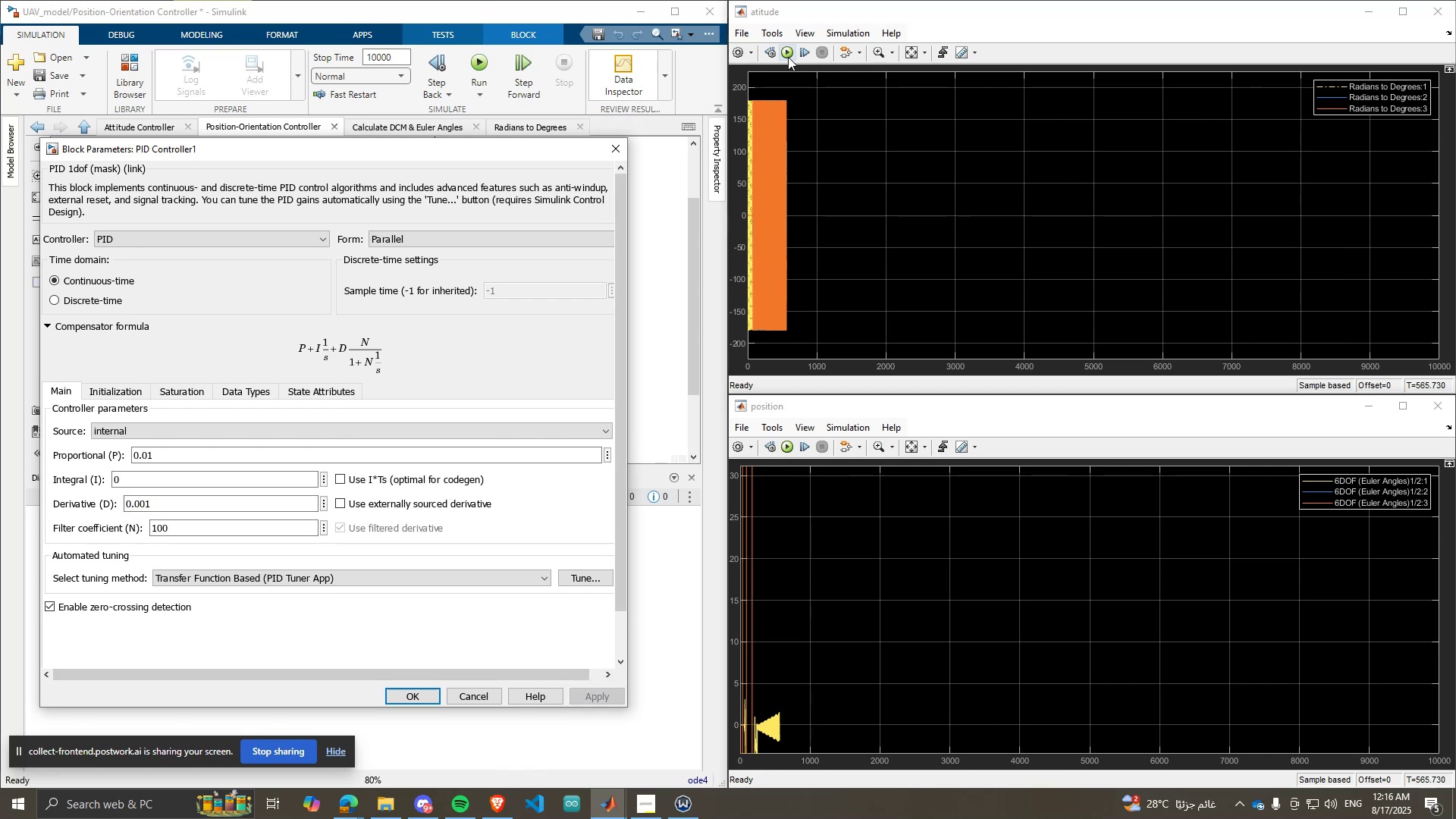 
left_click([788, 57])
 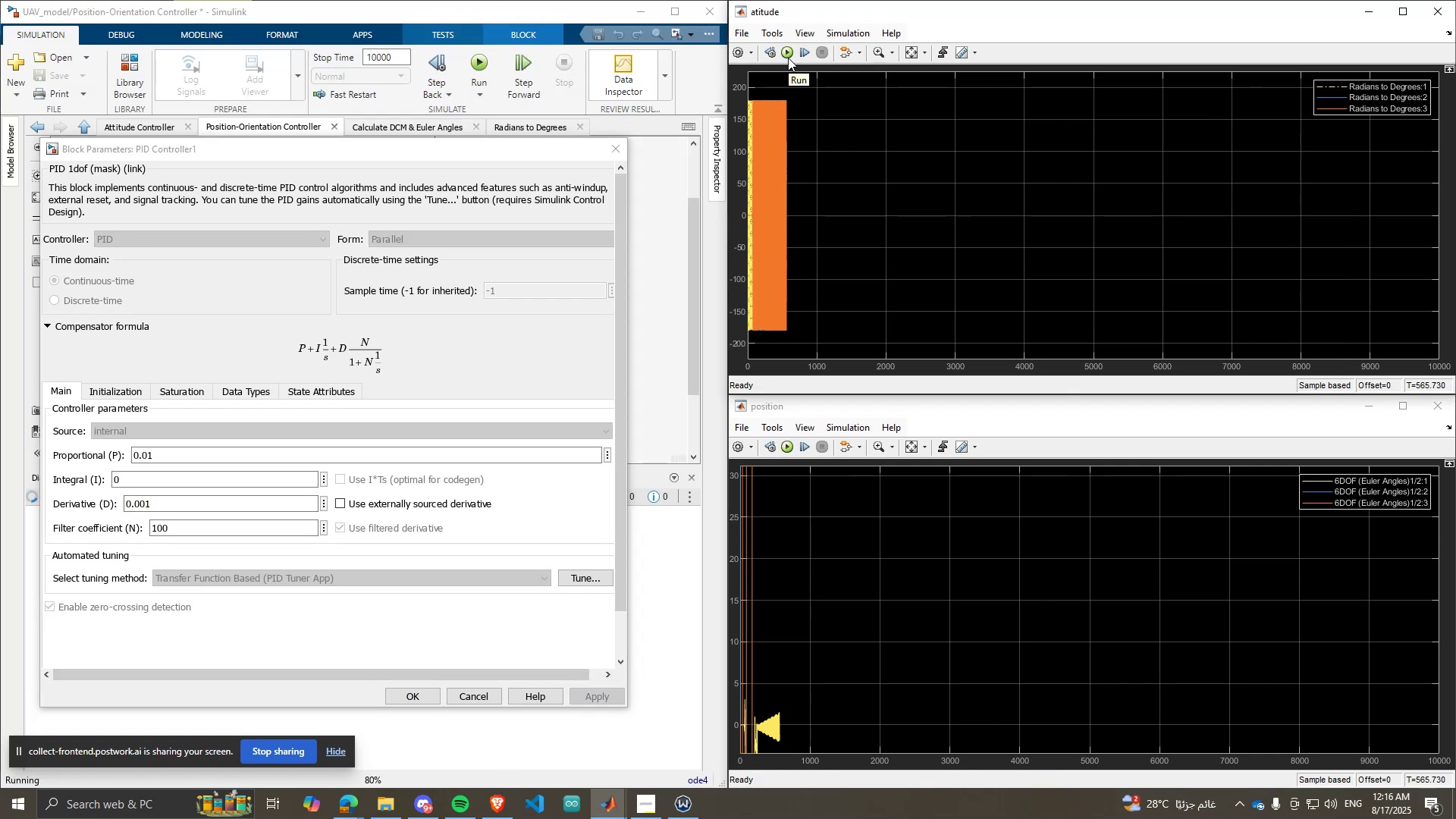 
wait(8.37)
 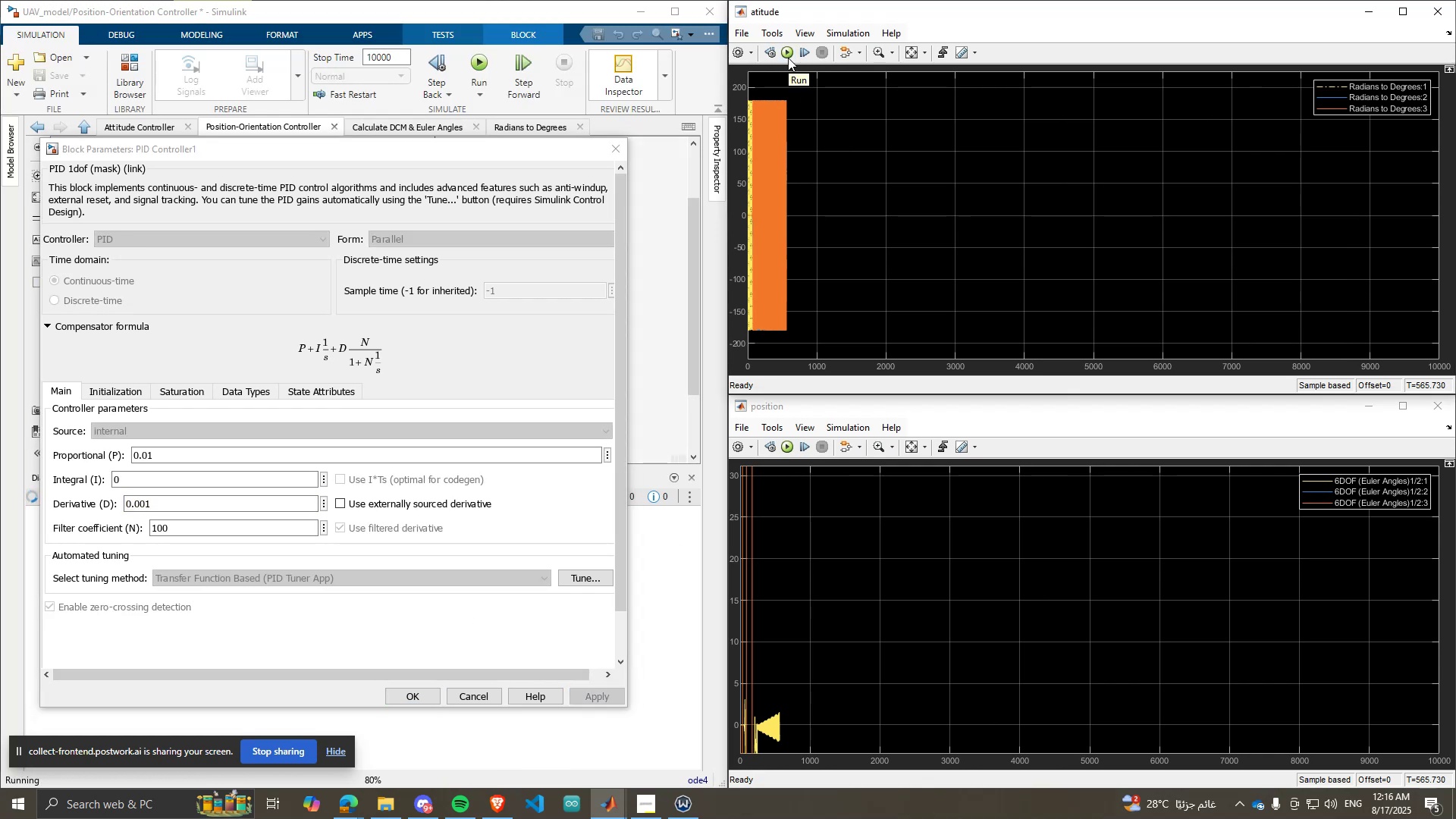 
left_click([910, 51])
 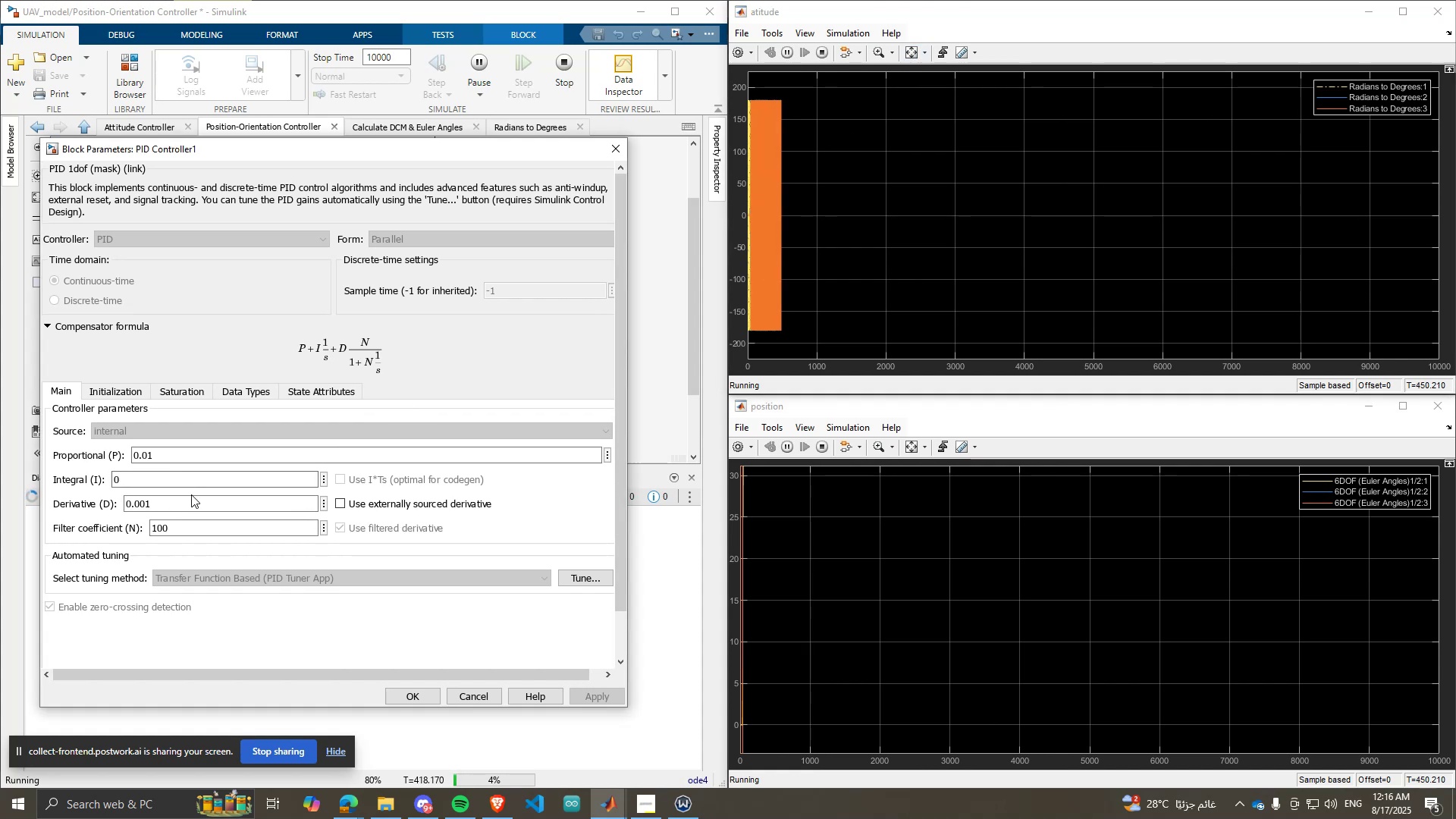 
double_click([163, 497])
 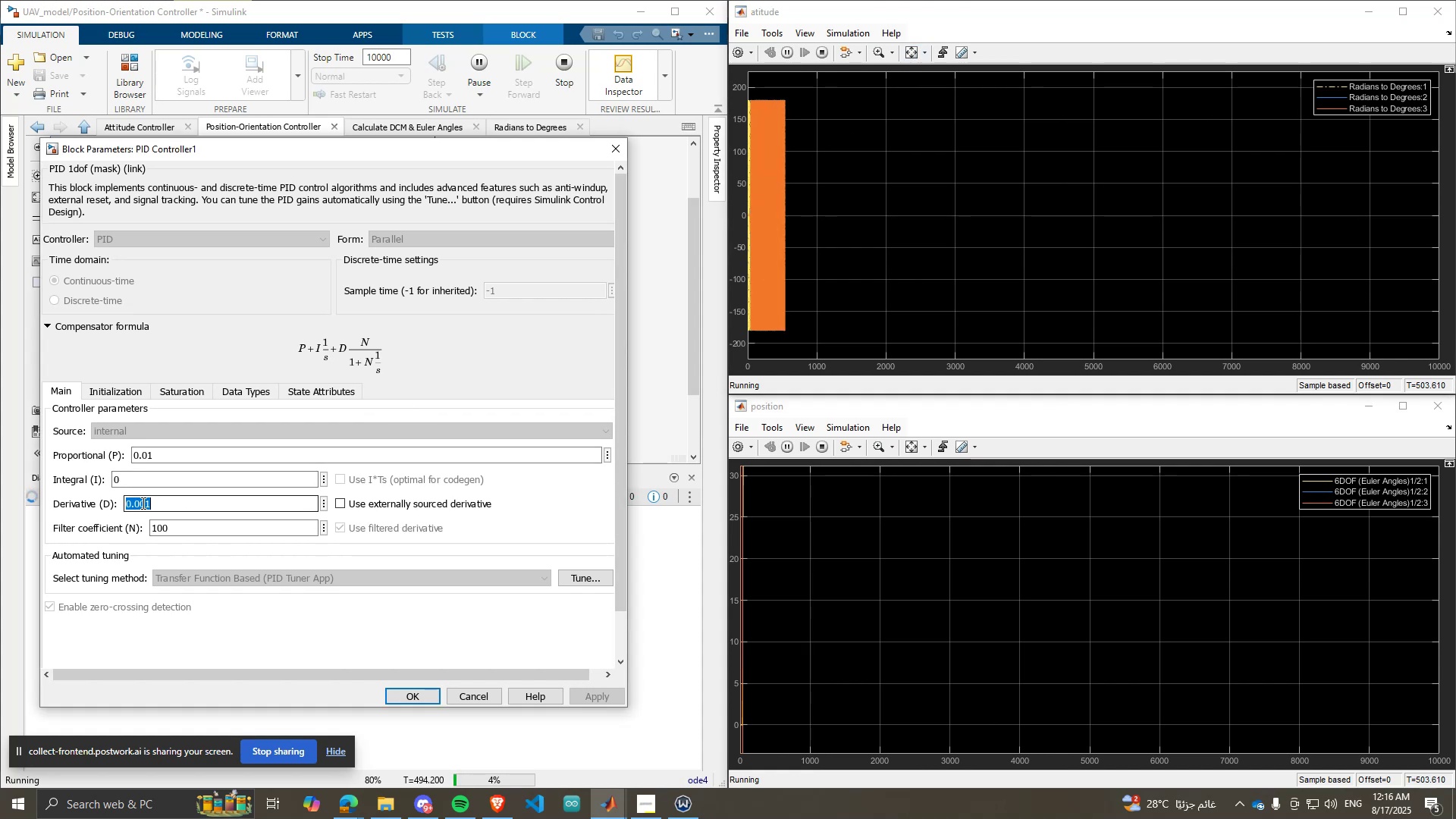 
triple_click([142, 503])
 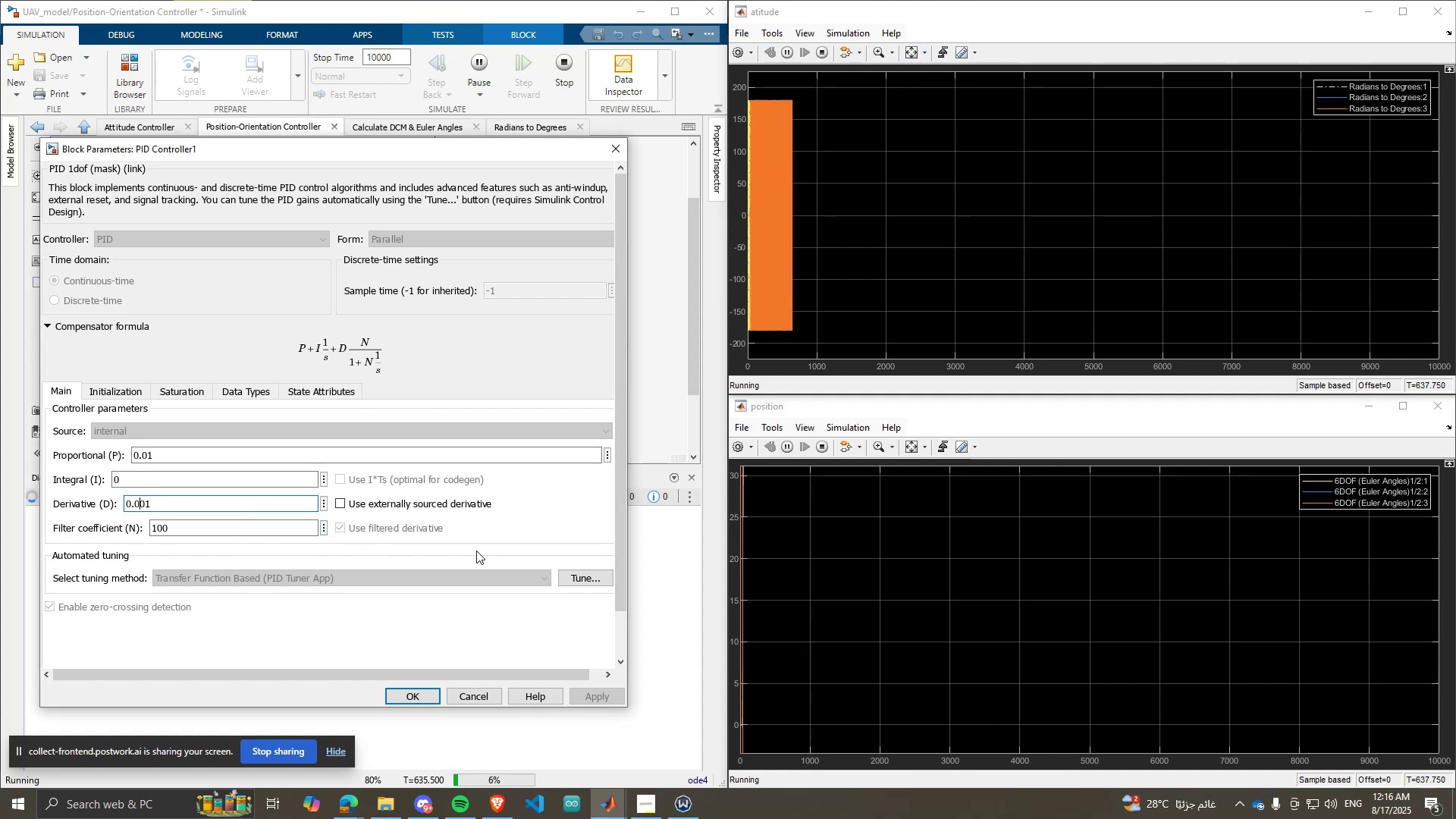 
type(00)
 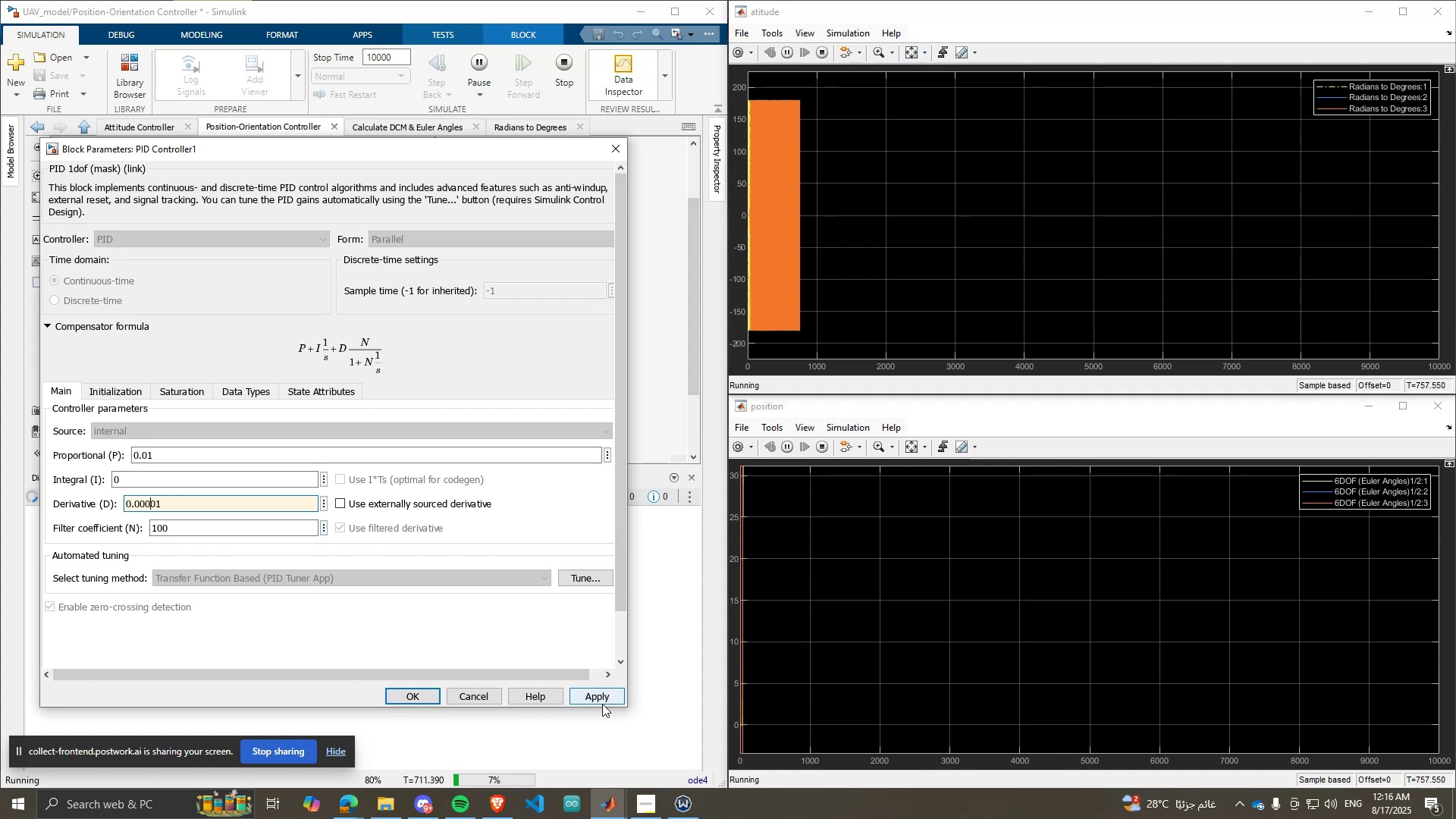 
left_click([602, 704])
 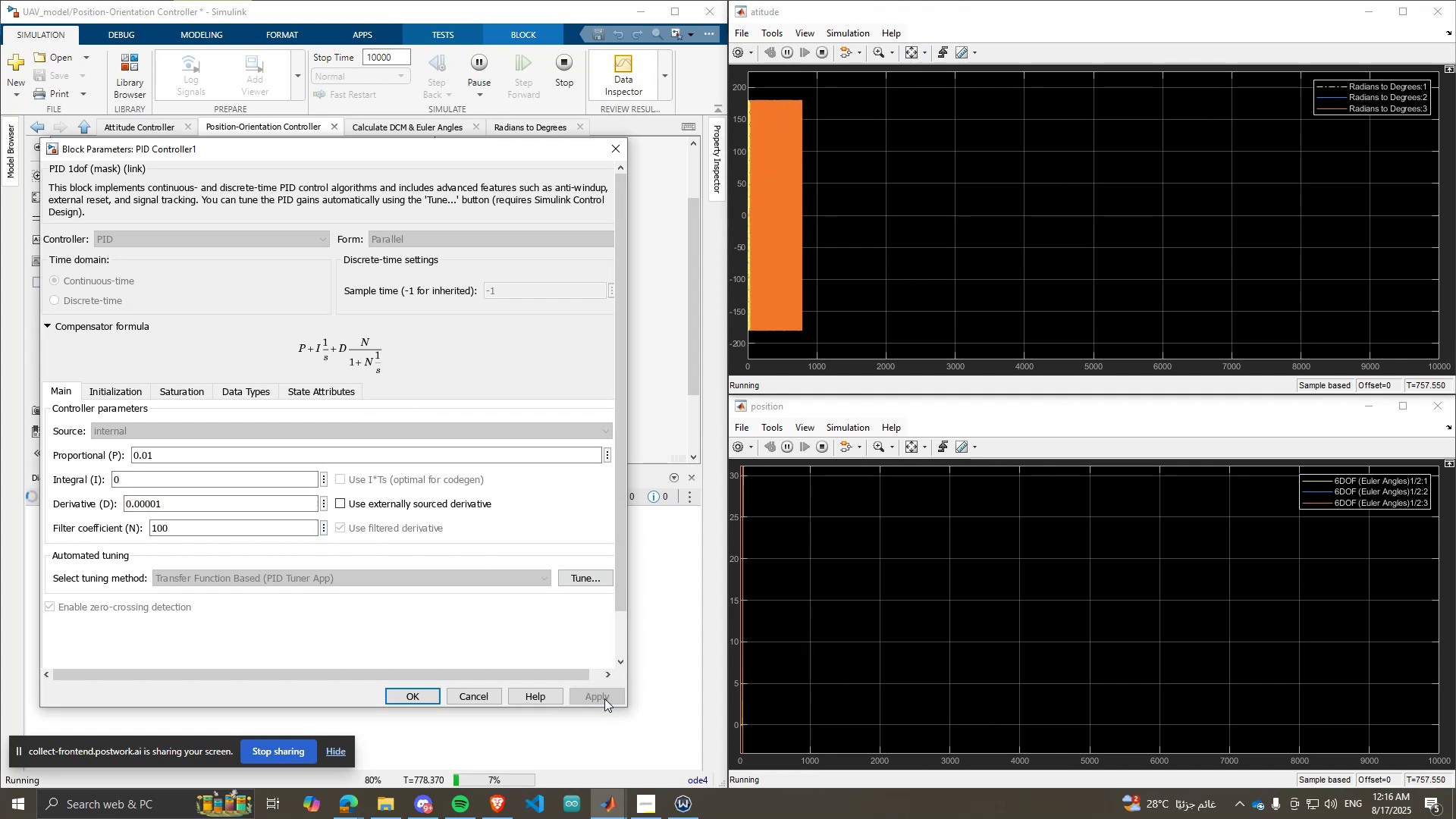 
left_click([605, 698])
 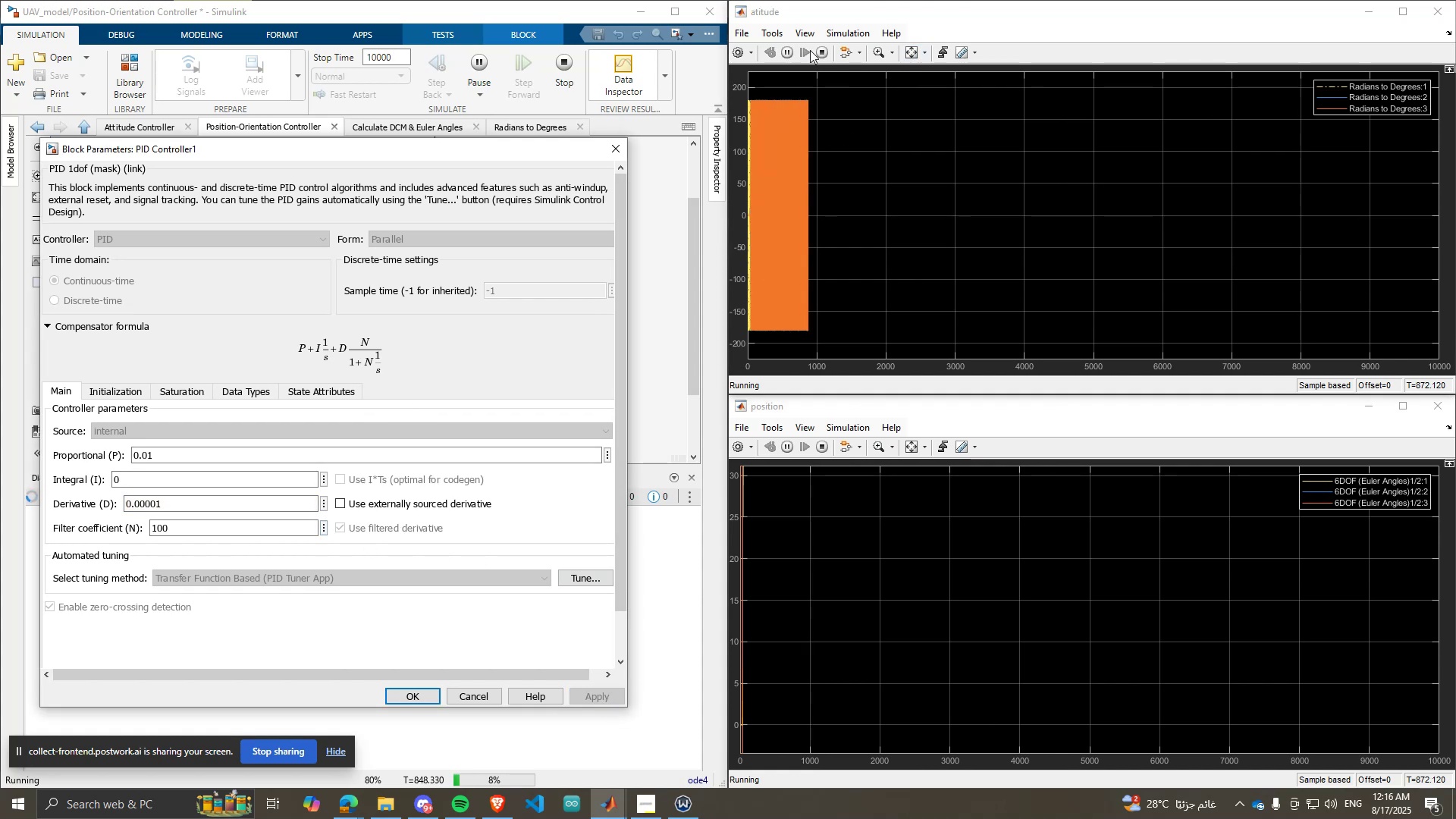 
left_click([824, 50])
 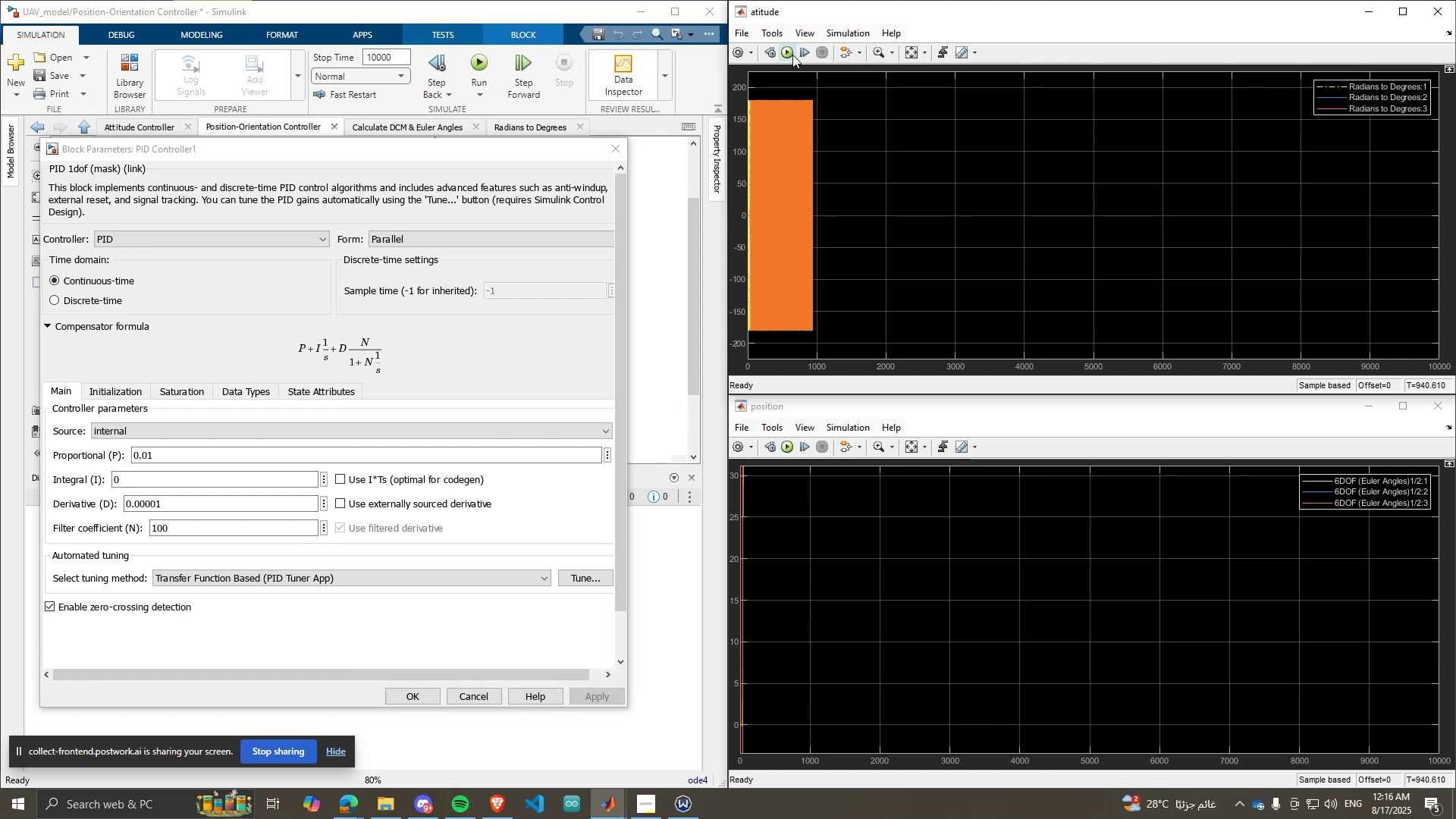 
left_click([795, 52])
 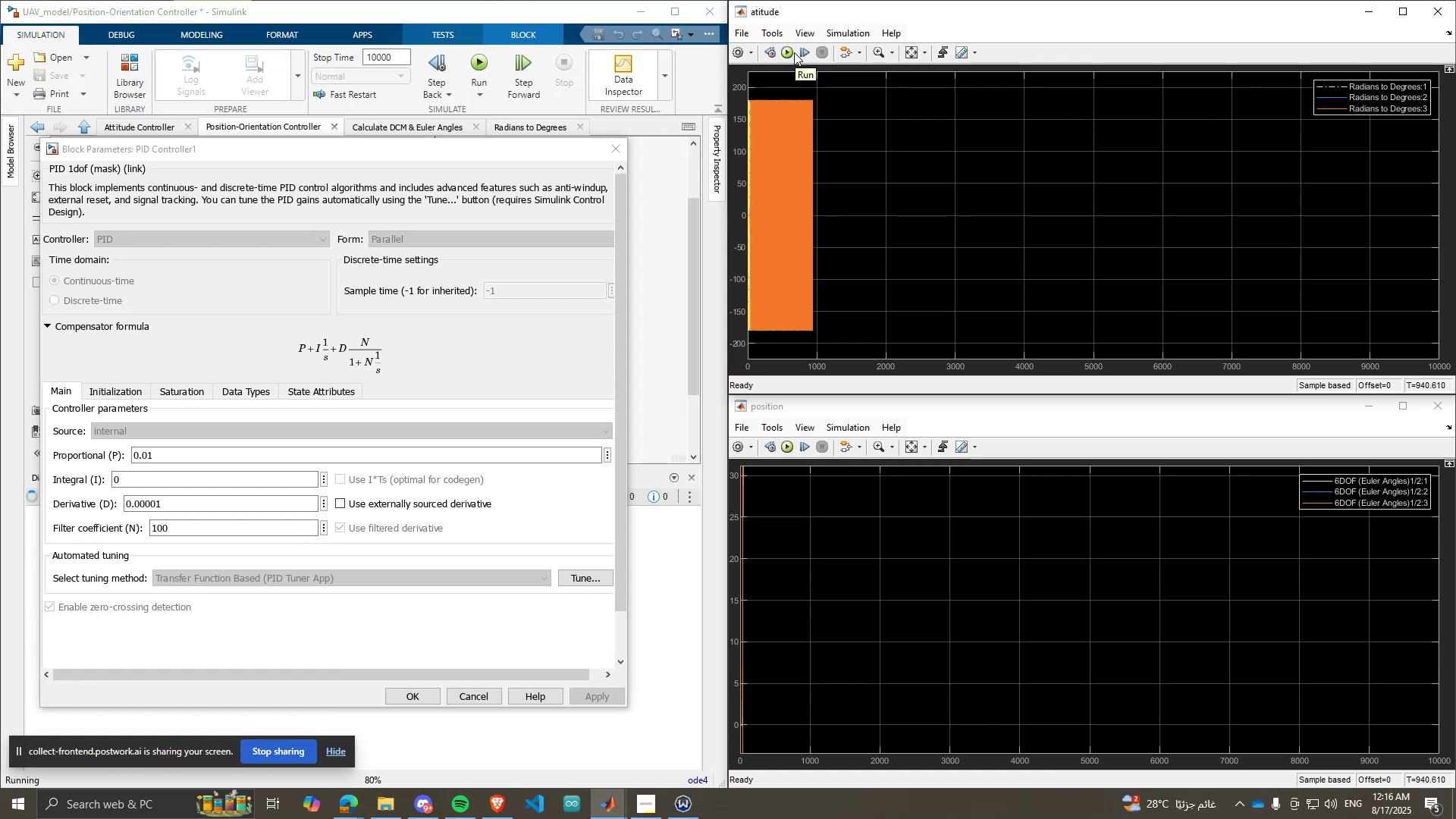 
wait(8.35)
 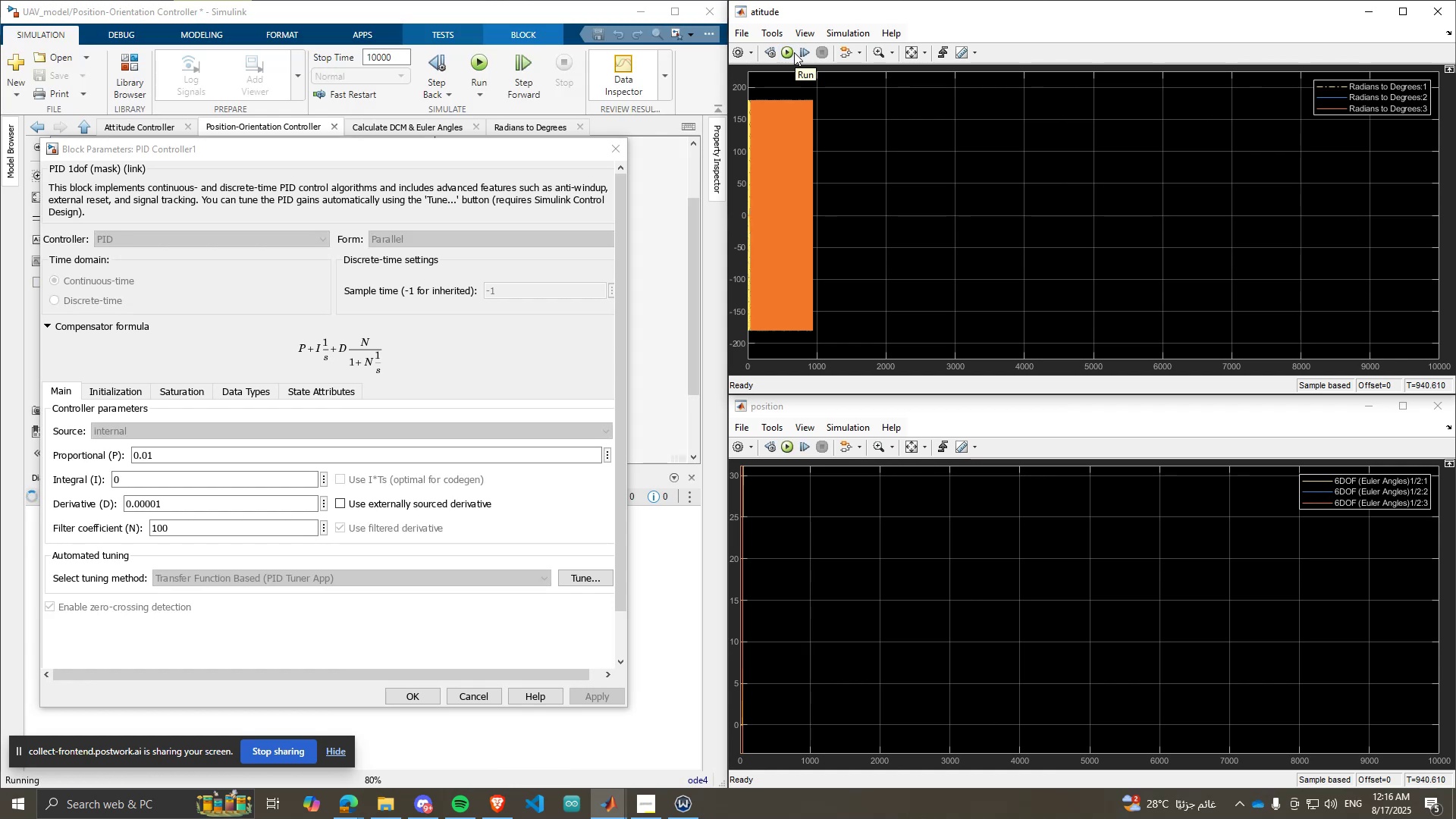 
left_click([913, 48])
 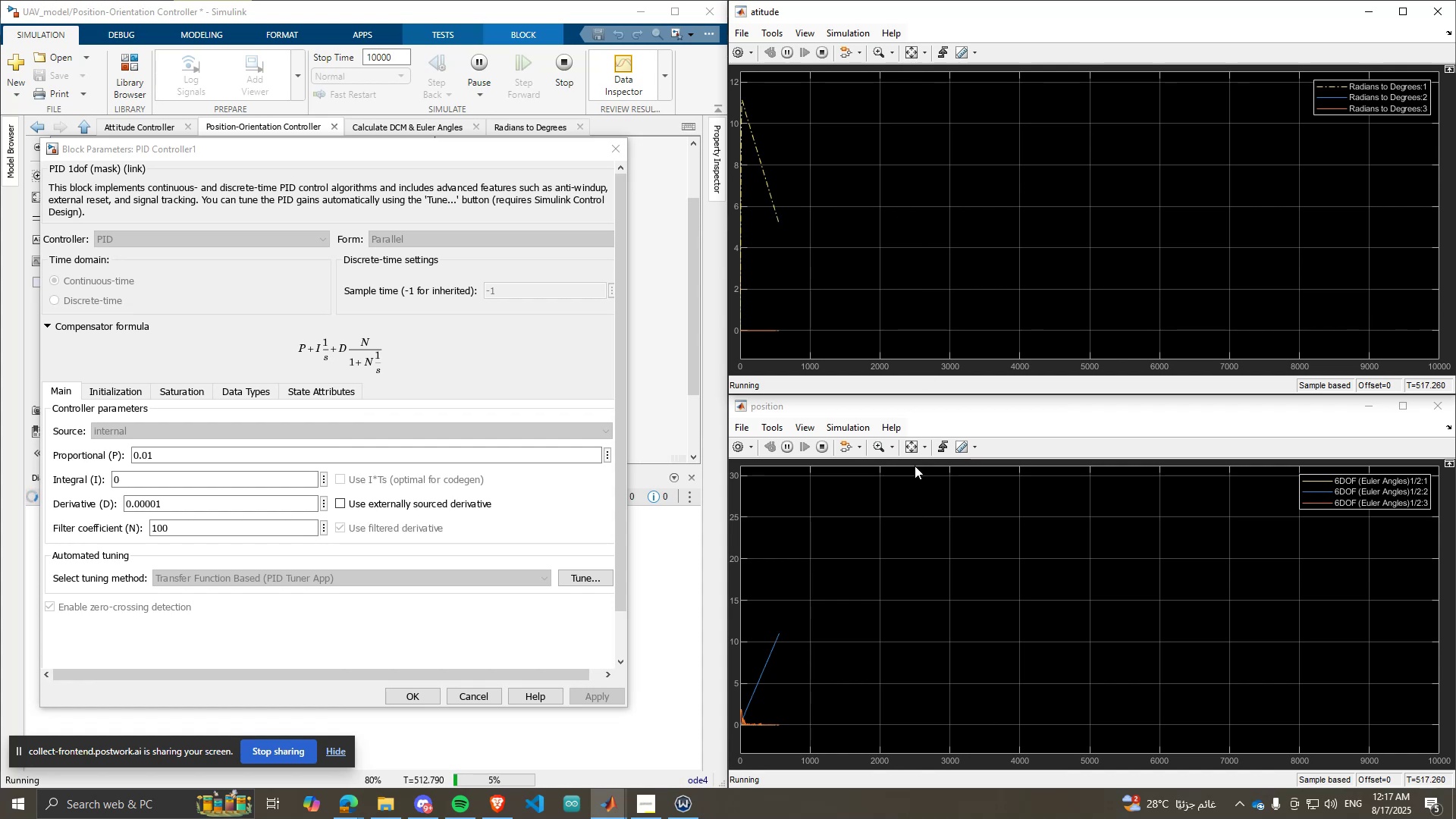 
left_click([908, 444])
 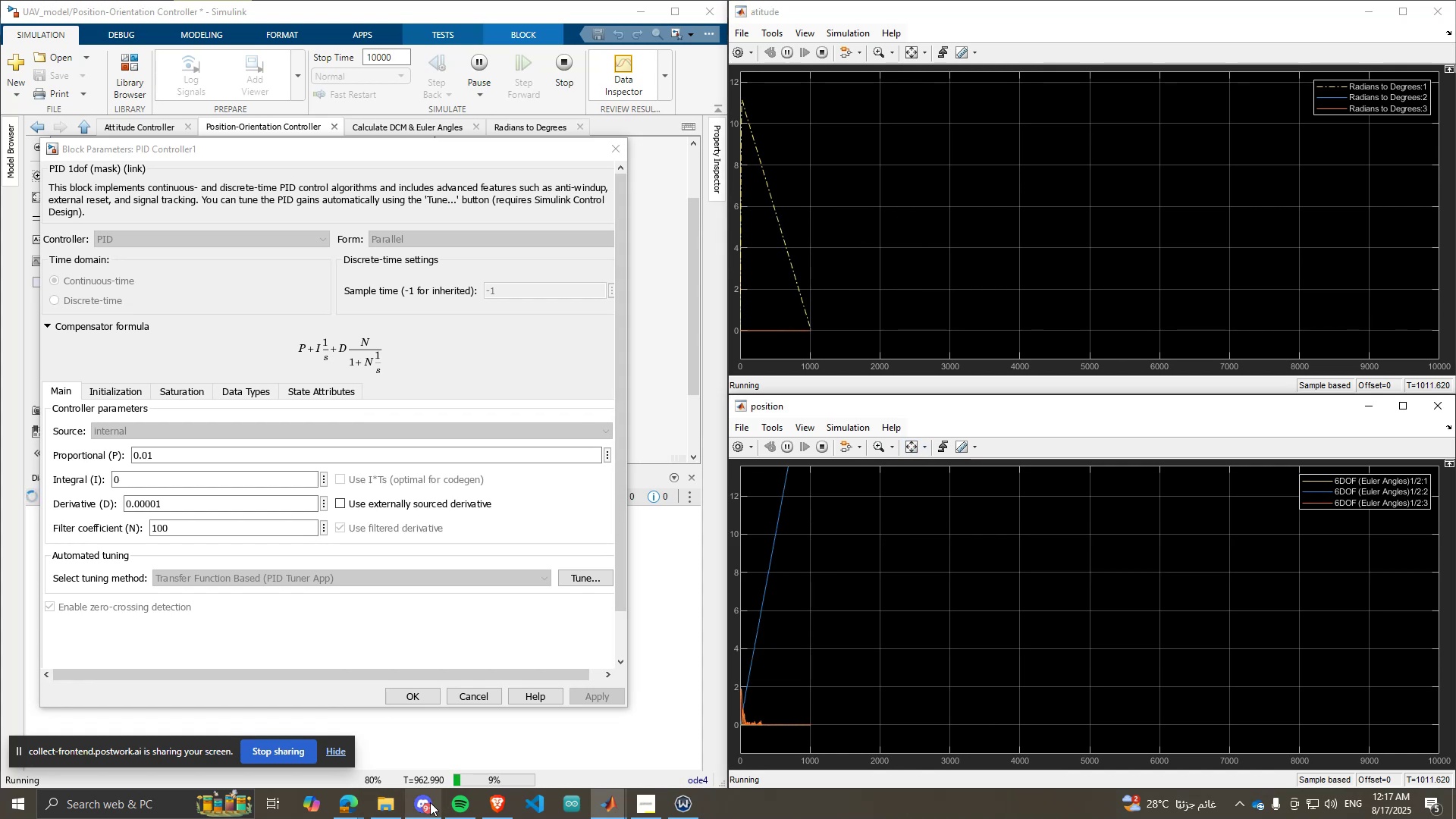 
wait(5.51)
 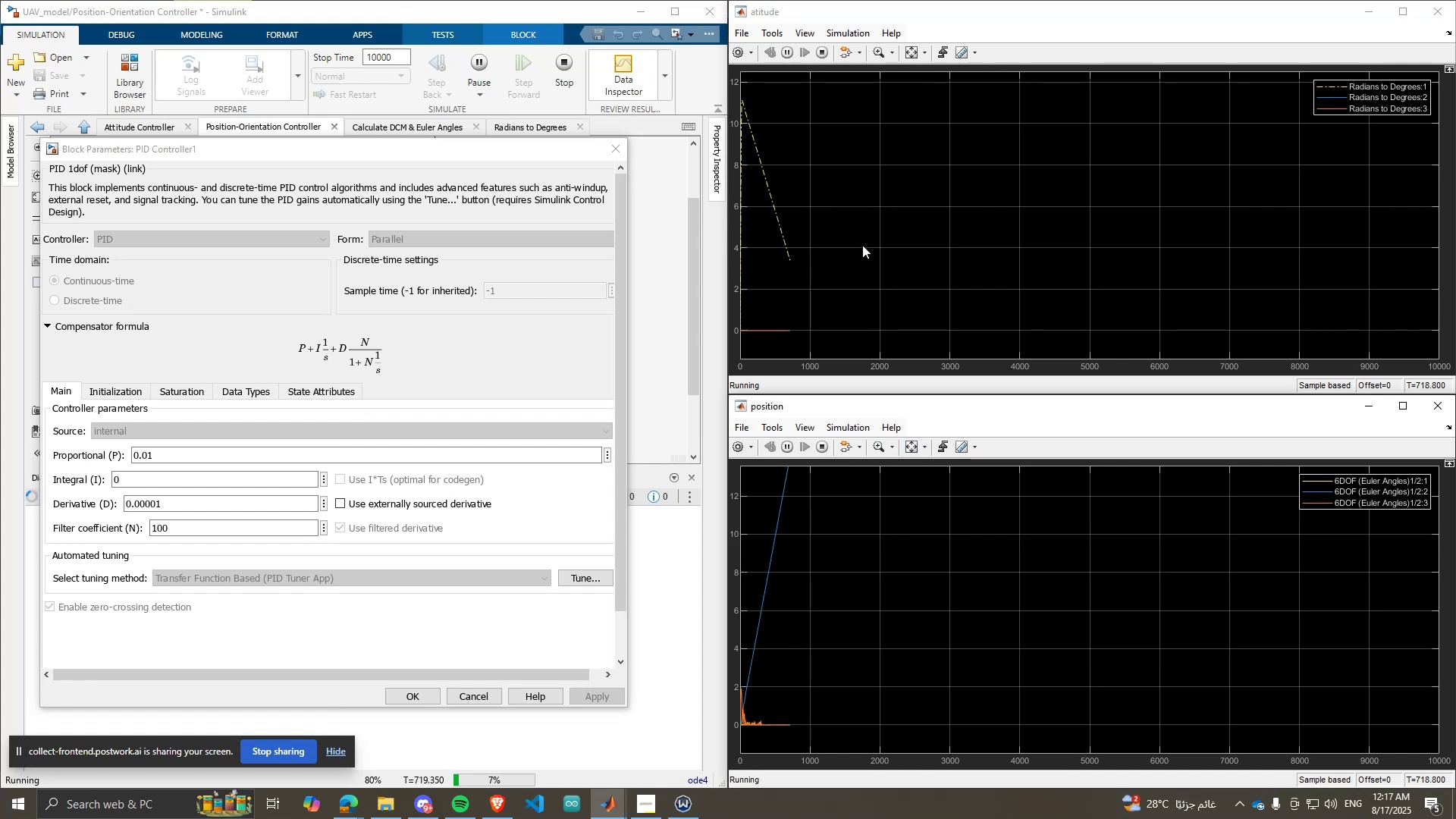 
right_click([178, 324])
 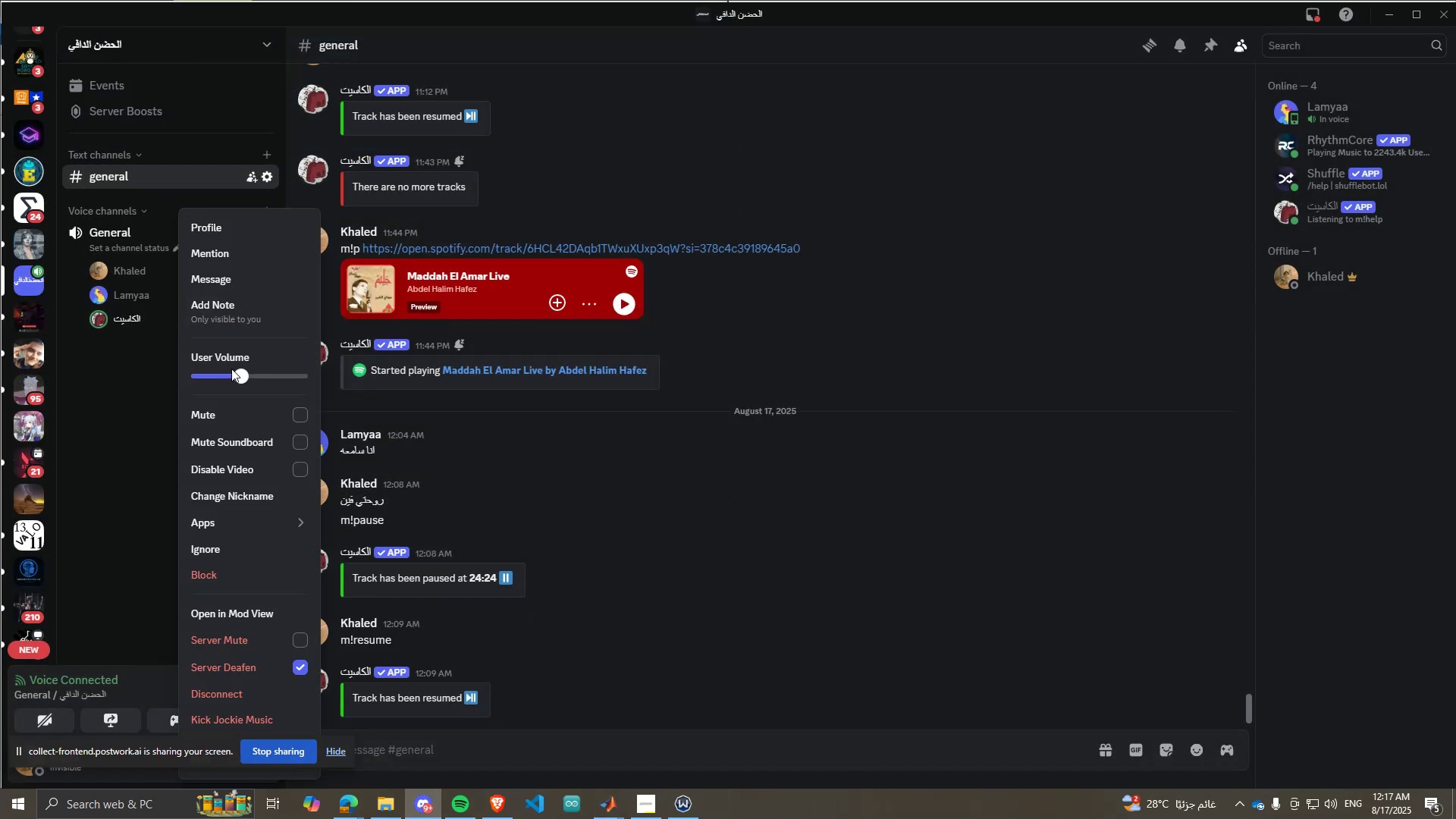 
scroll: coordinate [23, 479], scroll_direction: up, amount: 15.0
 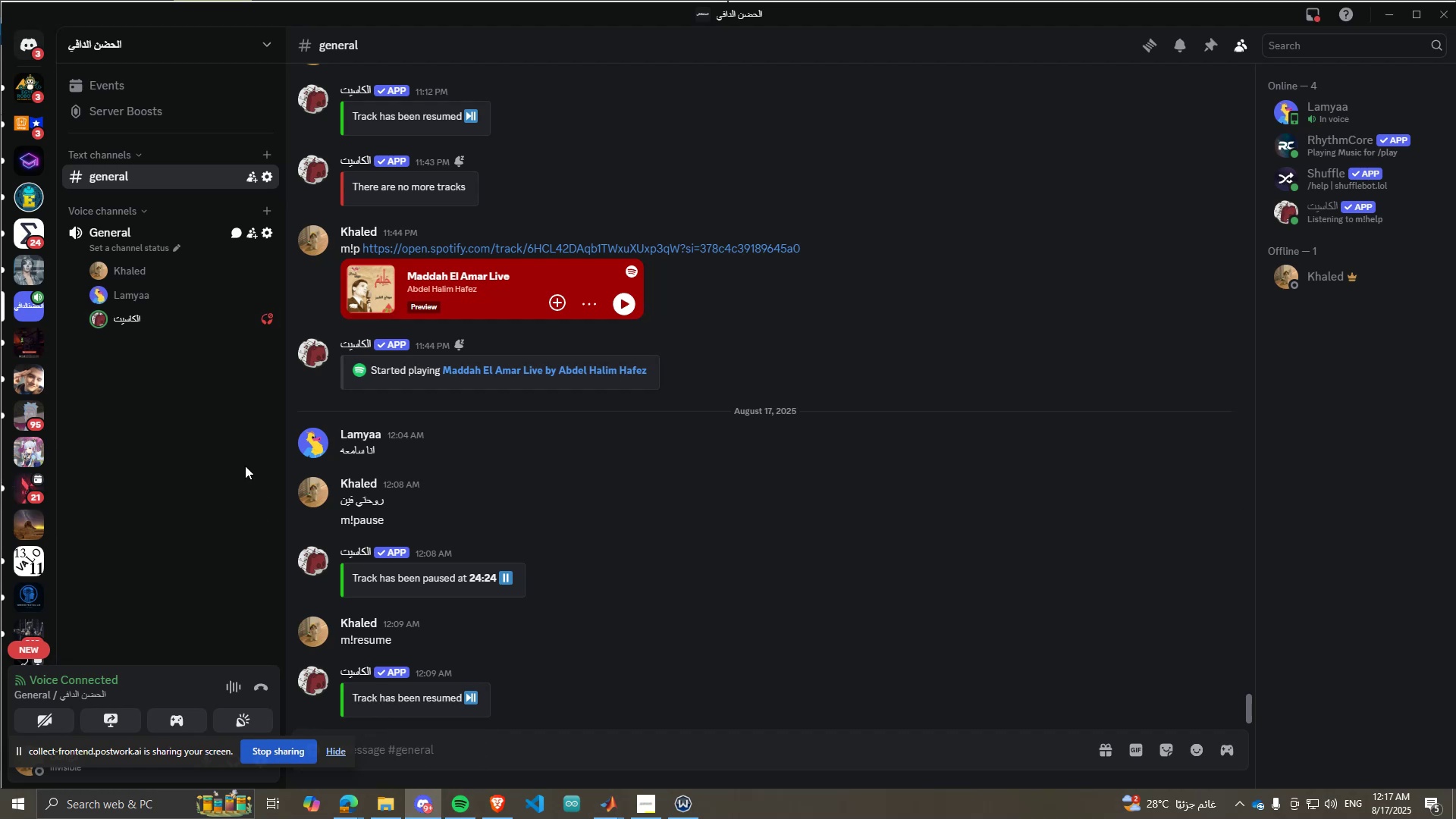 
left_click([428, 804])
 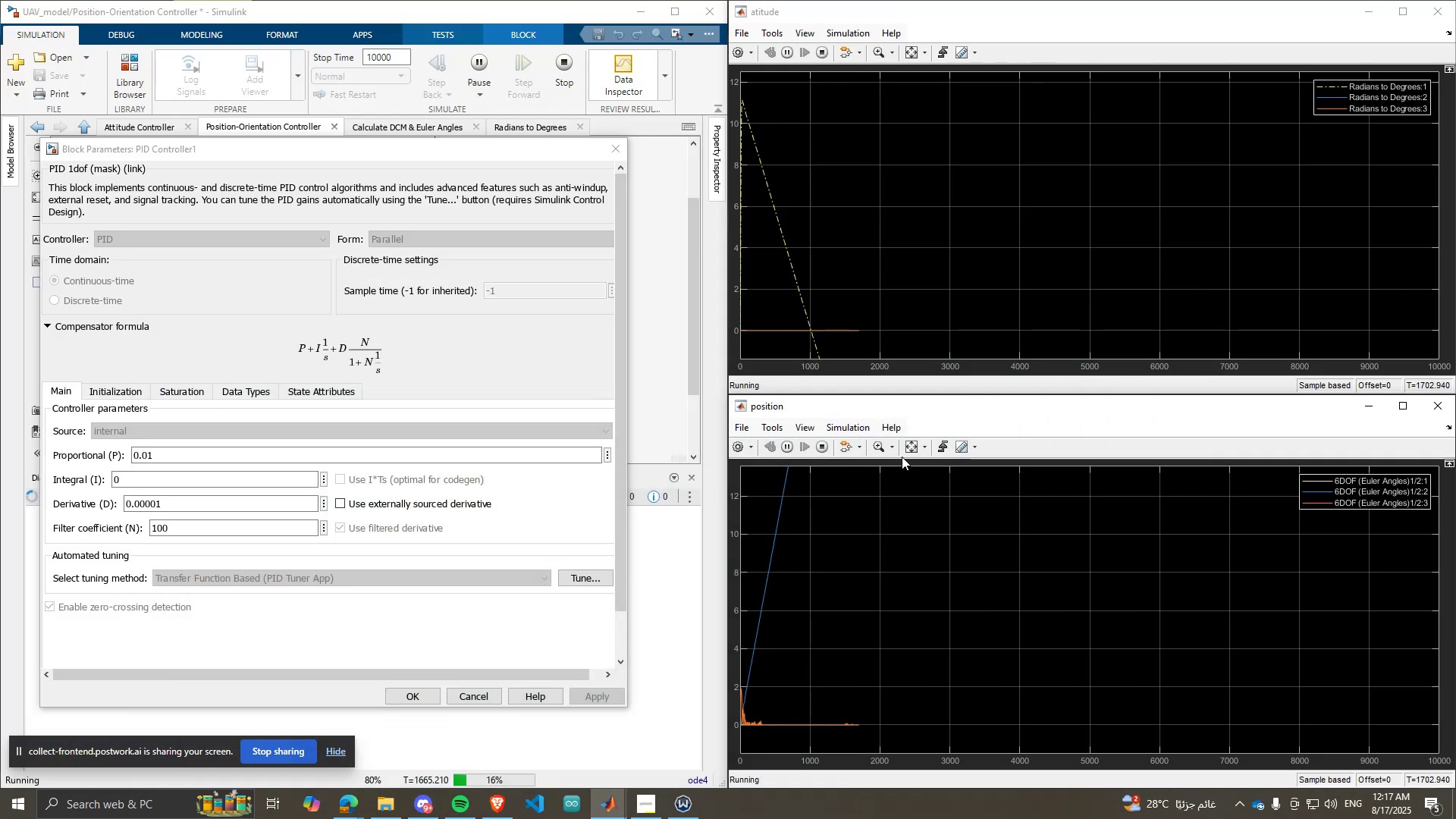 
left_click([914, 444])
 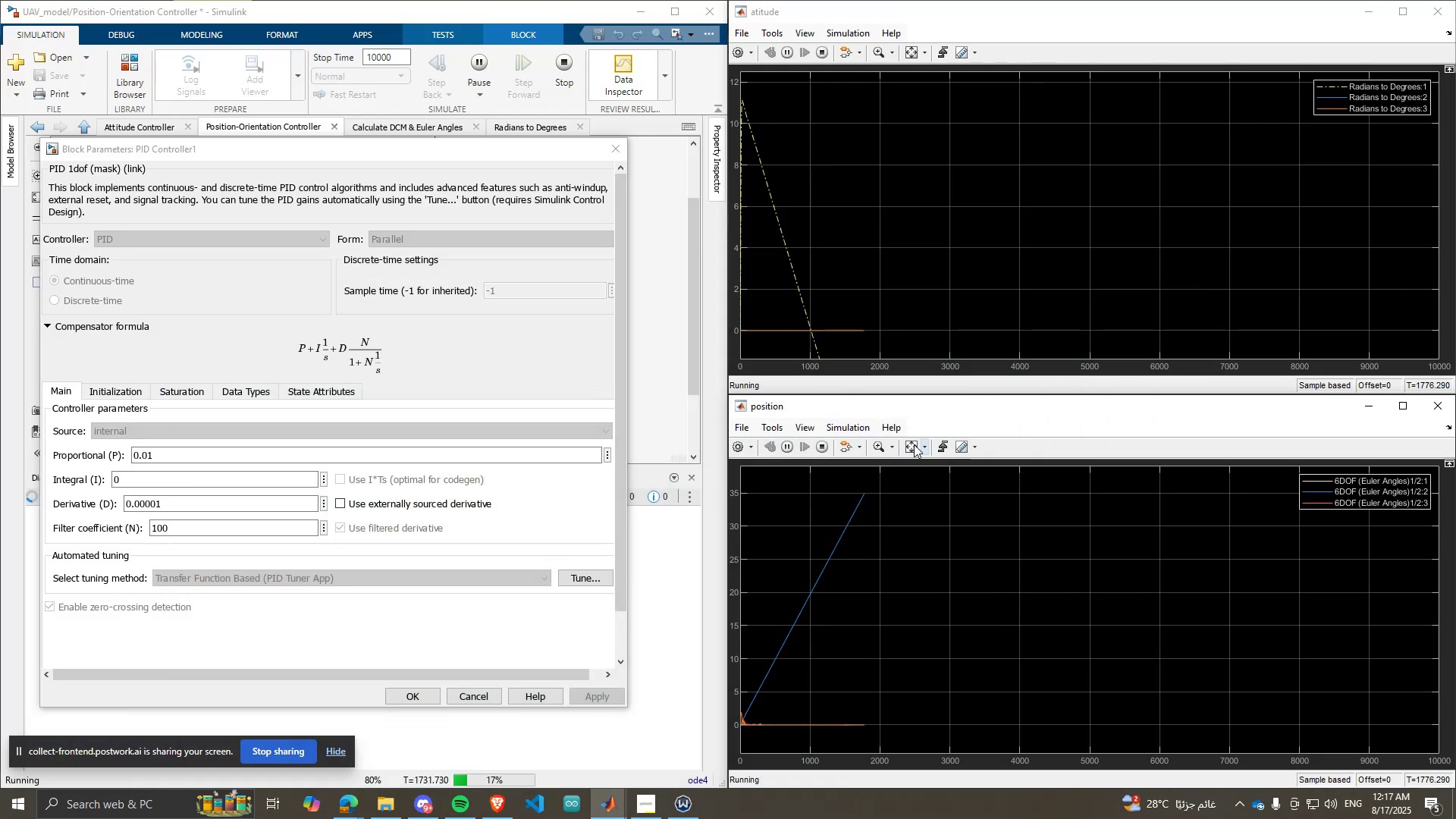 
left_click([914, 444])
 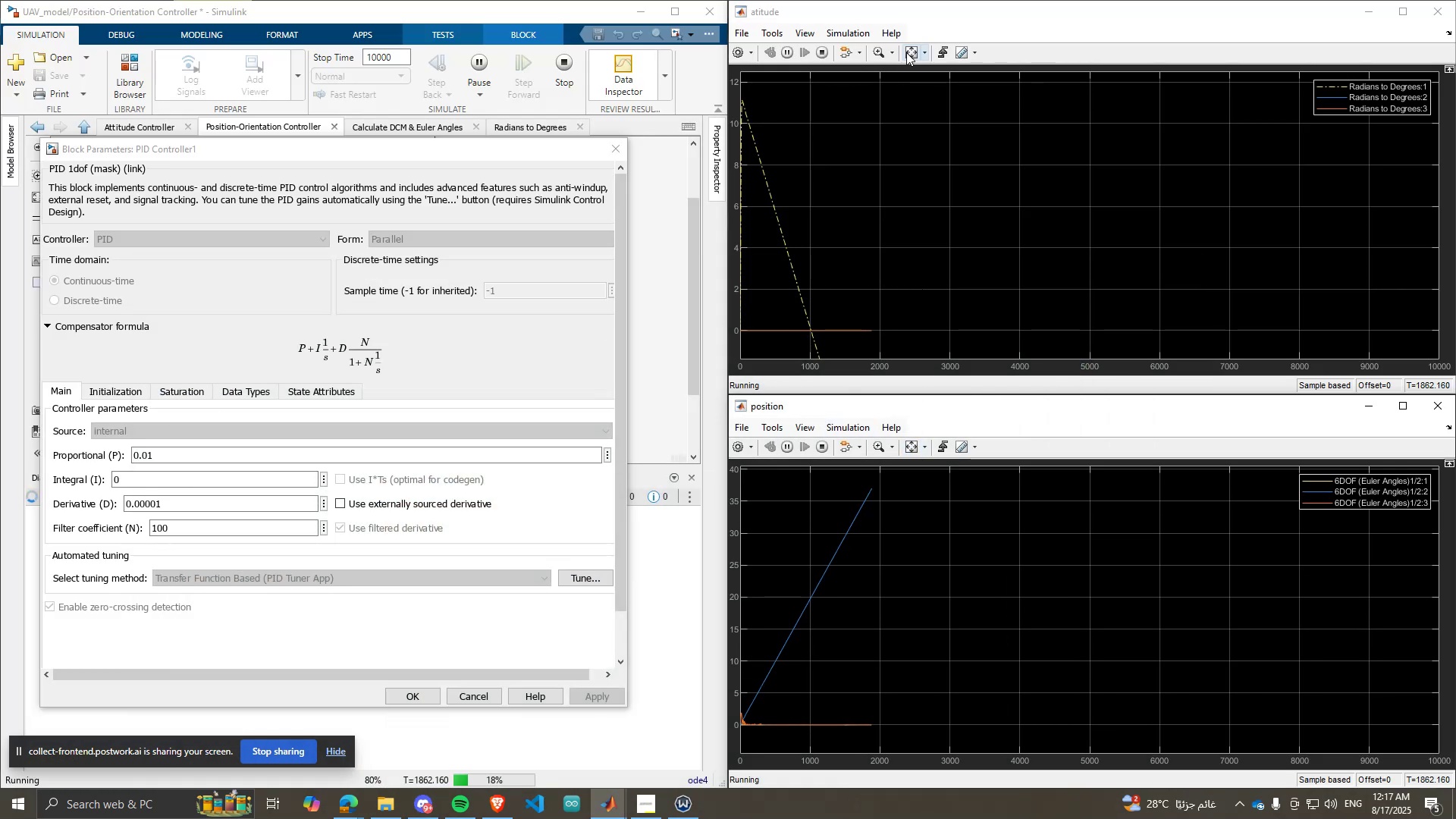 
double_click([907, 52])
 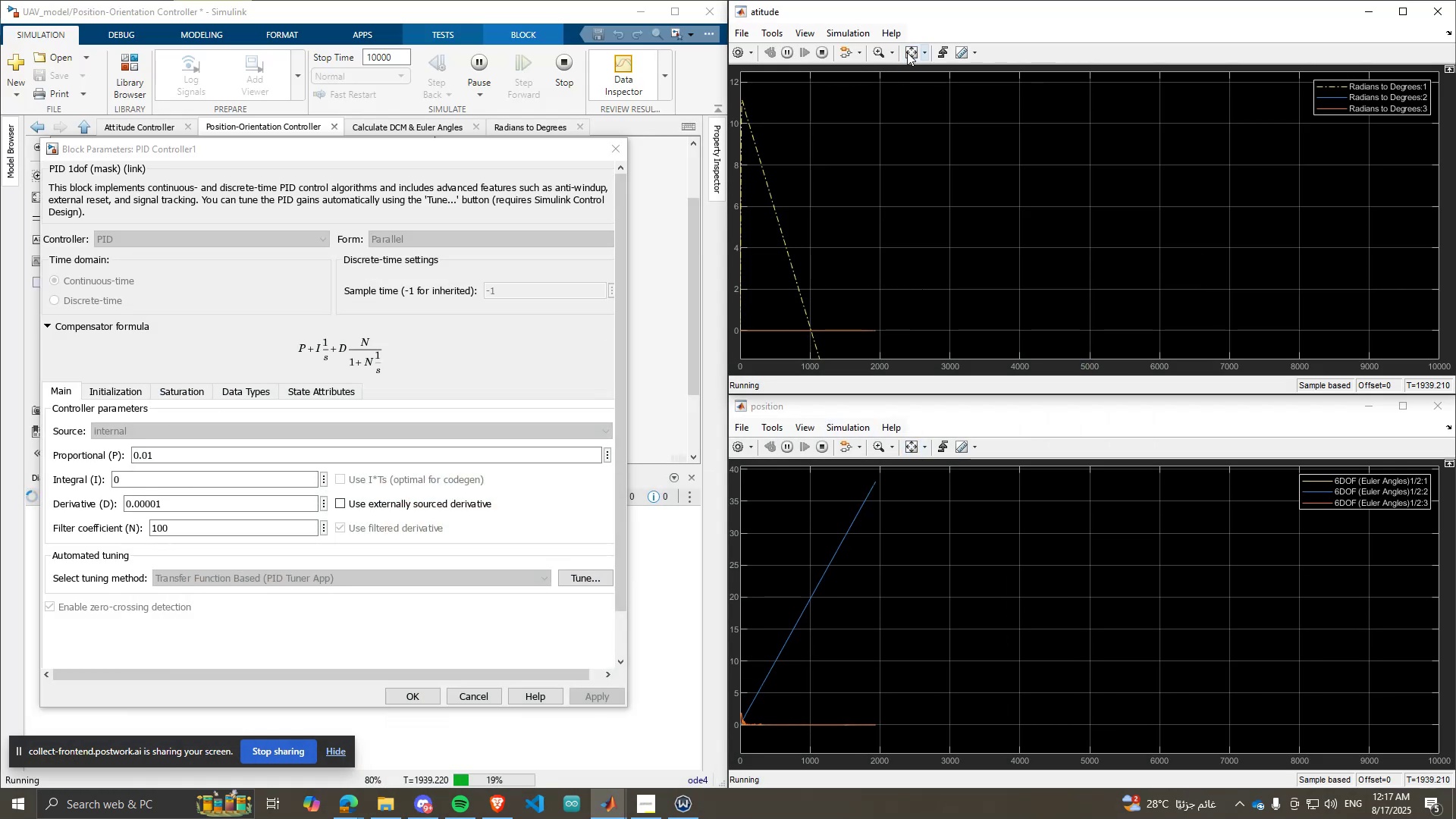 
triple_click([907, 52])
 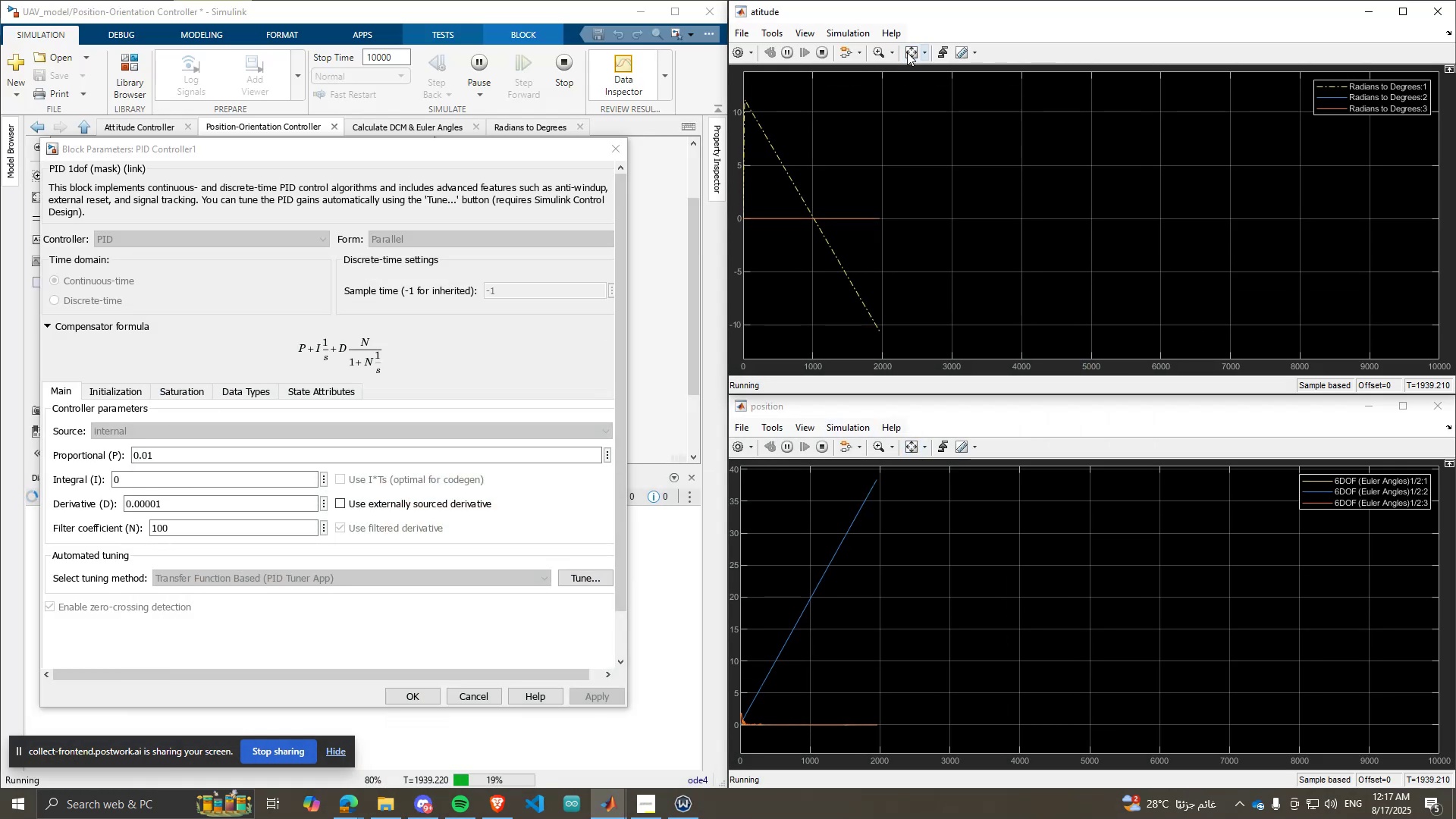 
triple_click([907, 52])
 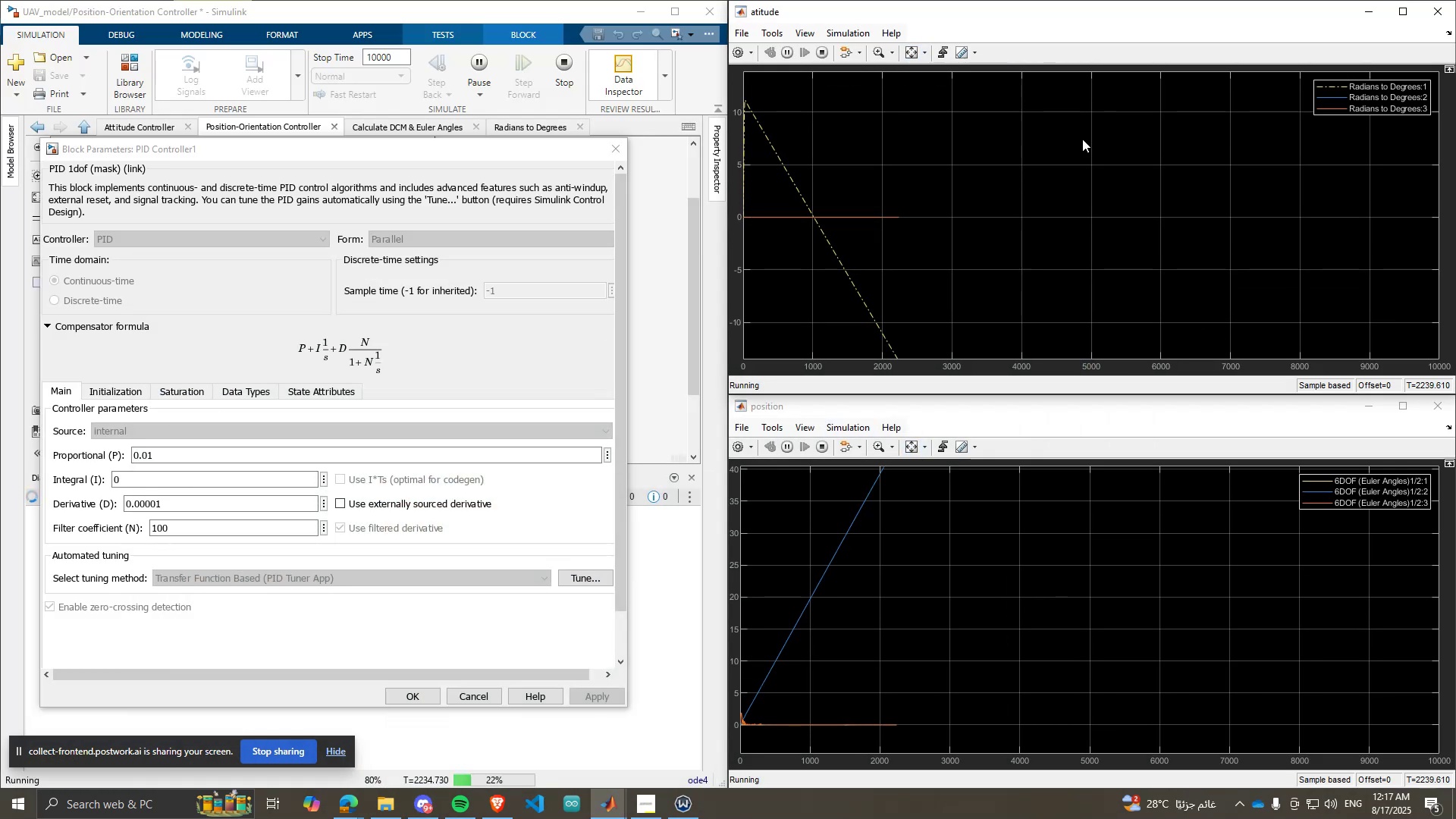 
double_click([914, 450])
 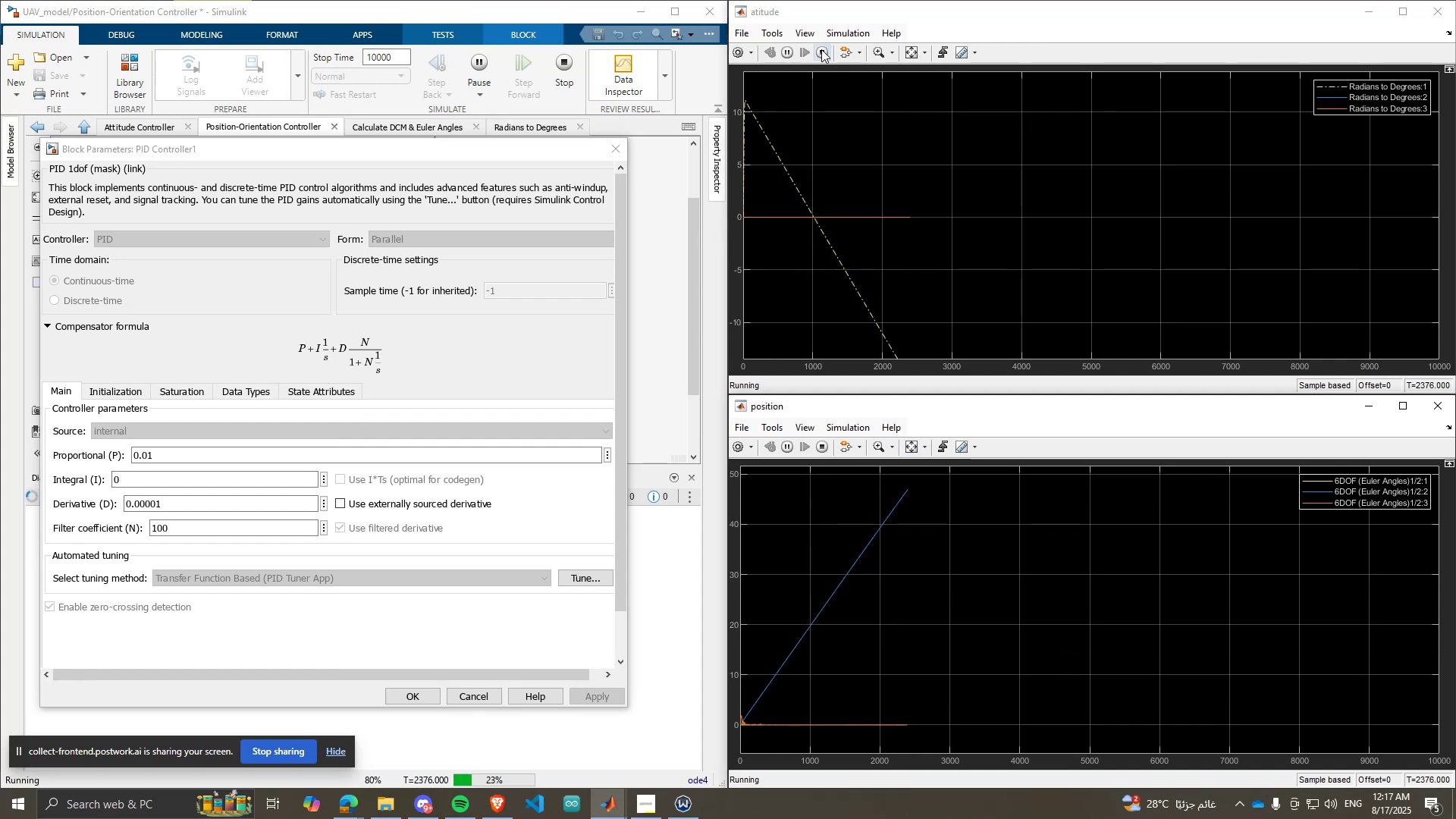 
left_click([821, 49])
 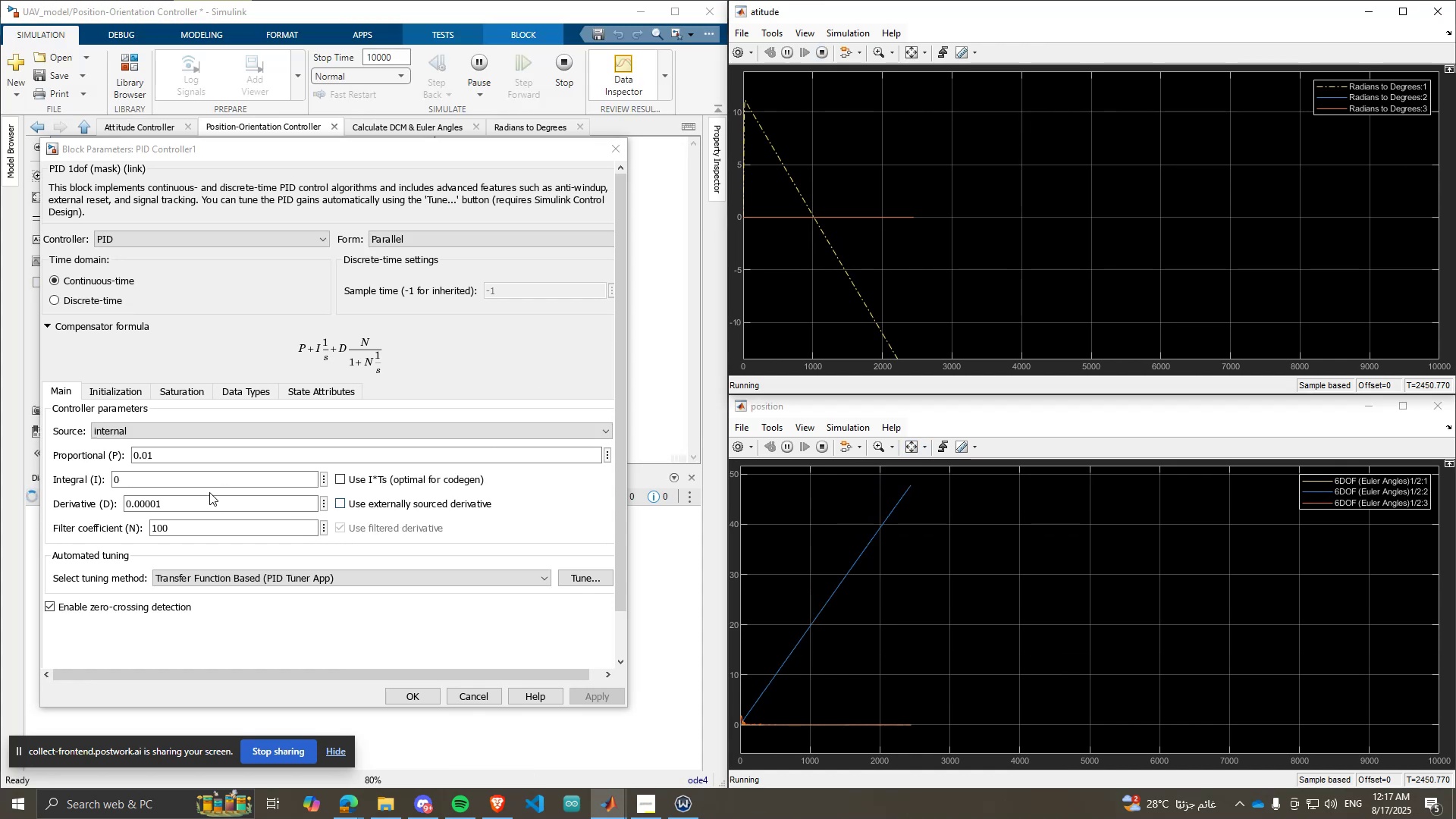 
left_click([202, 482])
 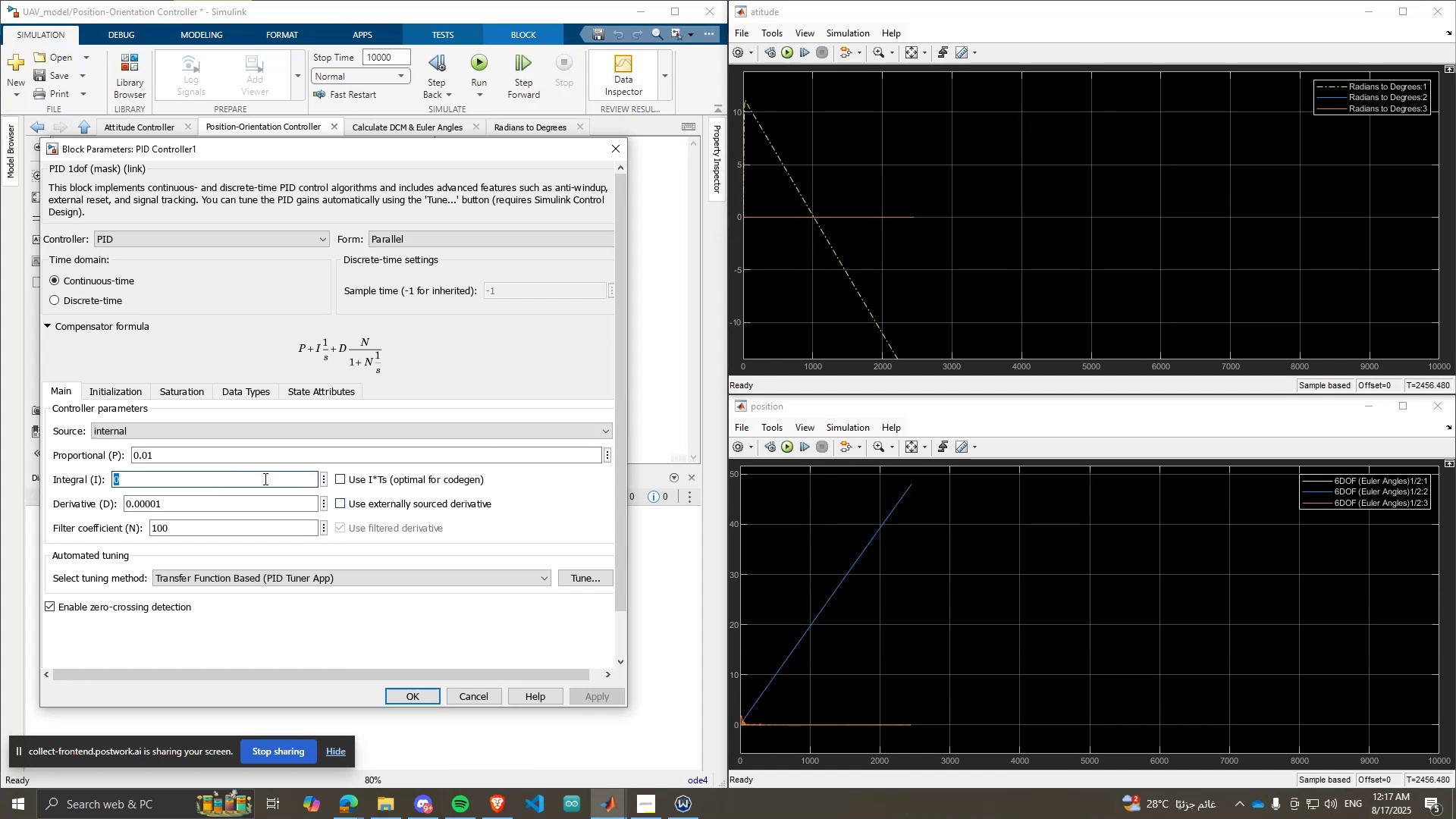 
key(1)
 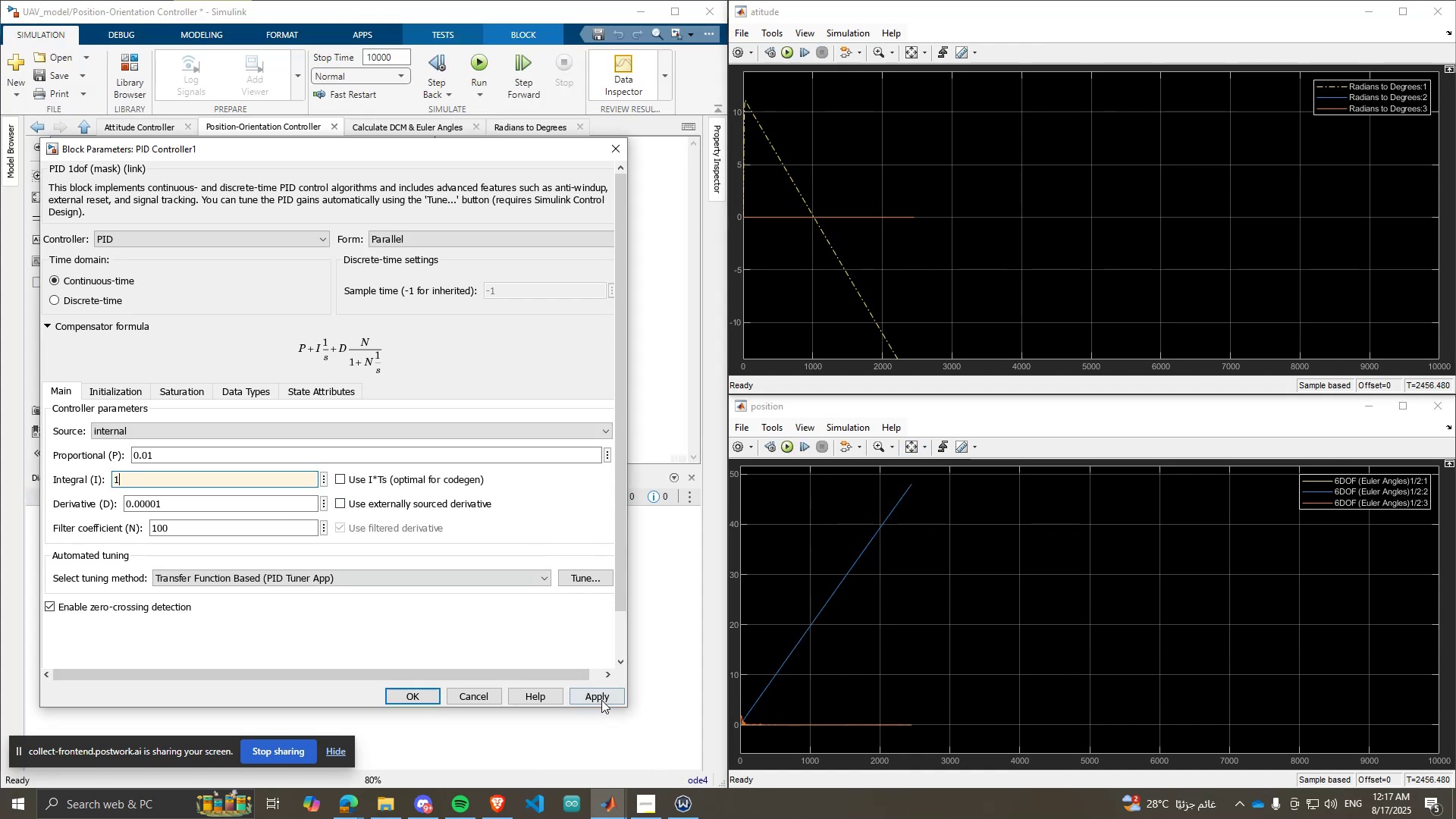 
left_click([595, 695])
 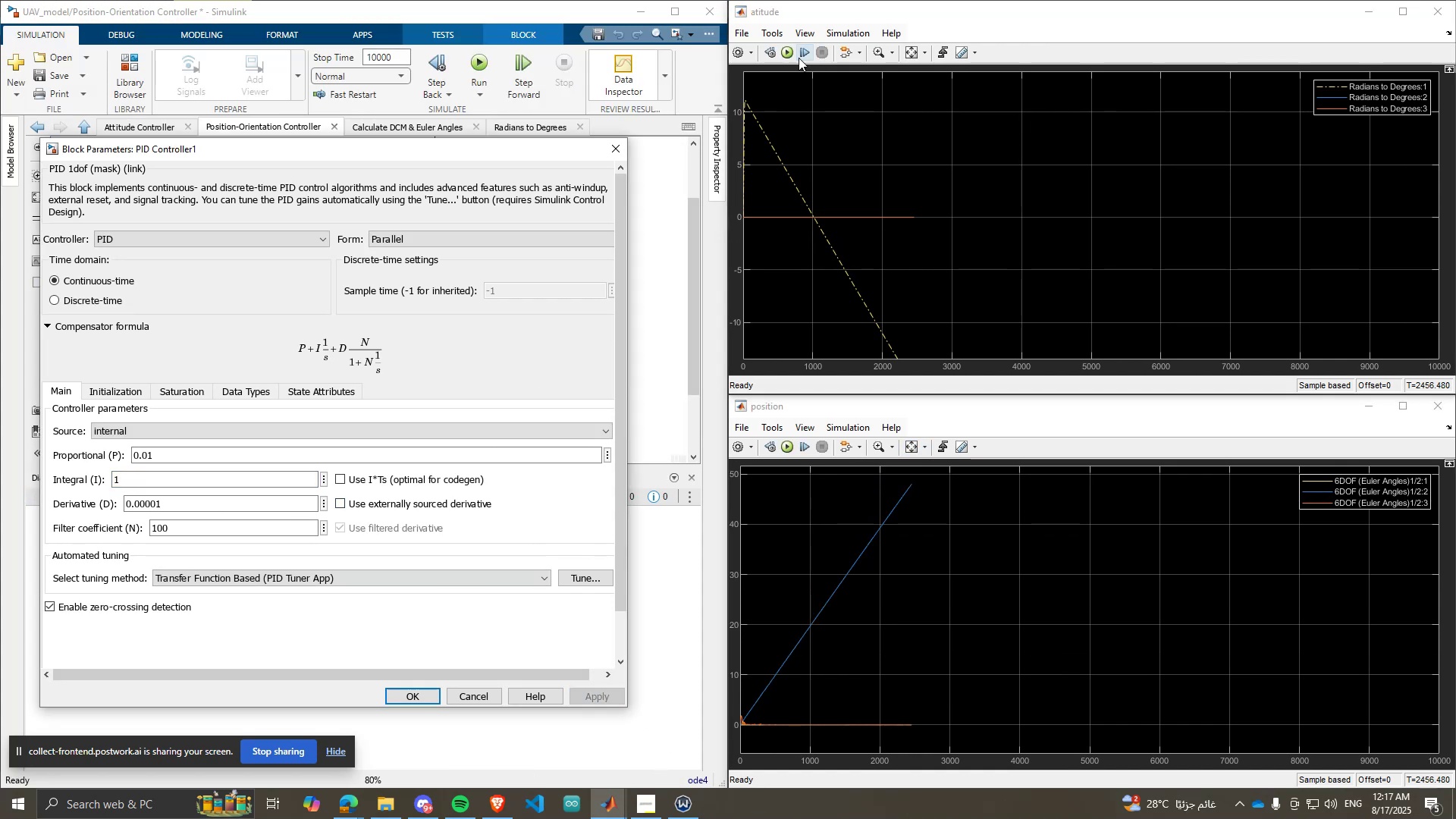 
left_click([792, 52])
 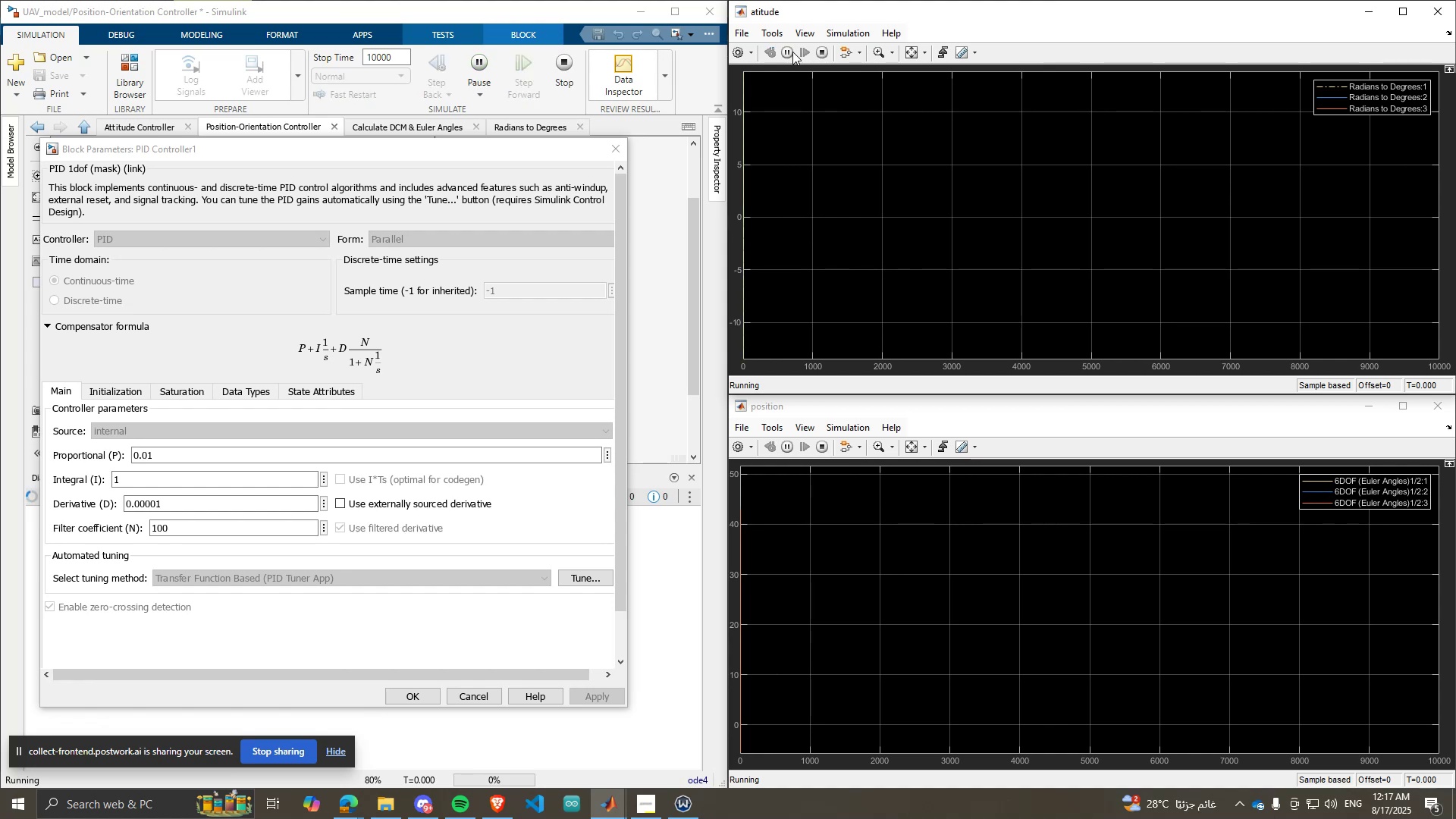 
wait(5.69)
 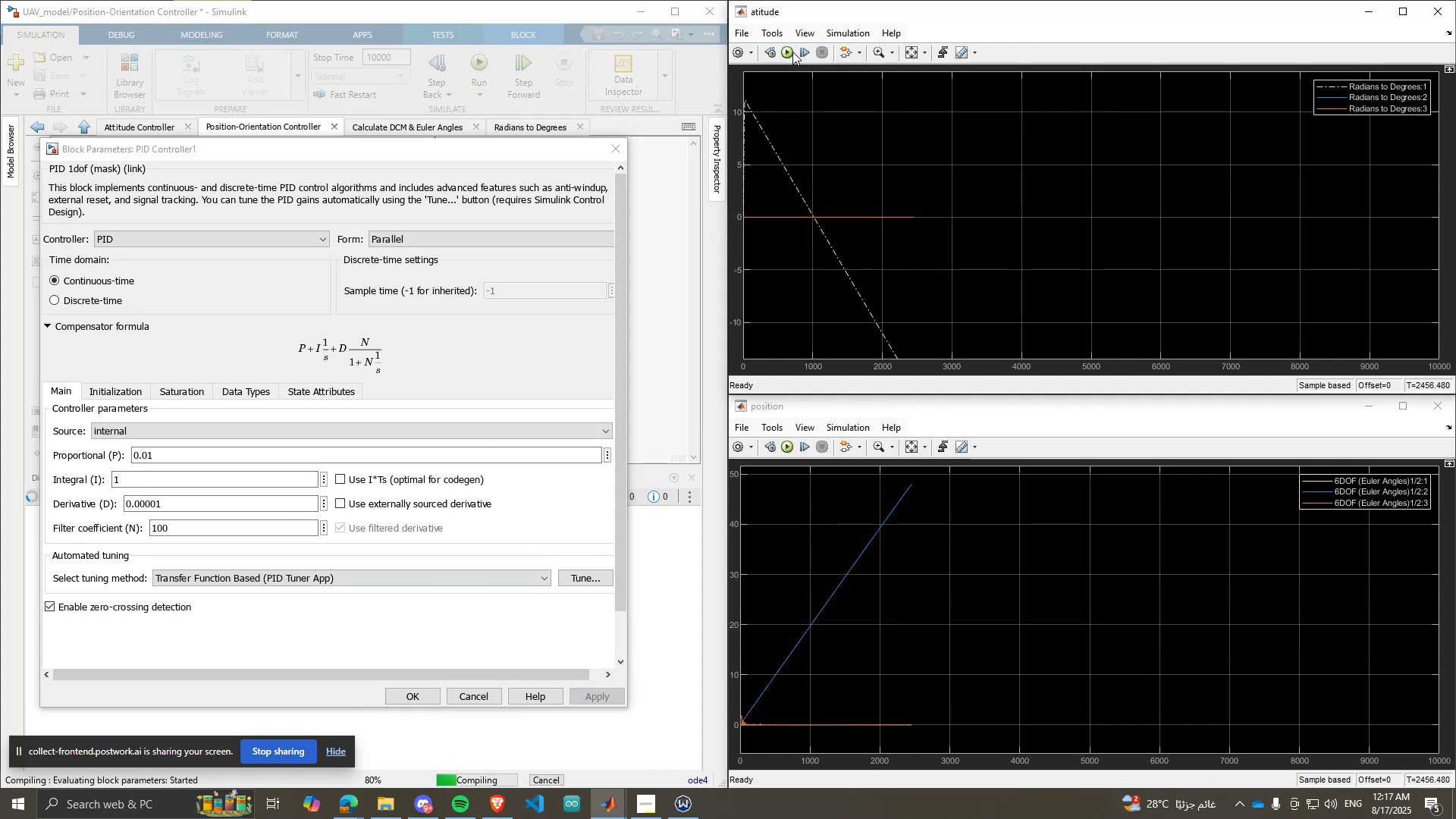 
left_click([905, 48])
 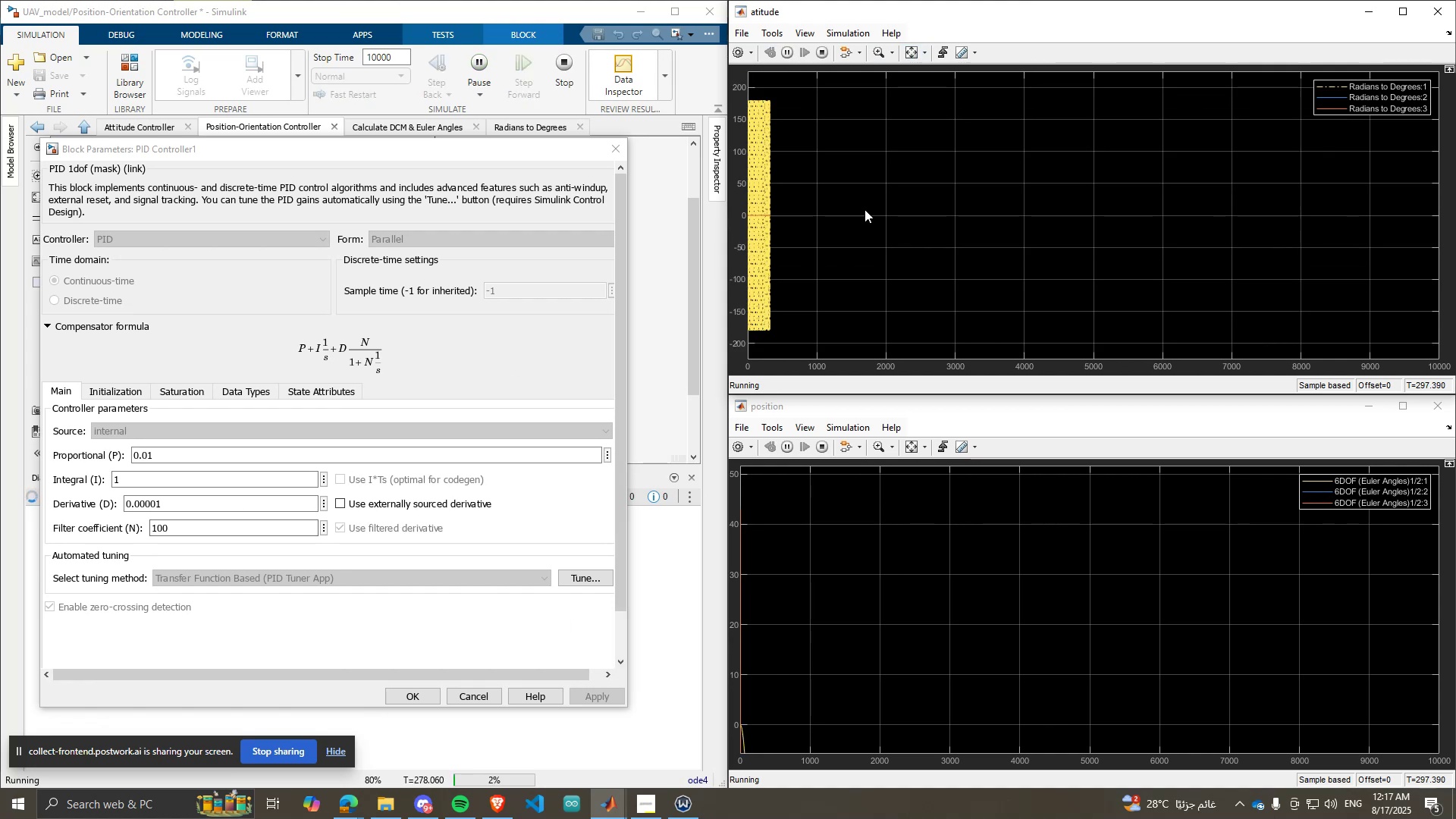 
left_click([819, 47])
 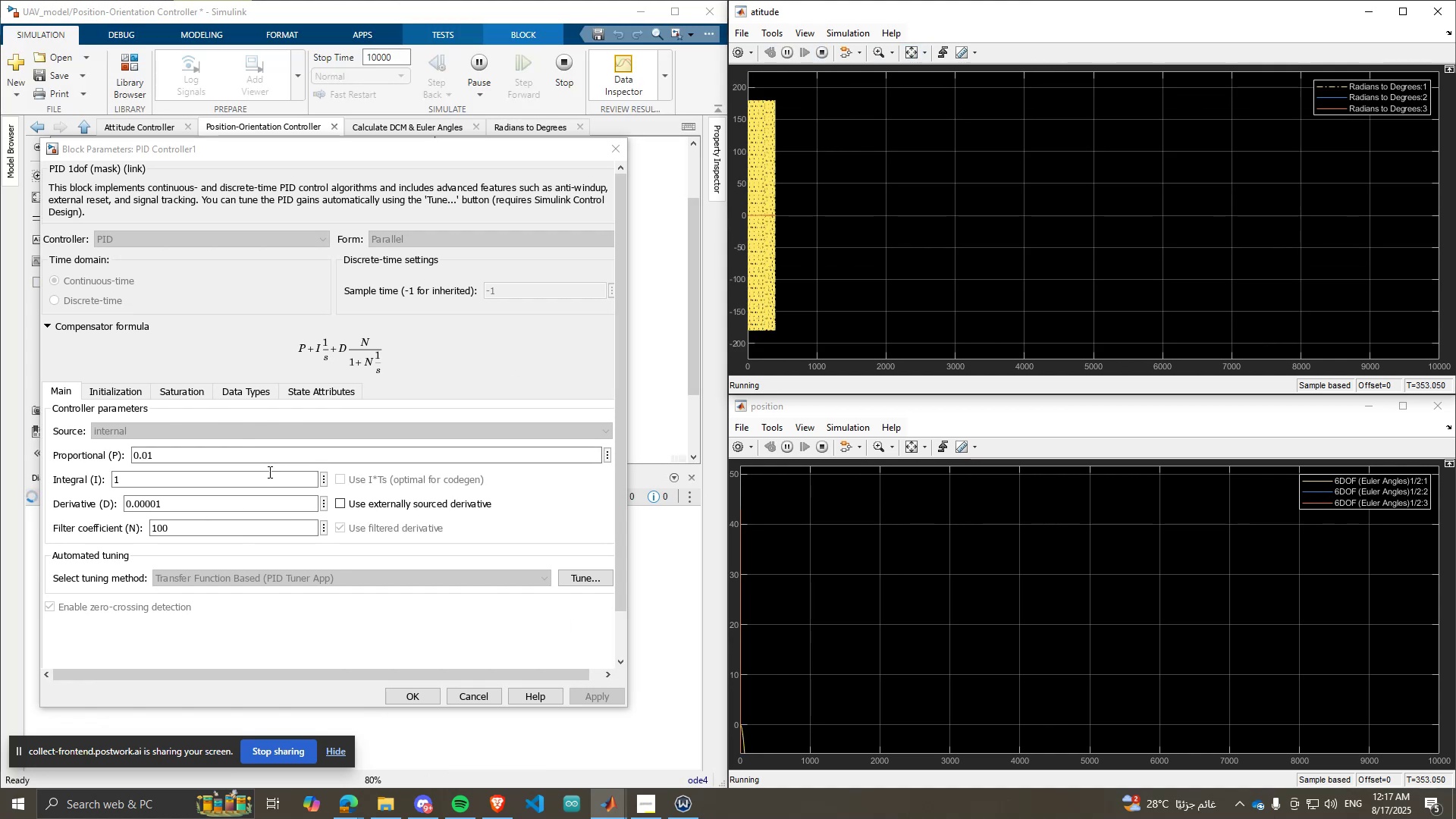 
left_click([246, 482])
 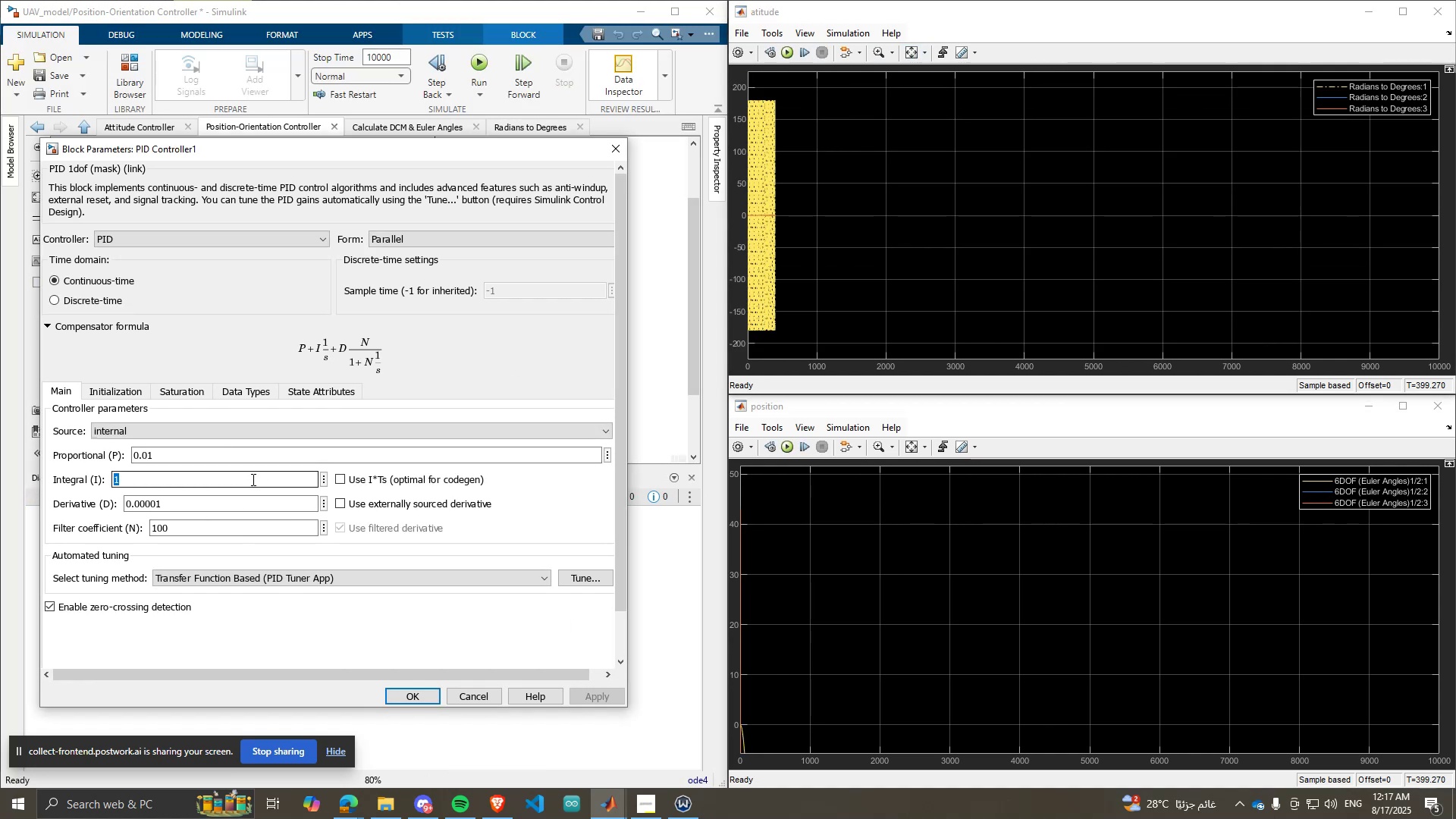 
type(0.001)
 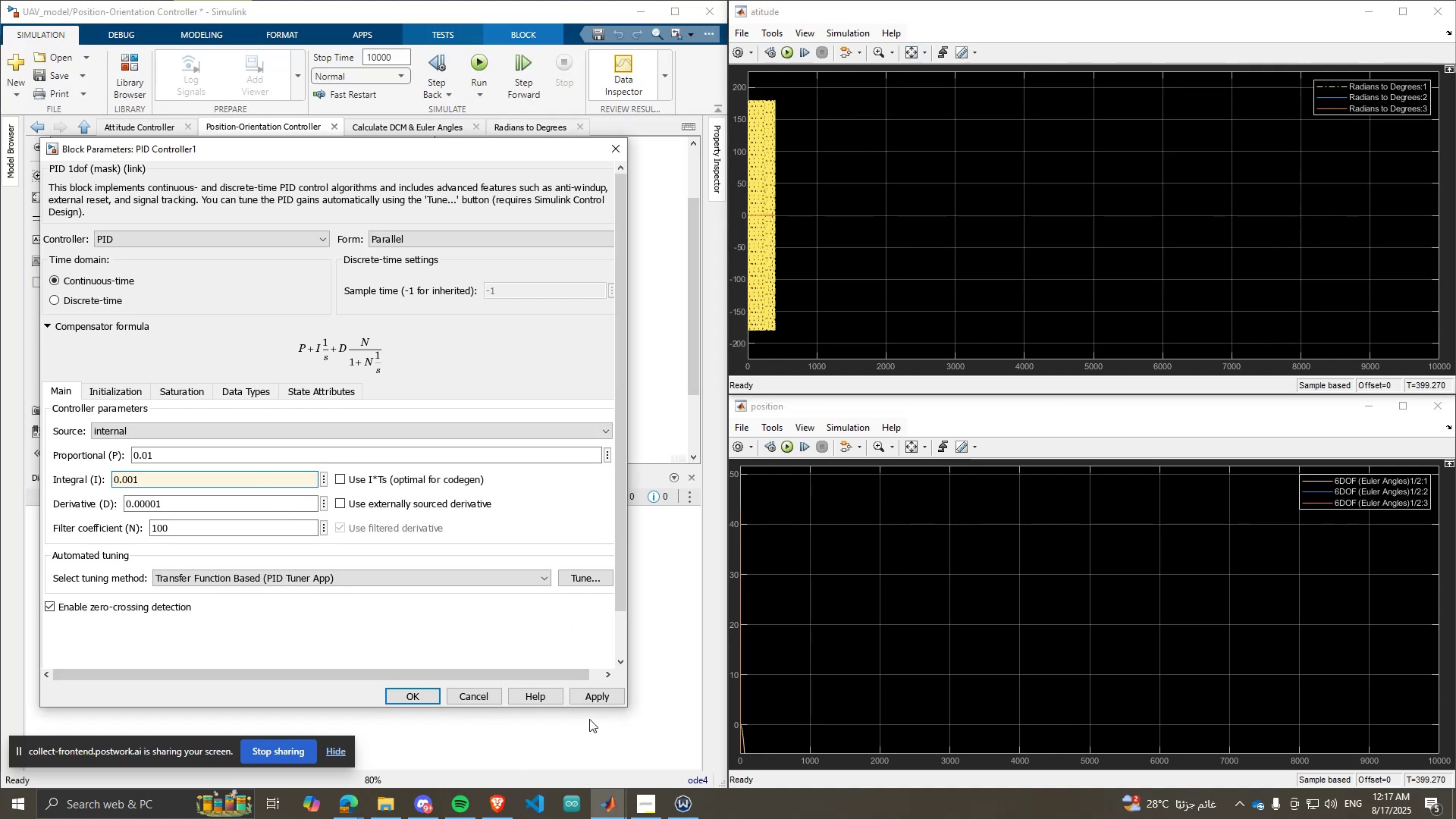 
left_click([592, 700])
 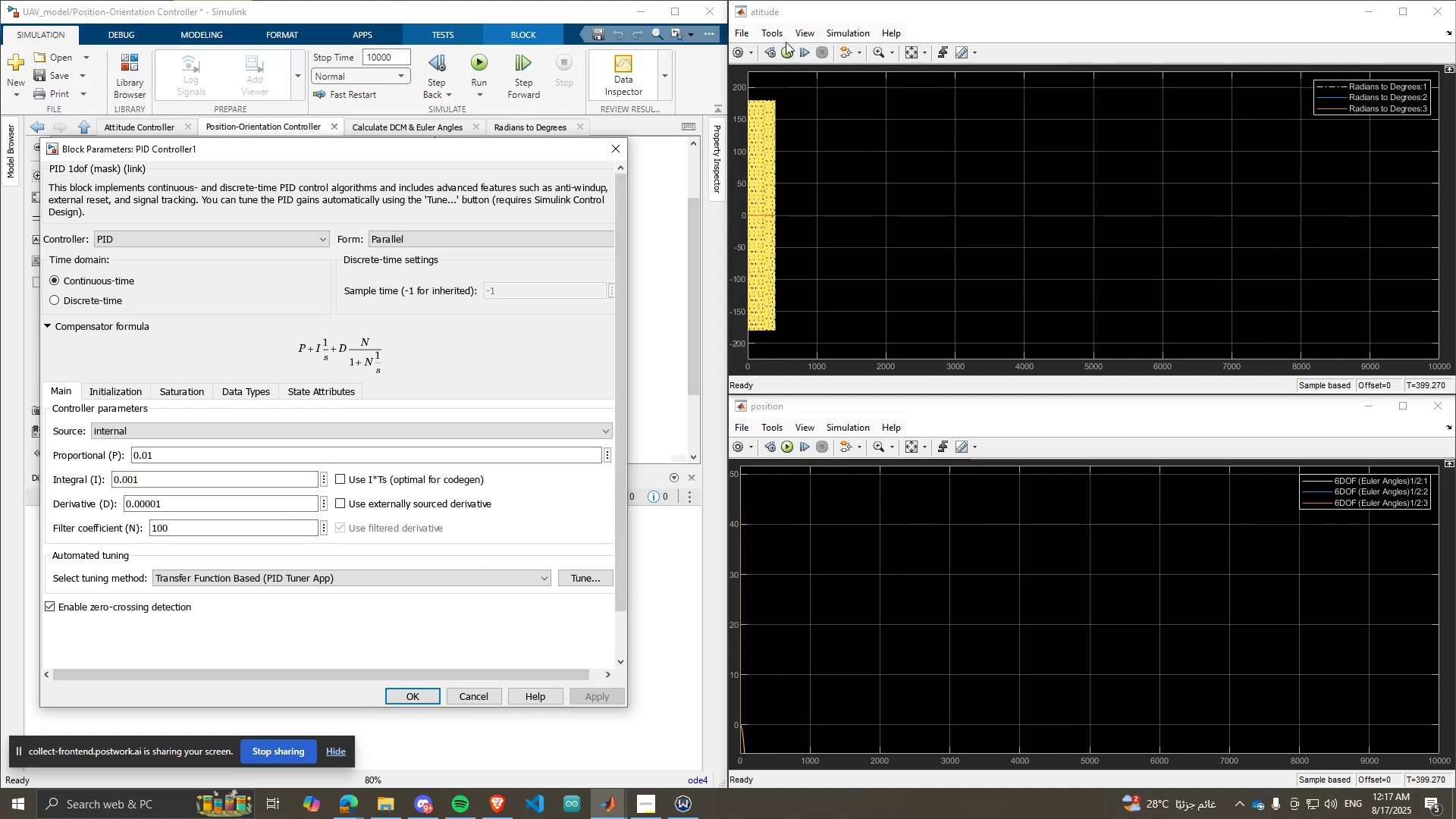 
left_click([786, 49])
 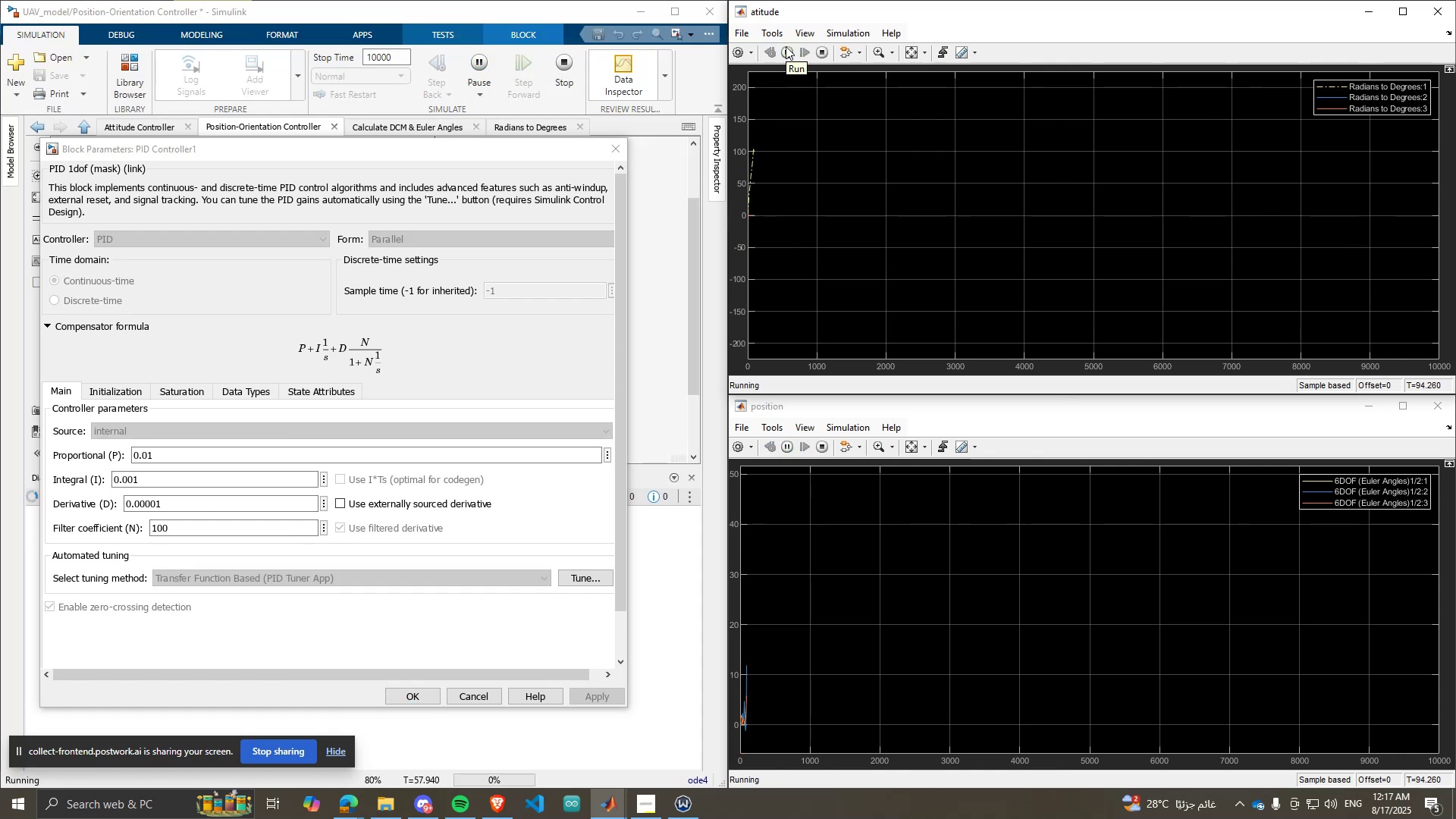 
wait(10.29)
 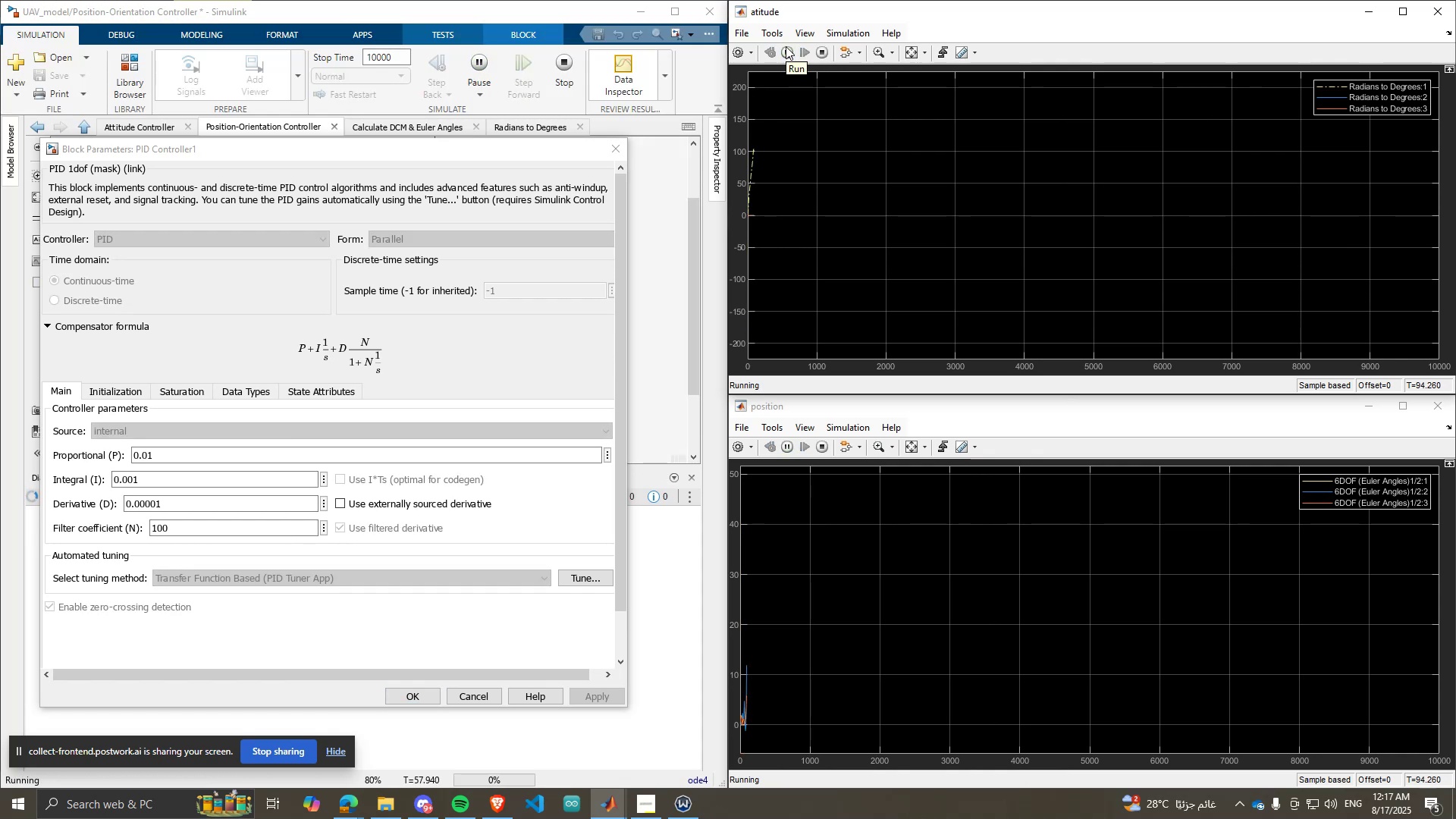 
left_click([823, 56])
 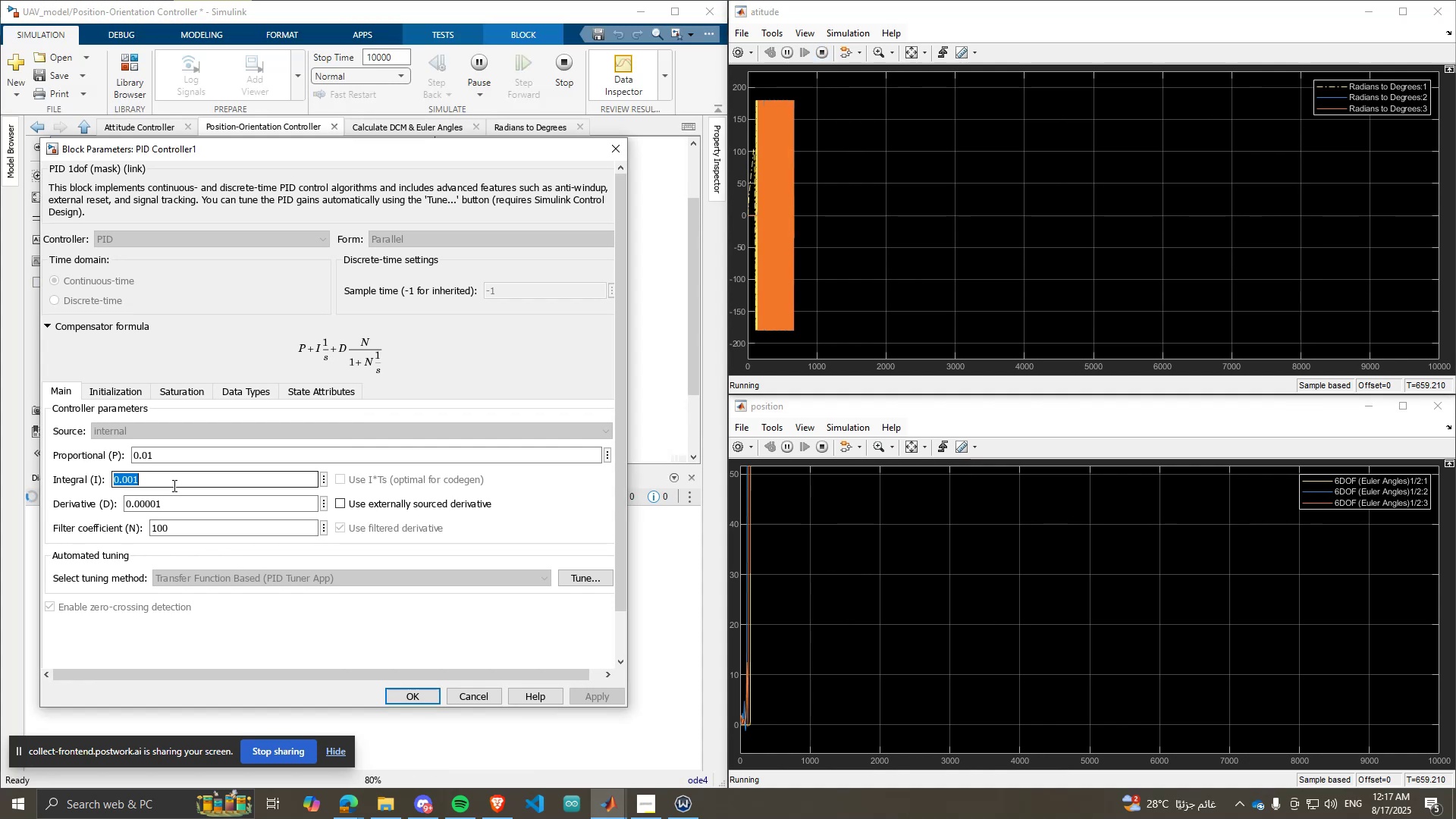 
double_click([177, 484])
 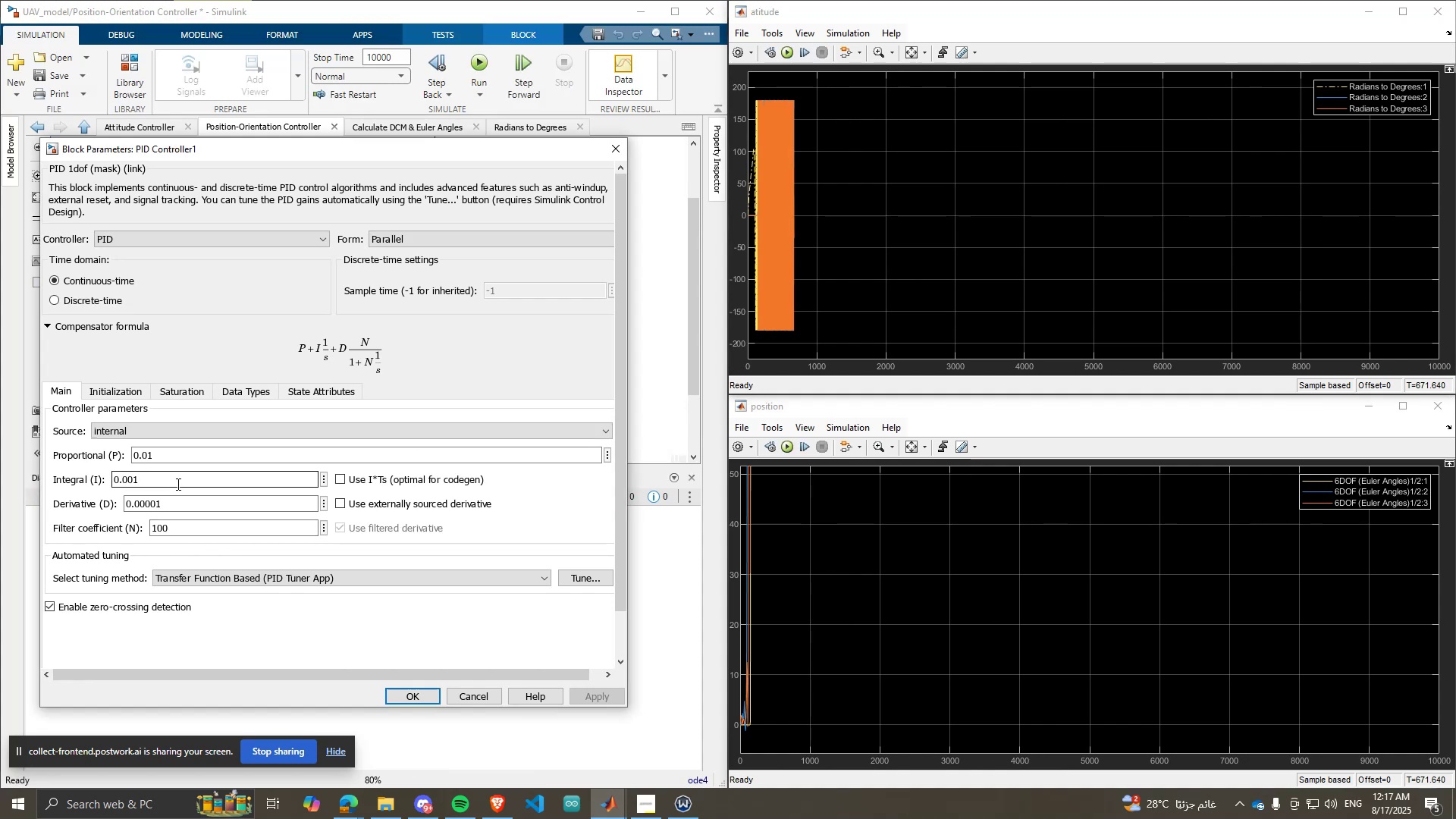 
key(ArrowLeft)
 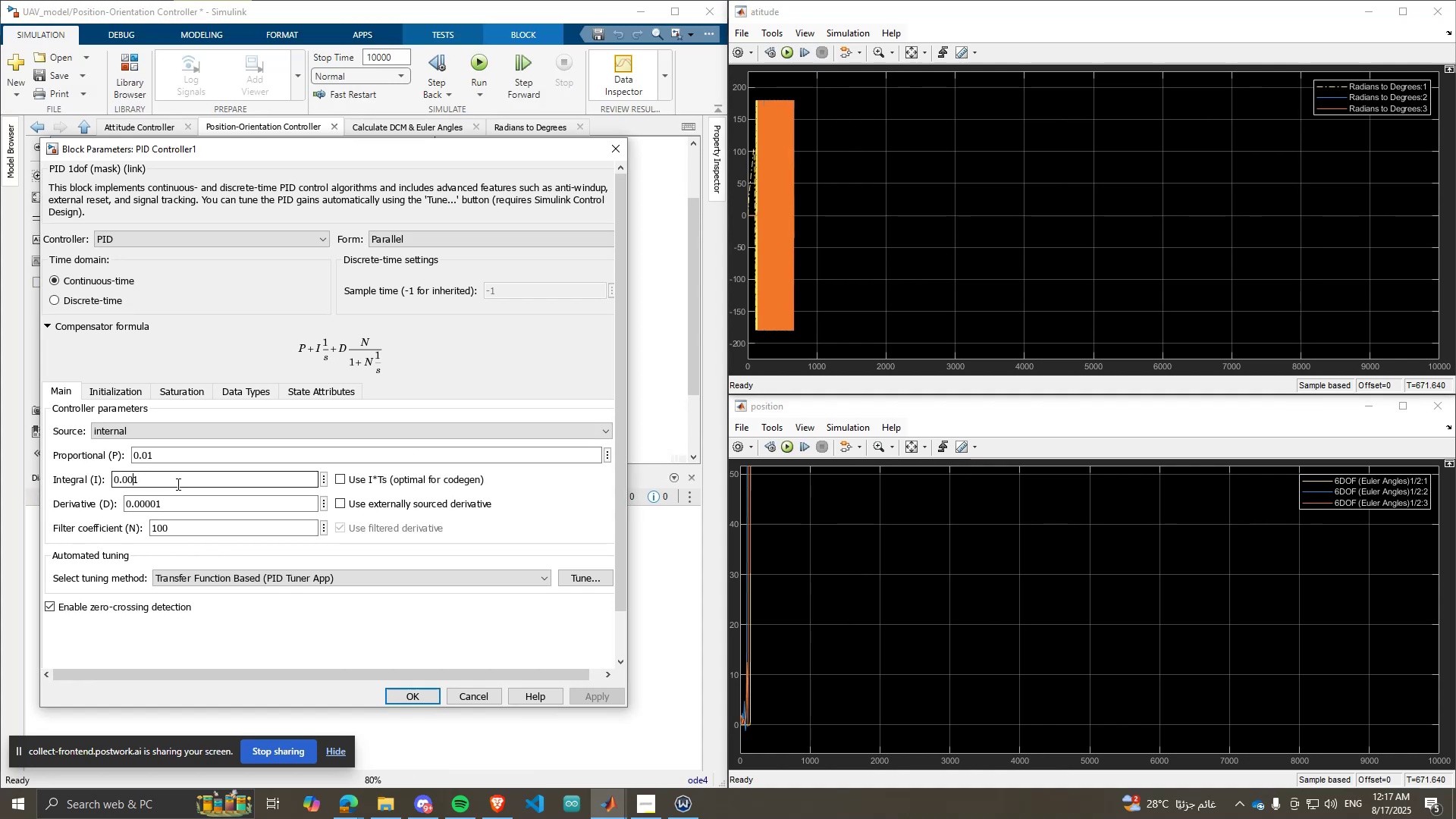 
key(0)
 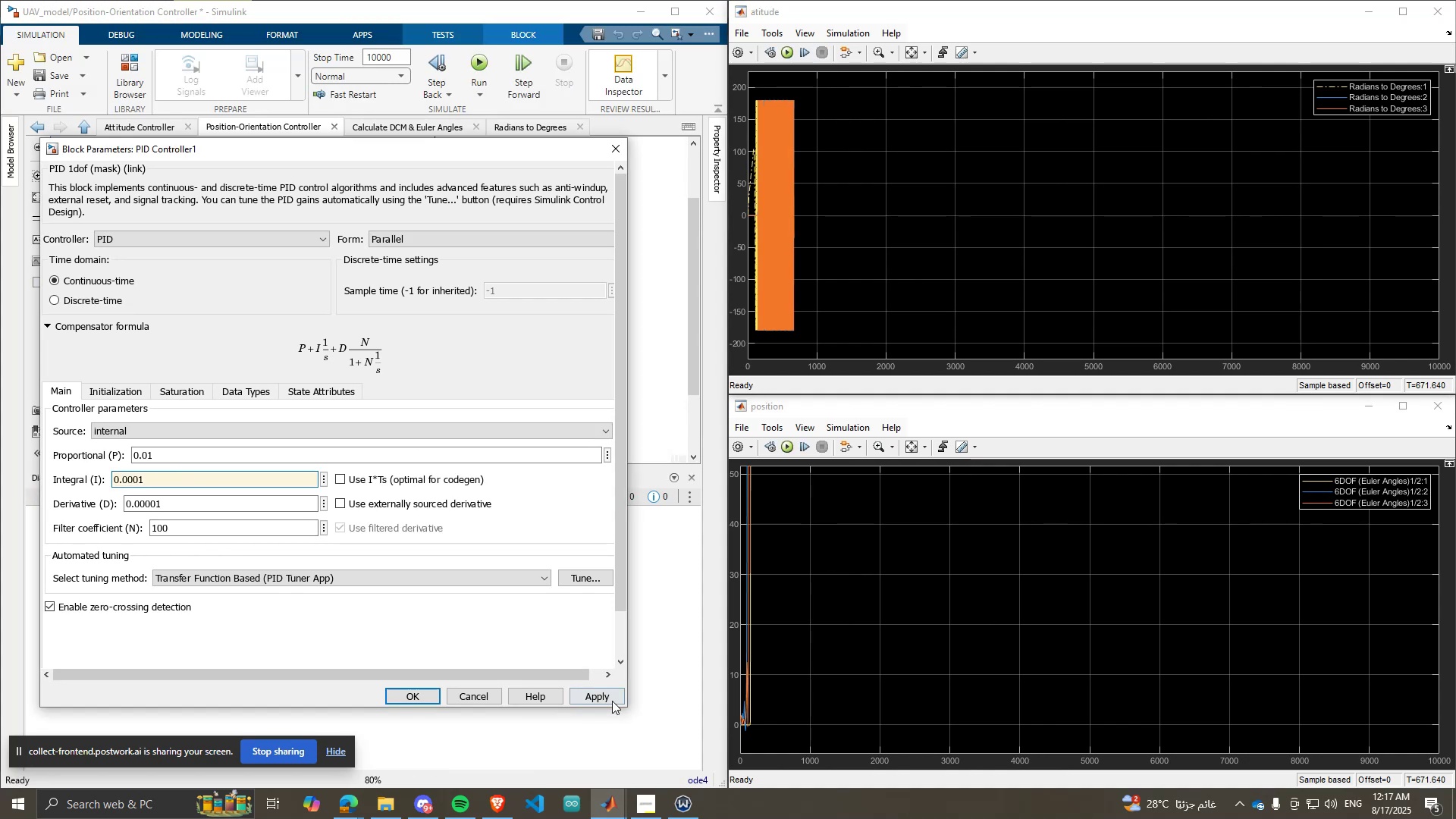 
left_click([610, 695])
 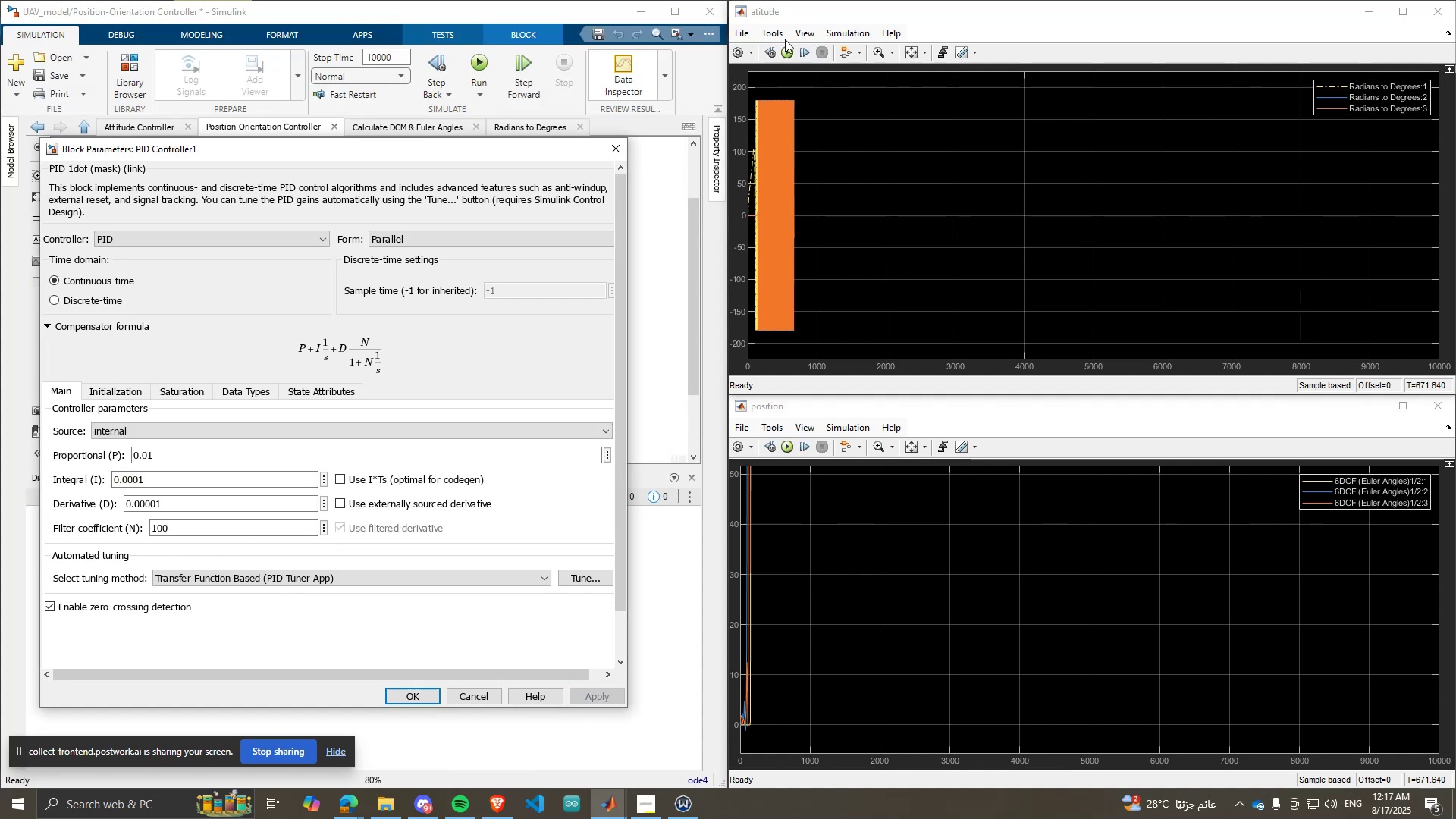 
left_click([786, 45])
 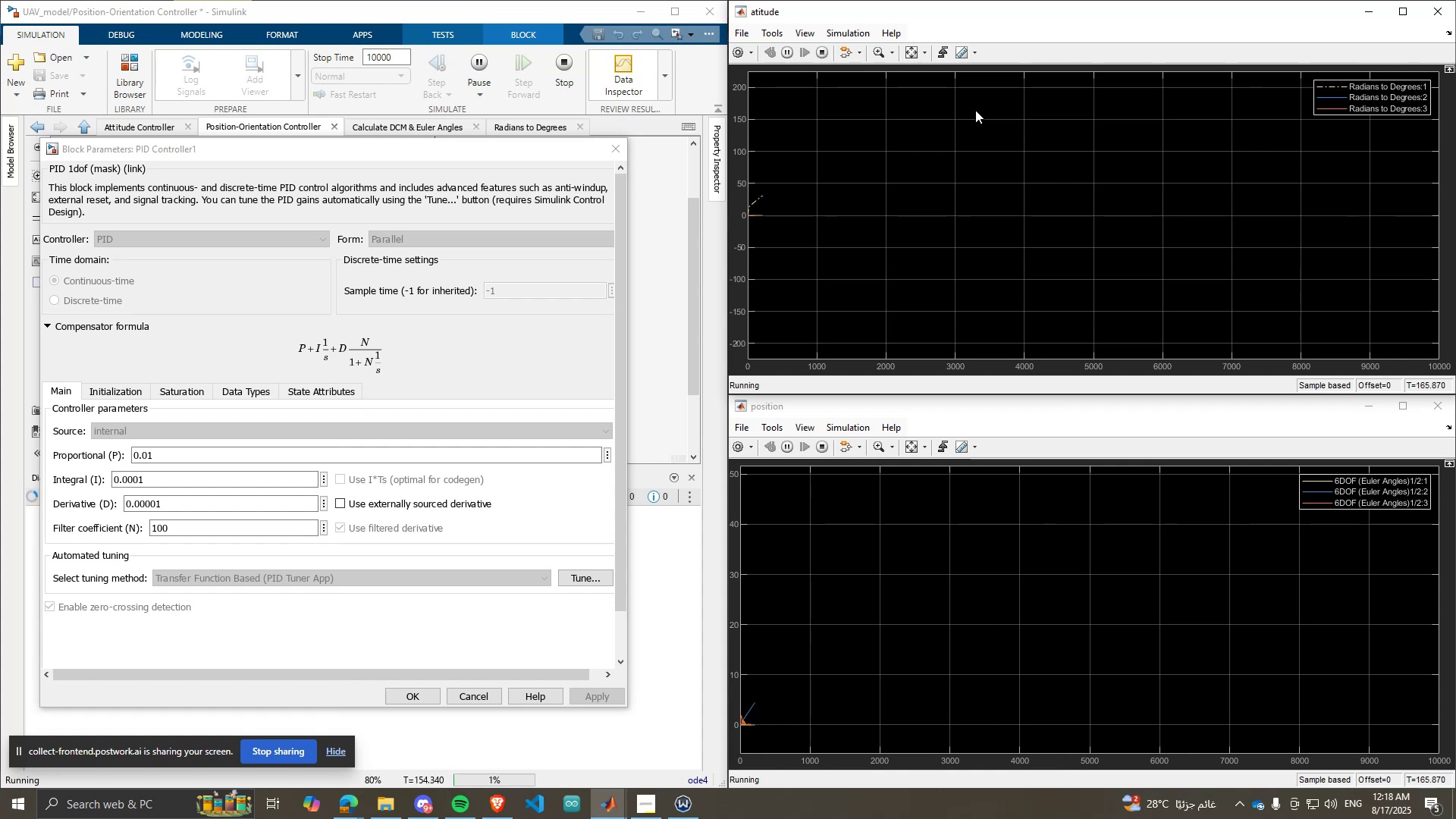 
wait(7.91)
 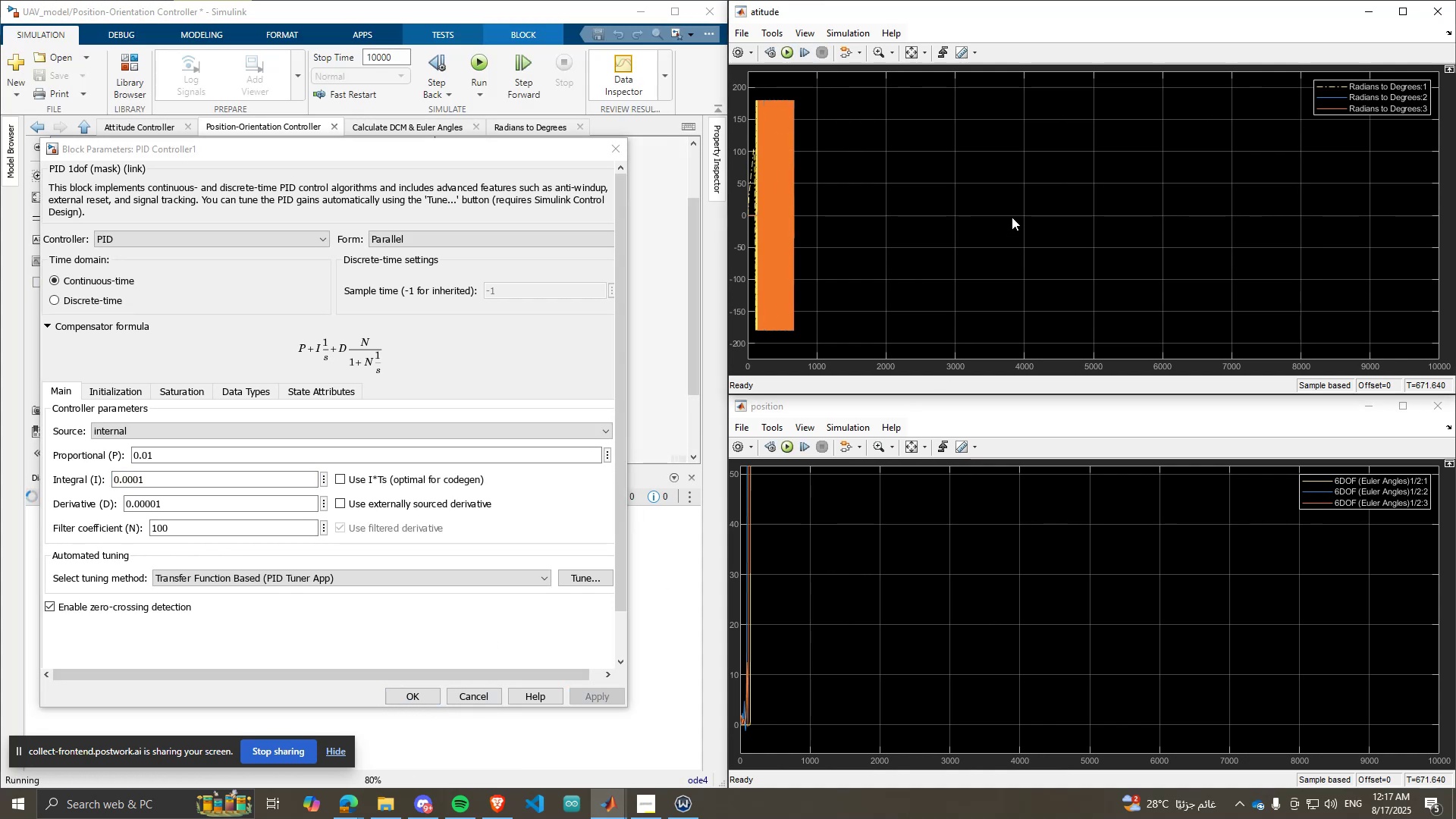 
left_click([912, 55])
 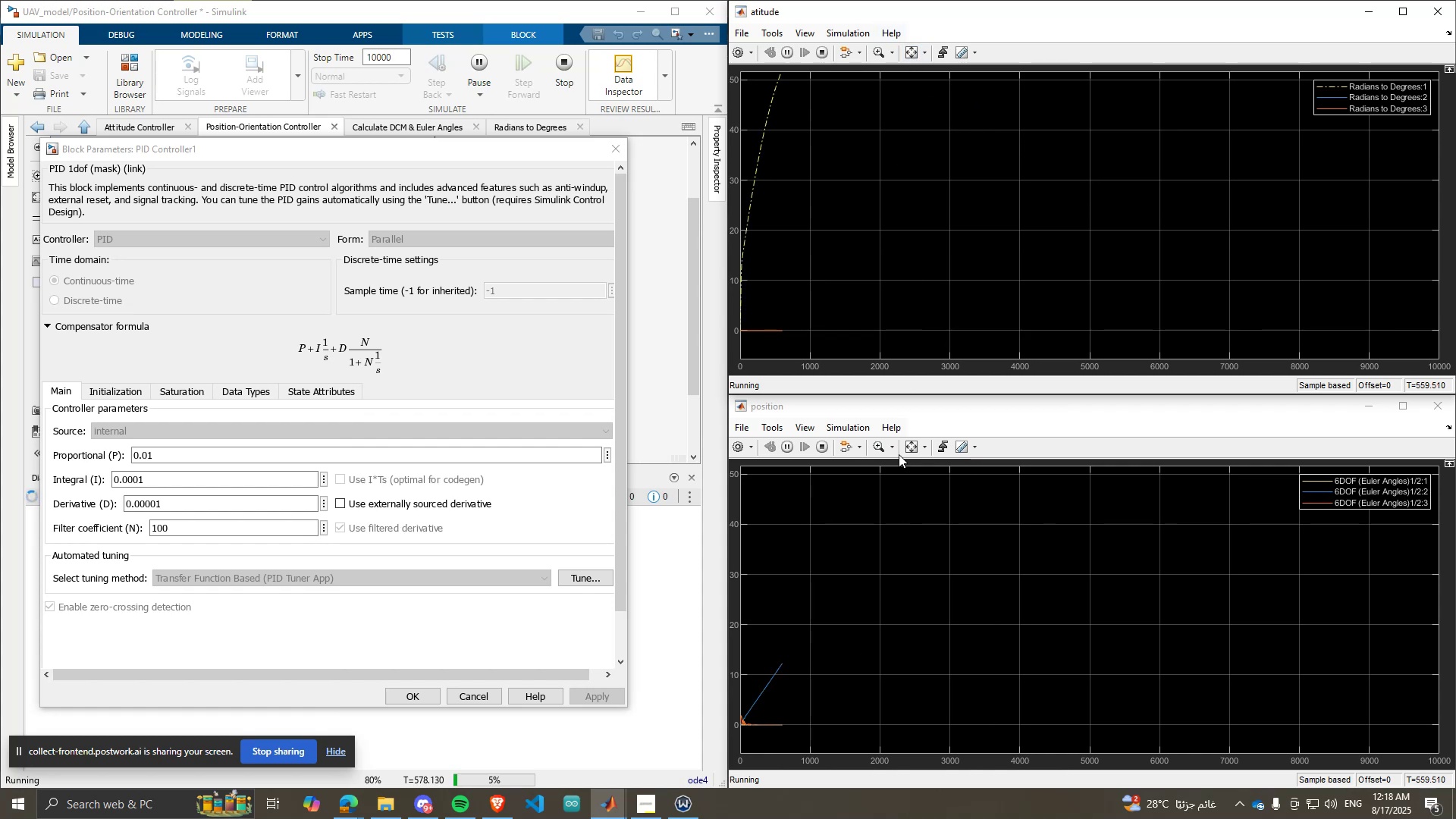 
left_click([905, 449])
 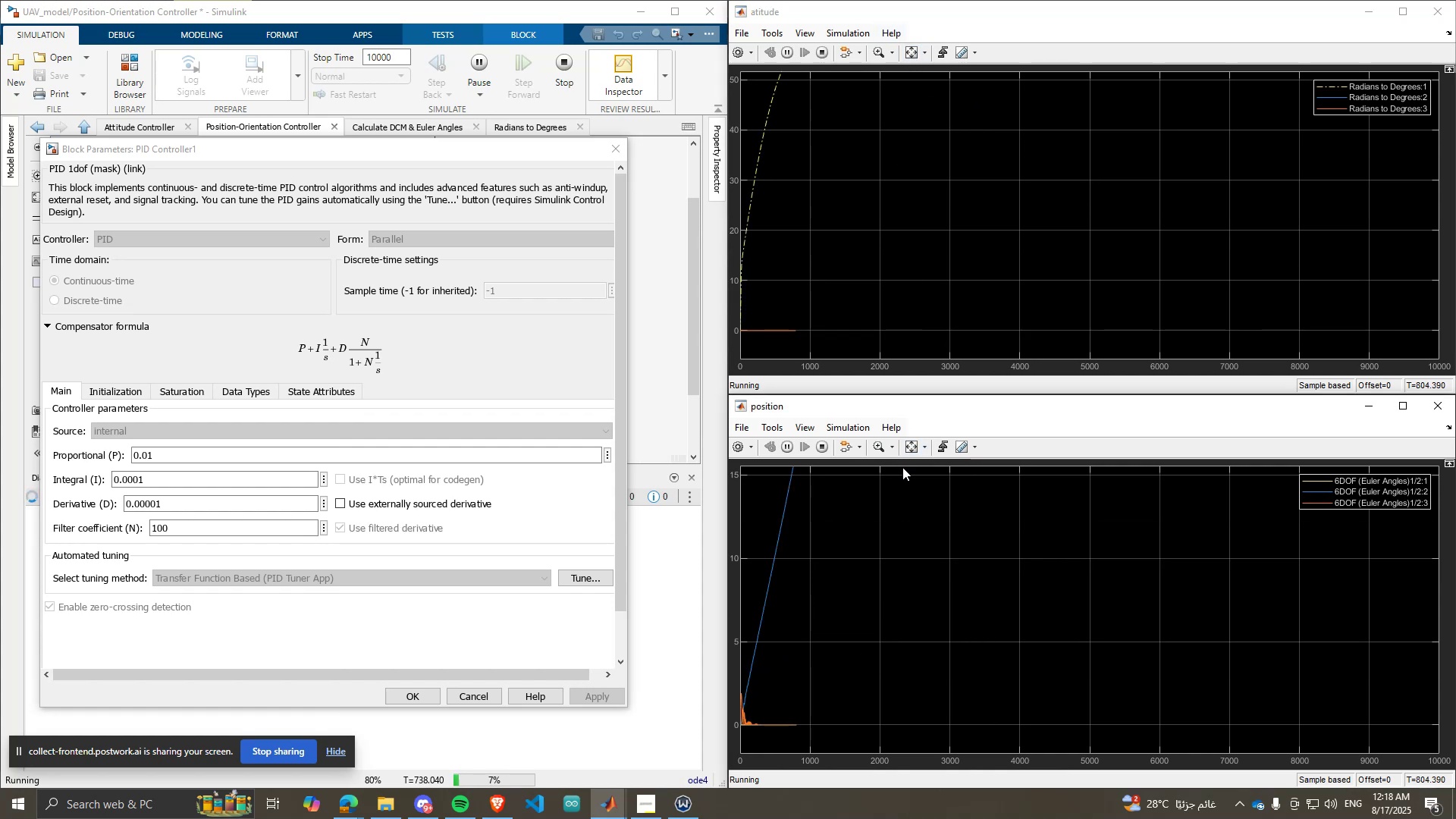 
left_click([909, 449])
 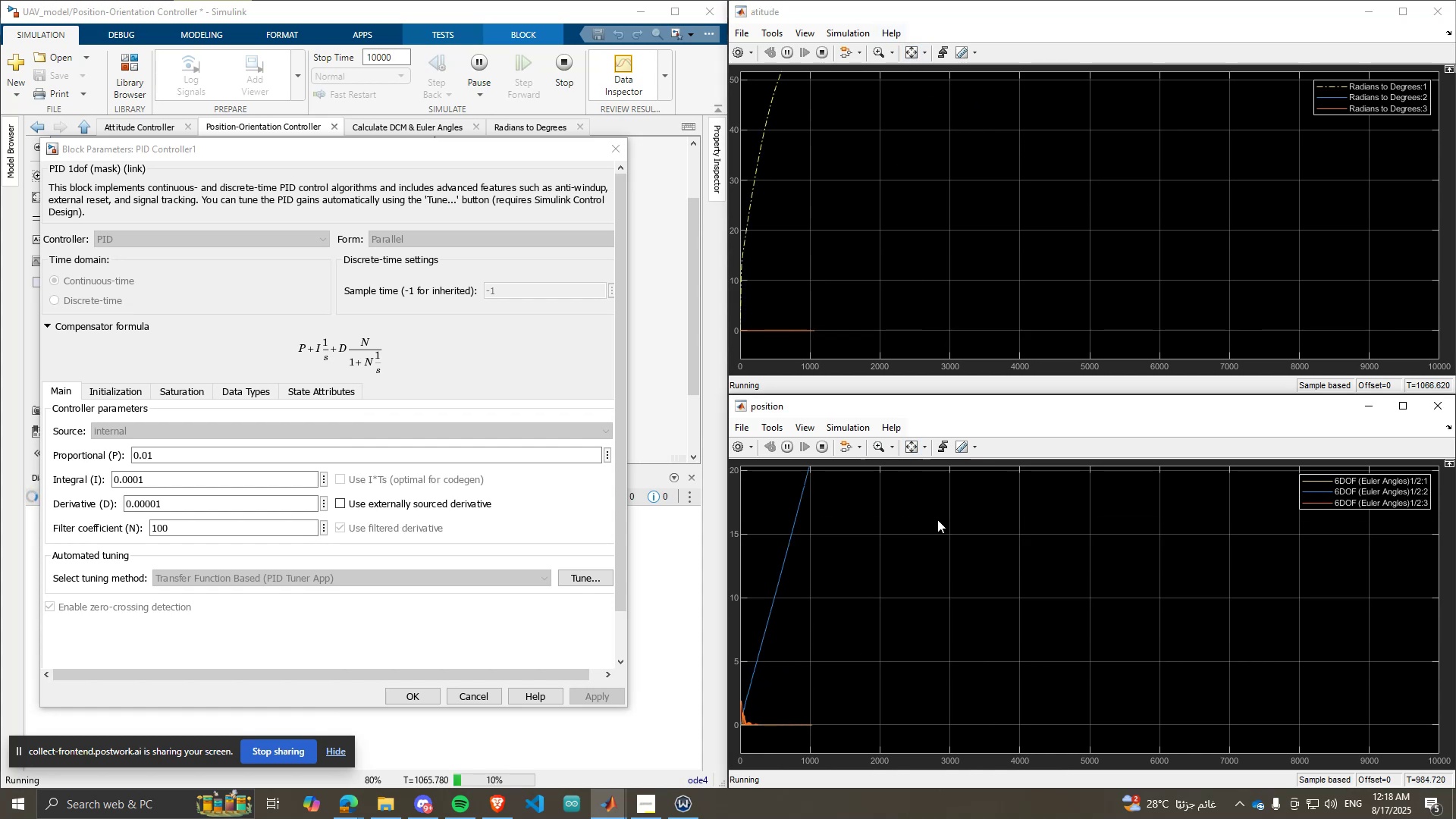 
left_click([912, 444])
 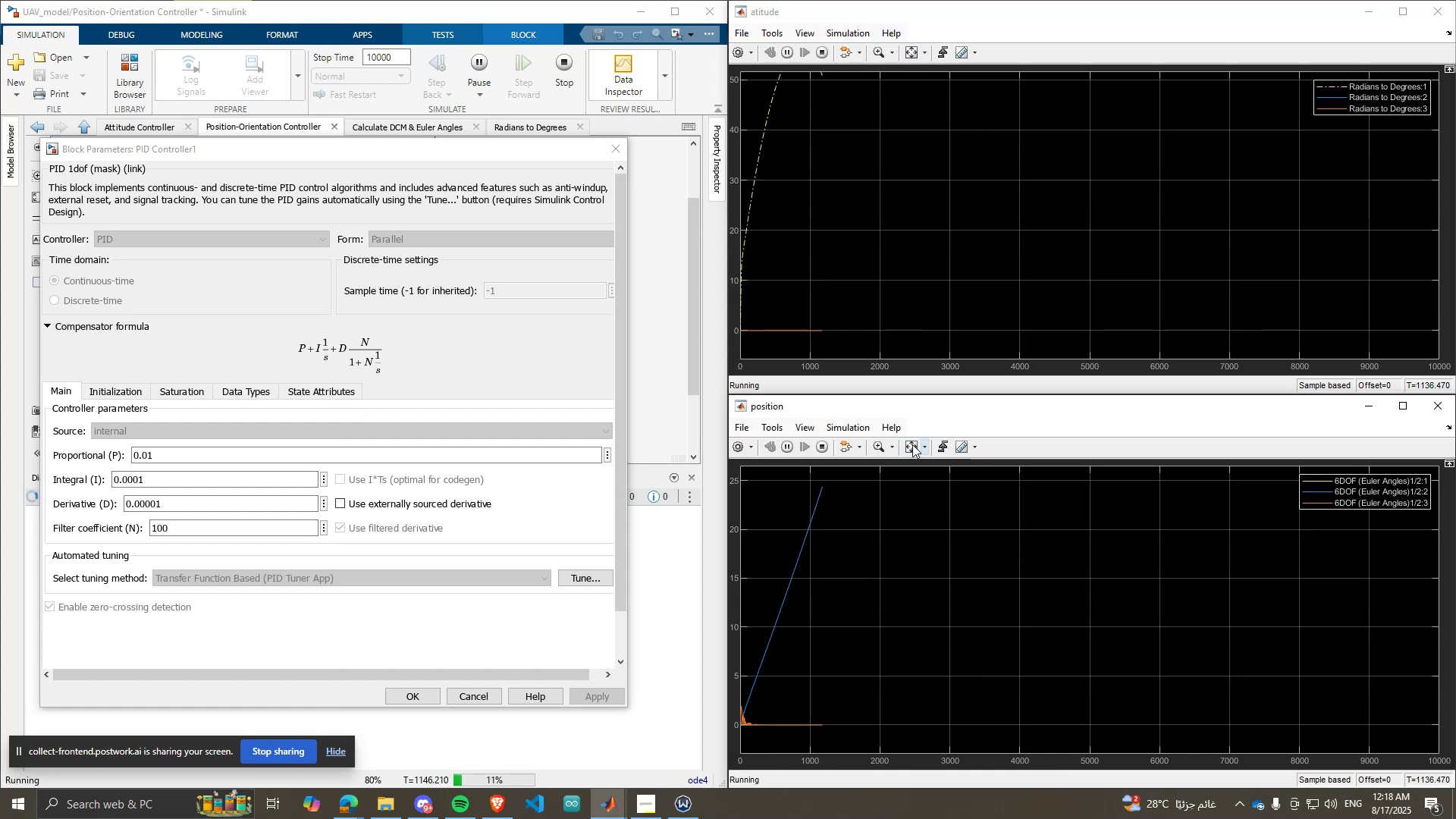 
left_click([912, 444])
 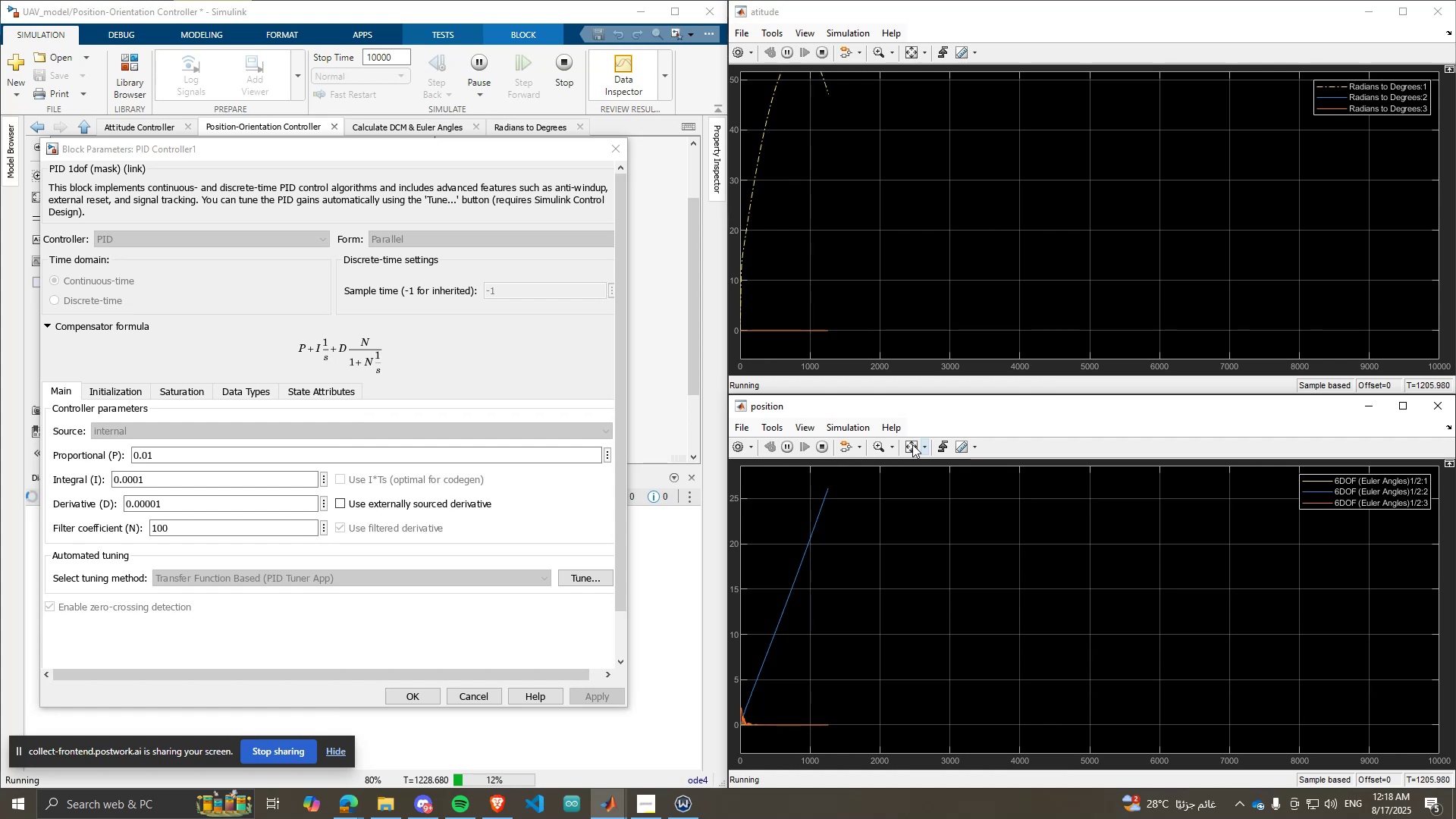 
left_click([912, 444])
 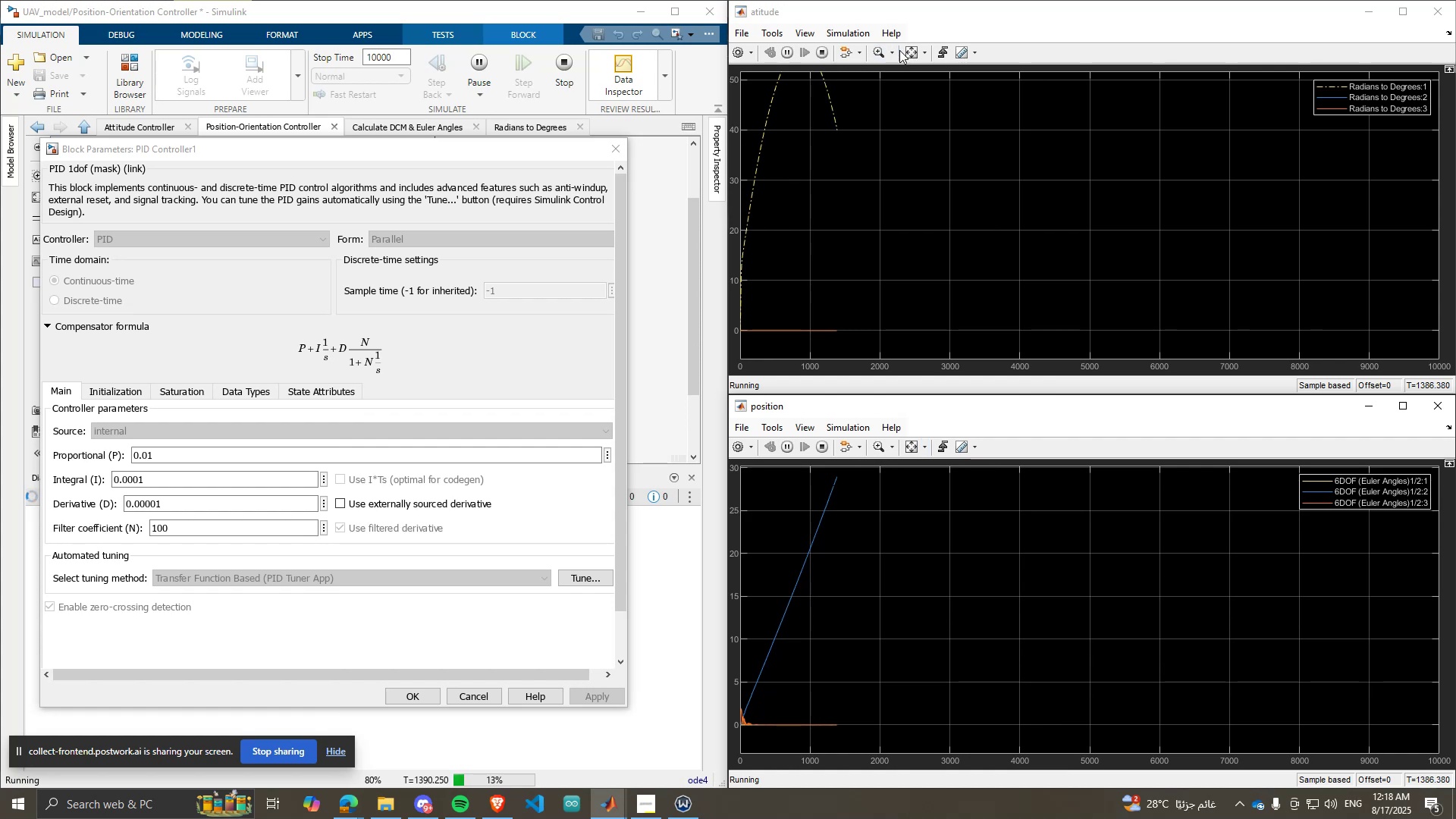 
left_click([905, 52])
 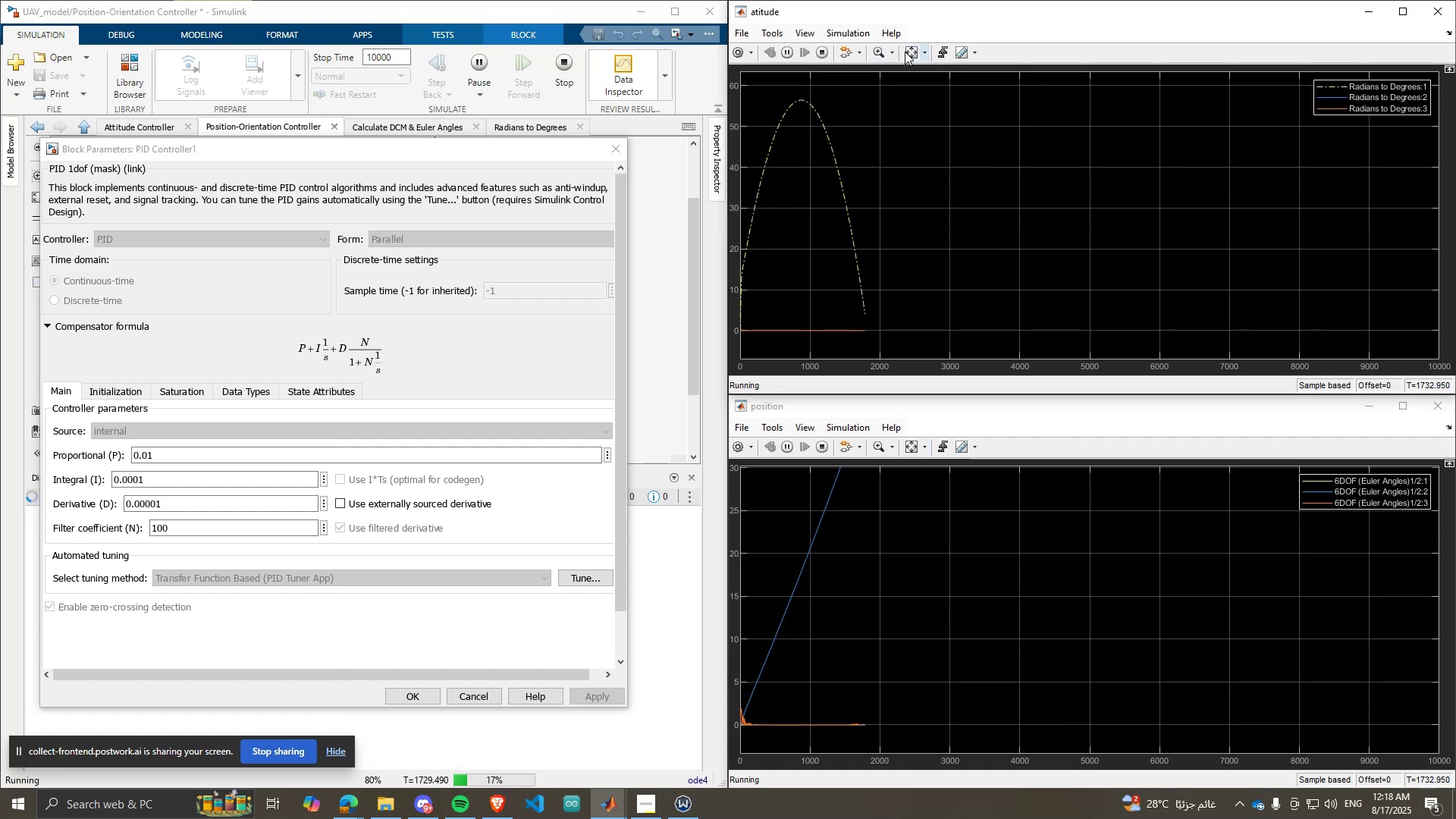 
left_click([910, 441])
 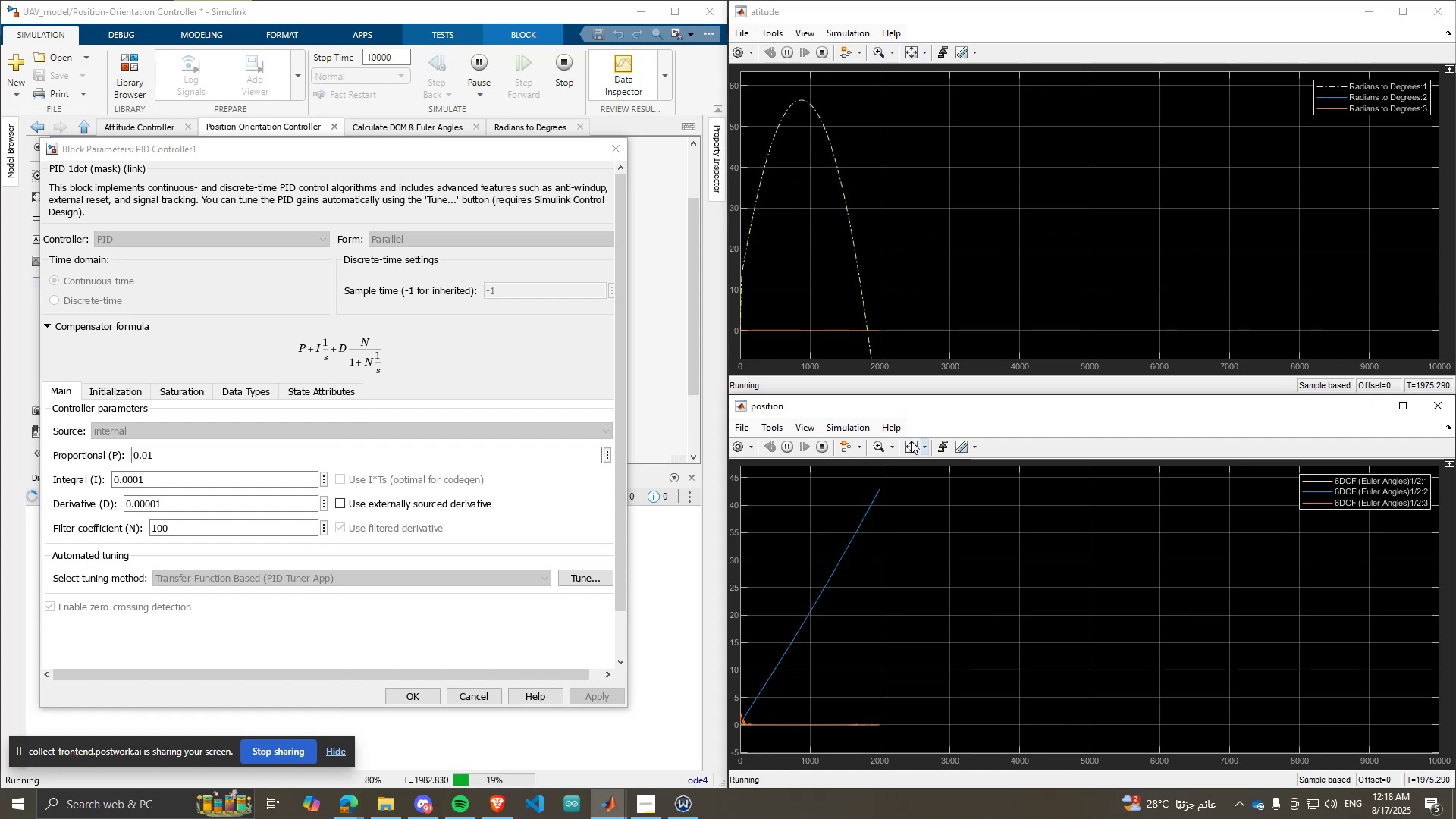 
left_click([911, 441])
 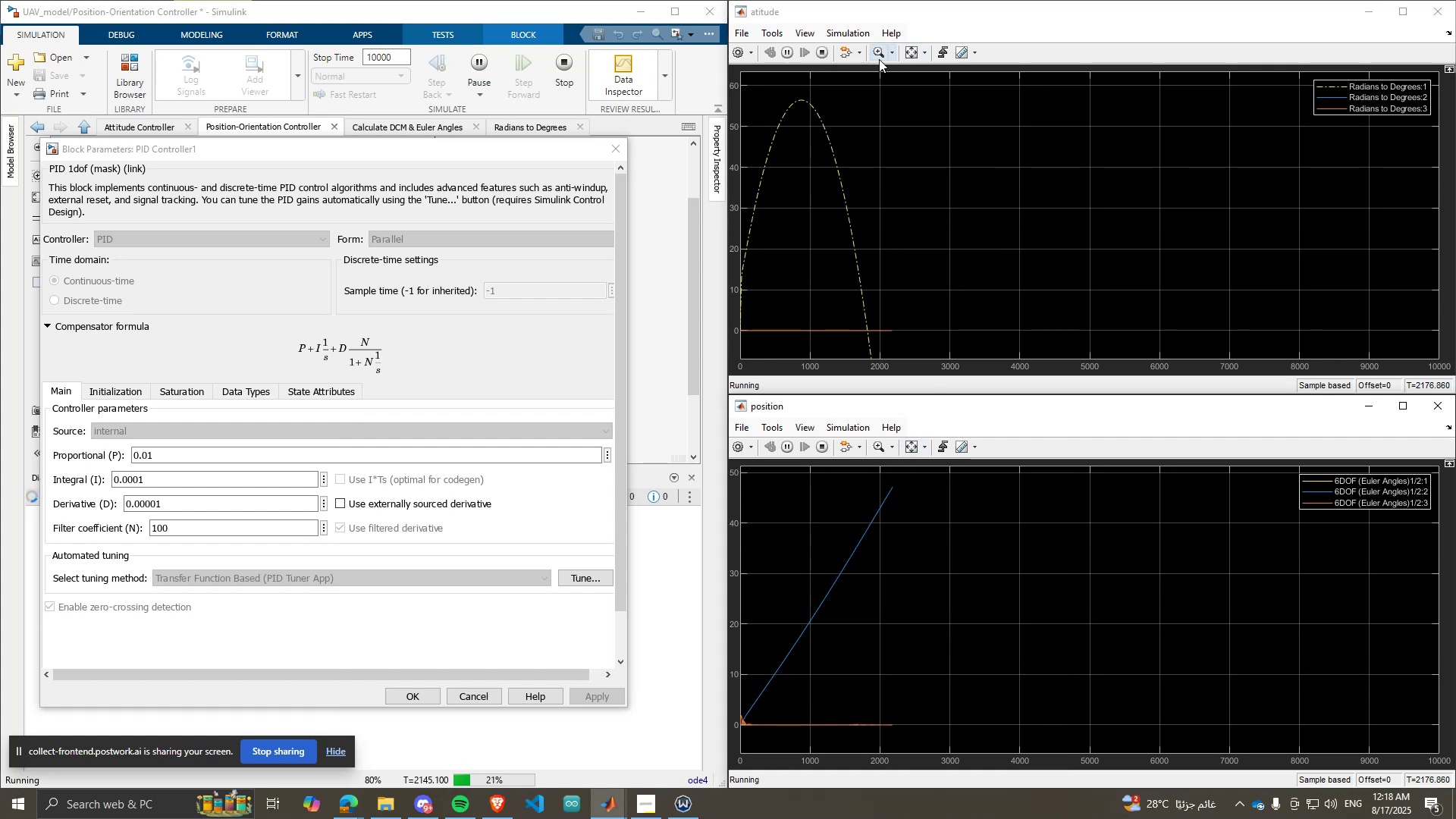 
left_click([913, 47])
 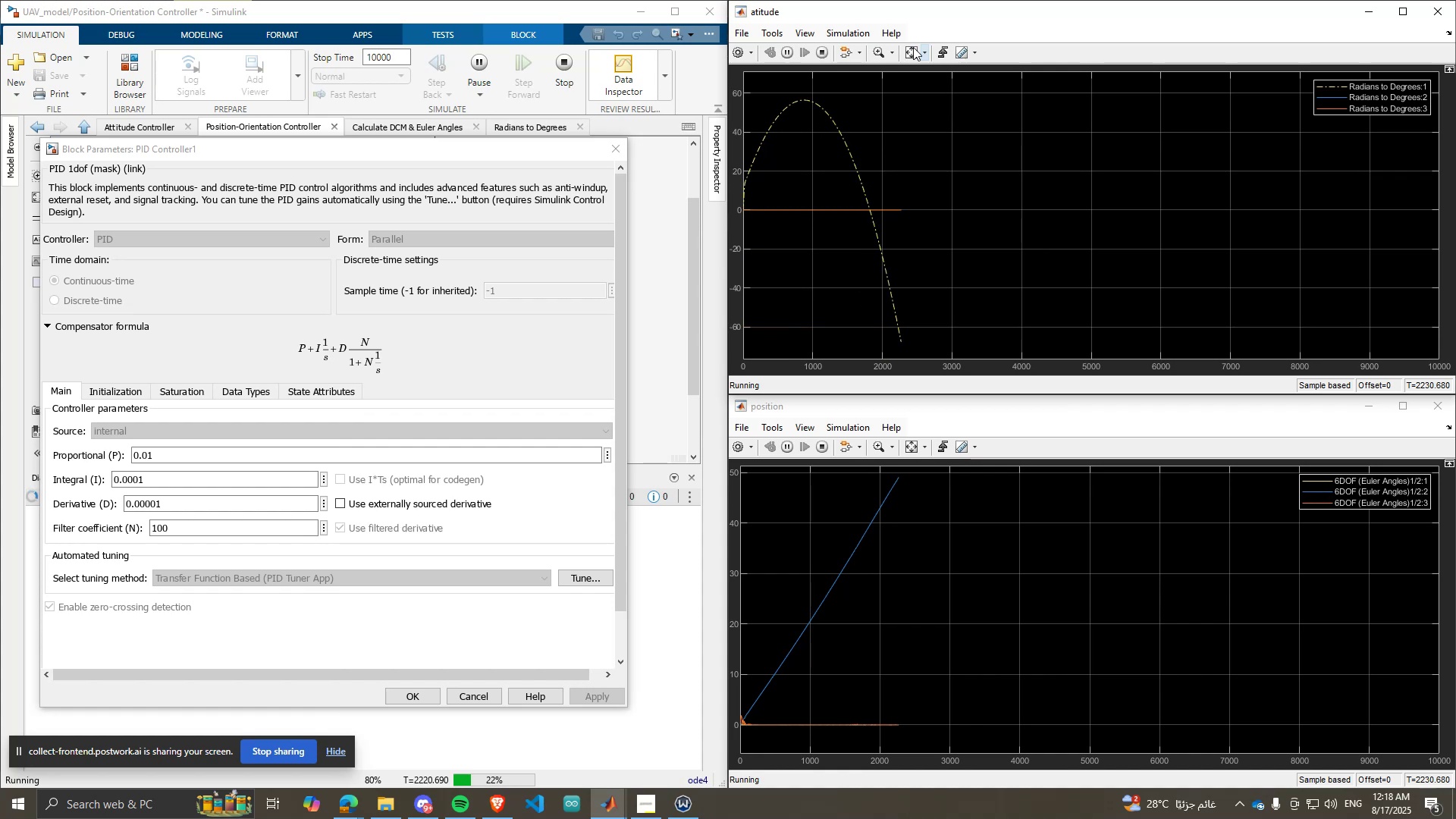 
left_click([913, 47])
 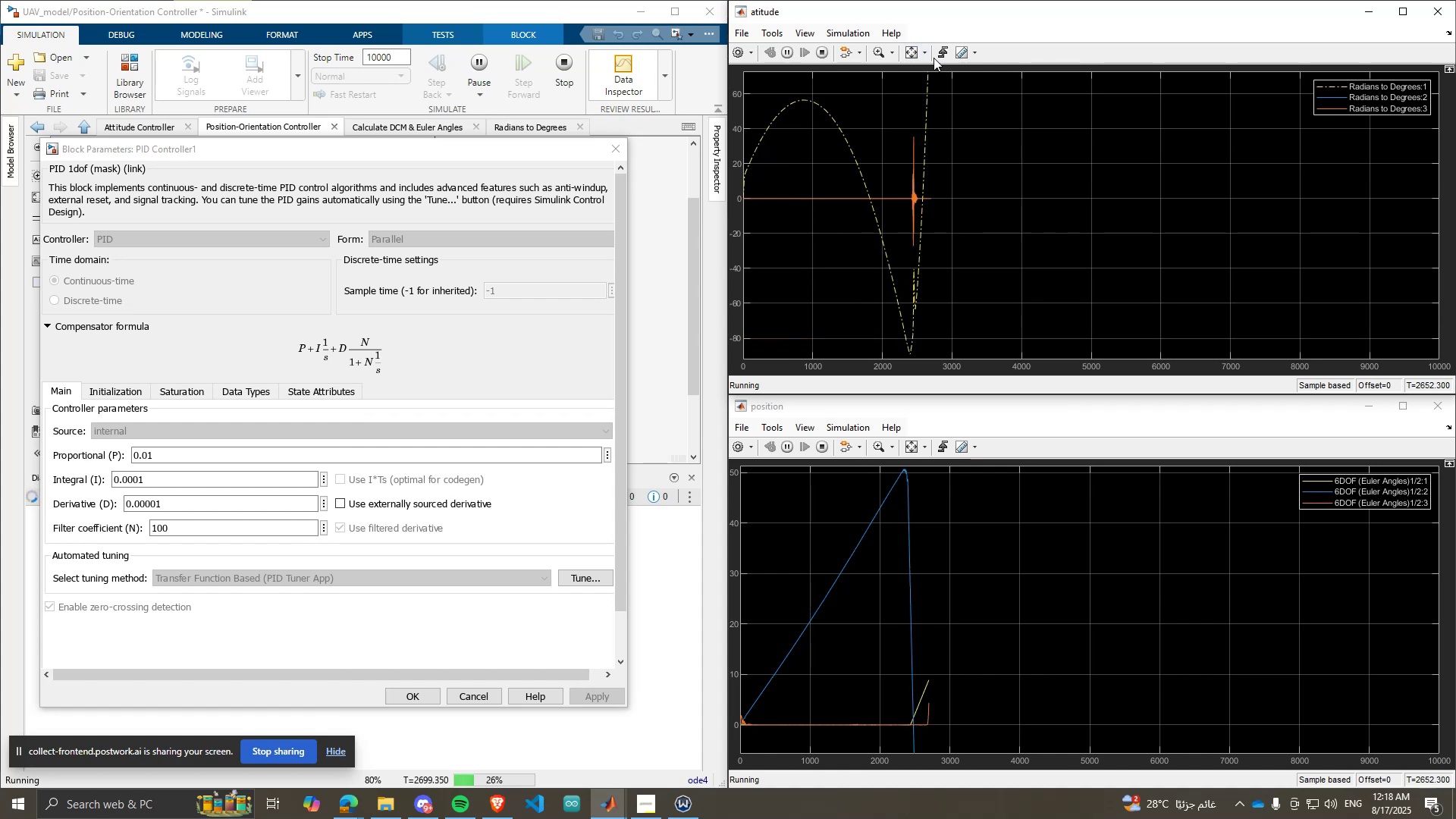 
wait(8.99)
 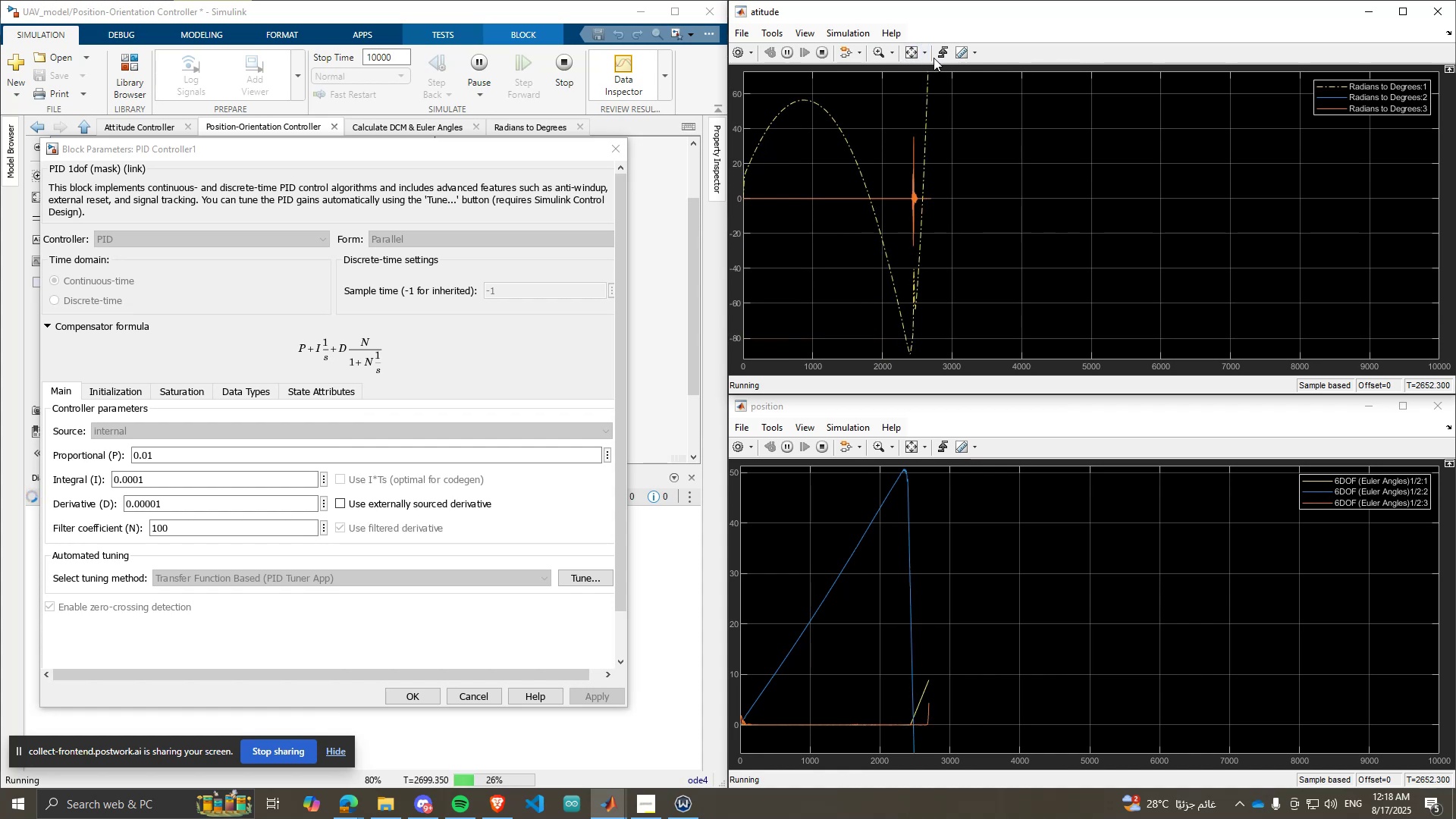 
left_click([916, 444])
 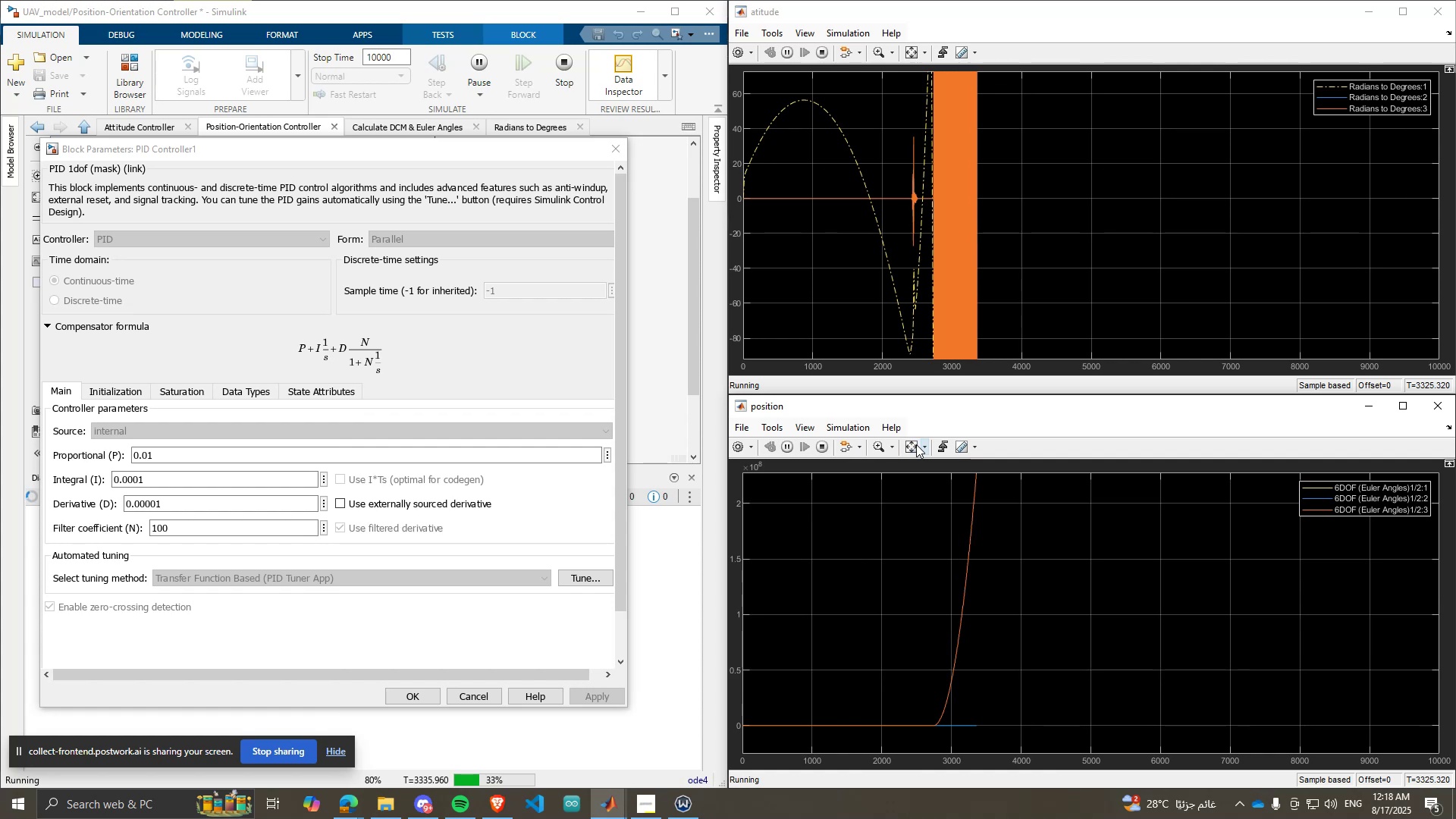 
double_click([916, 444])
 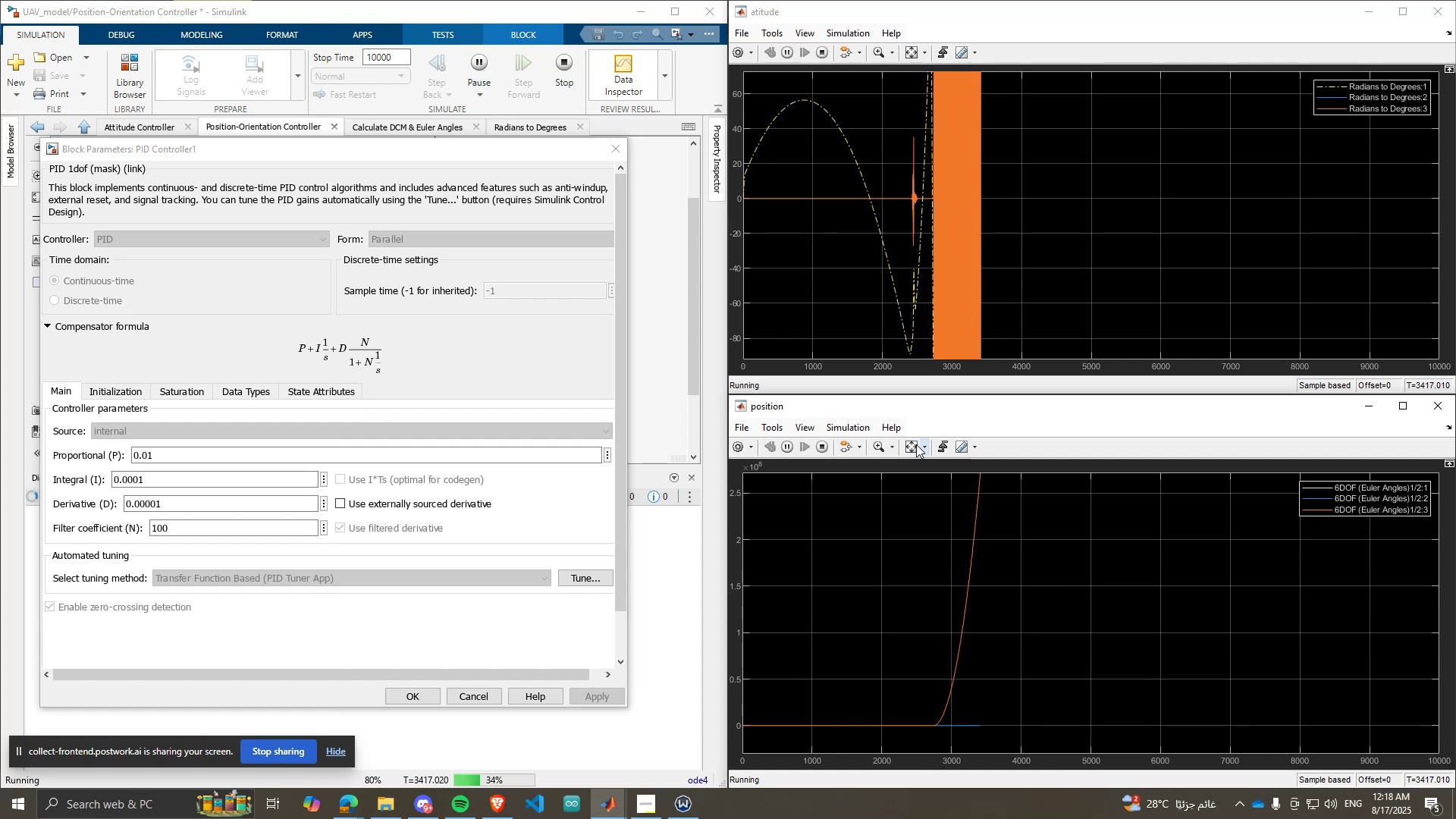 
triple_click([916, 444])
 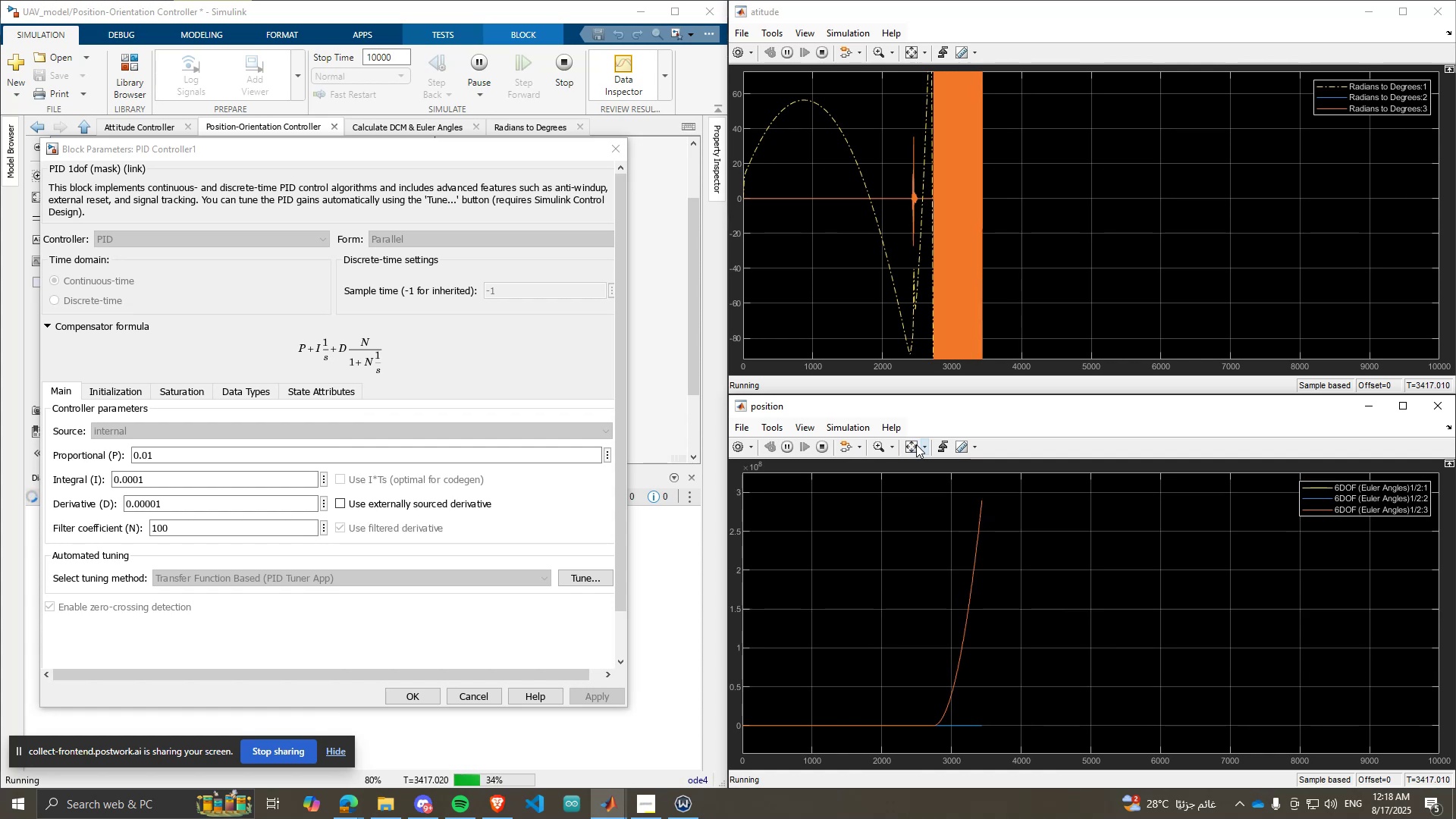 
triple_click([916, 444])
 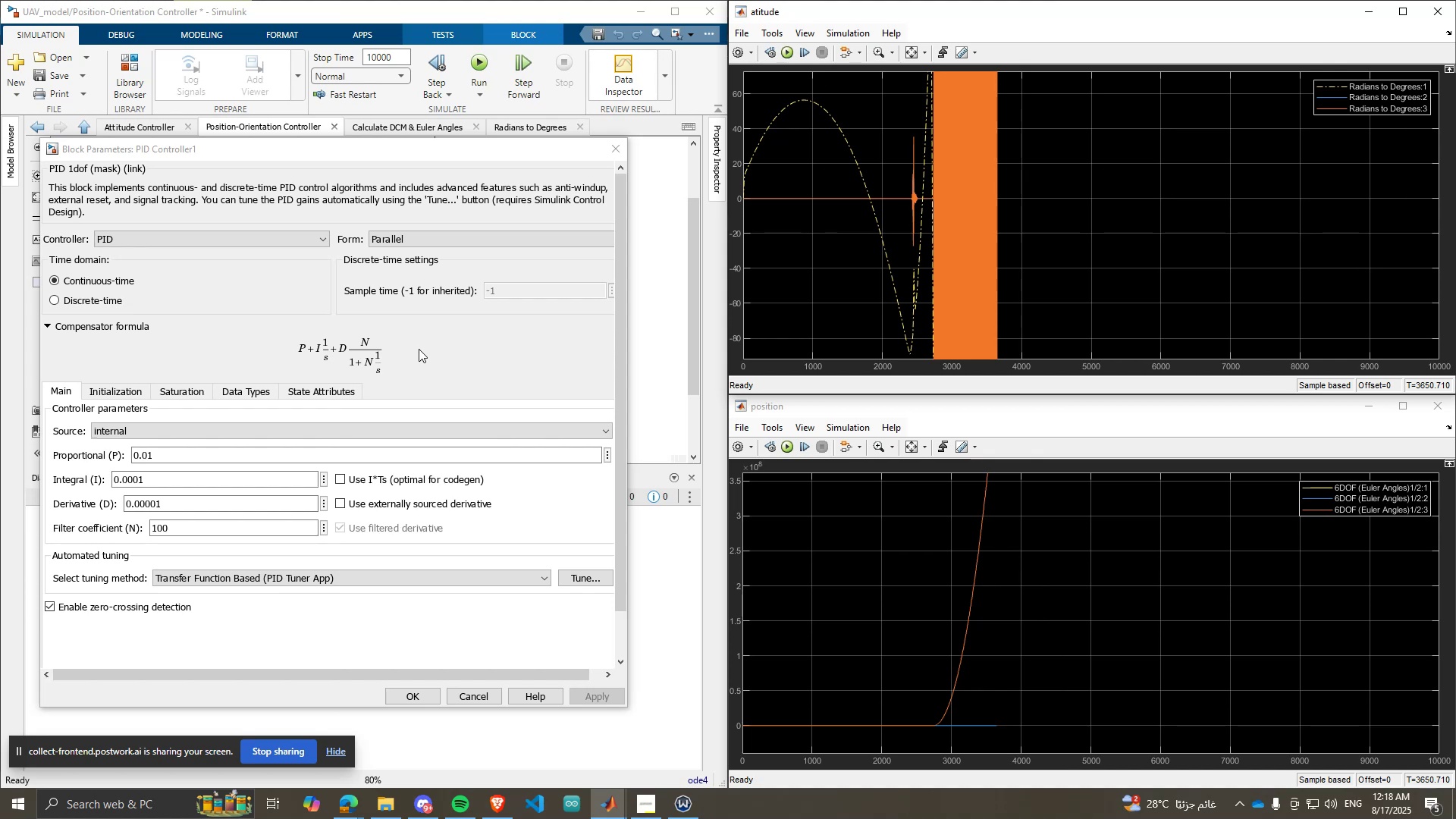 
wait(17.04)
 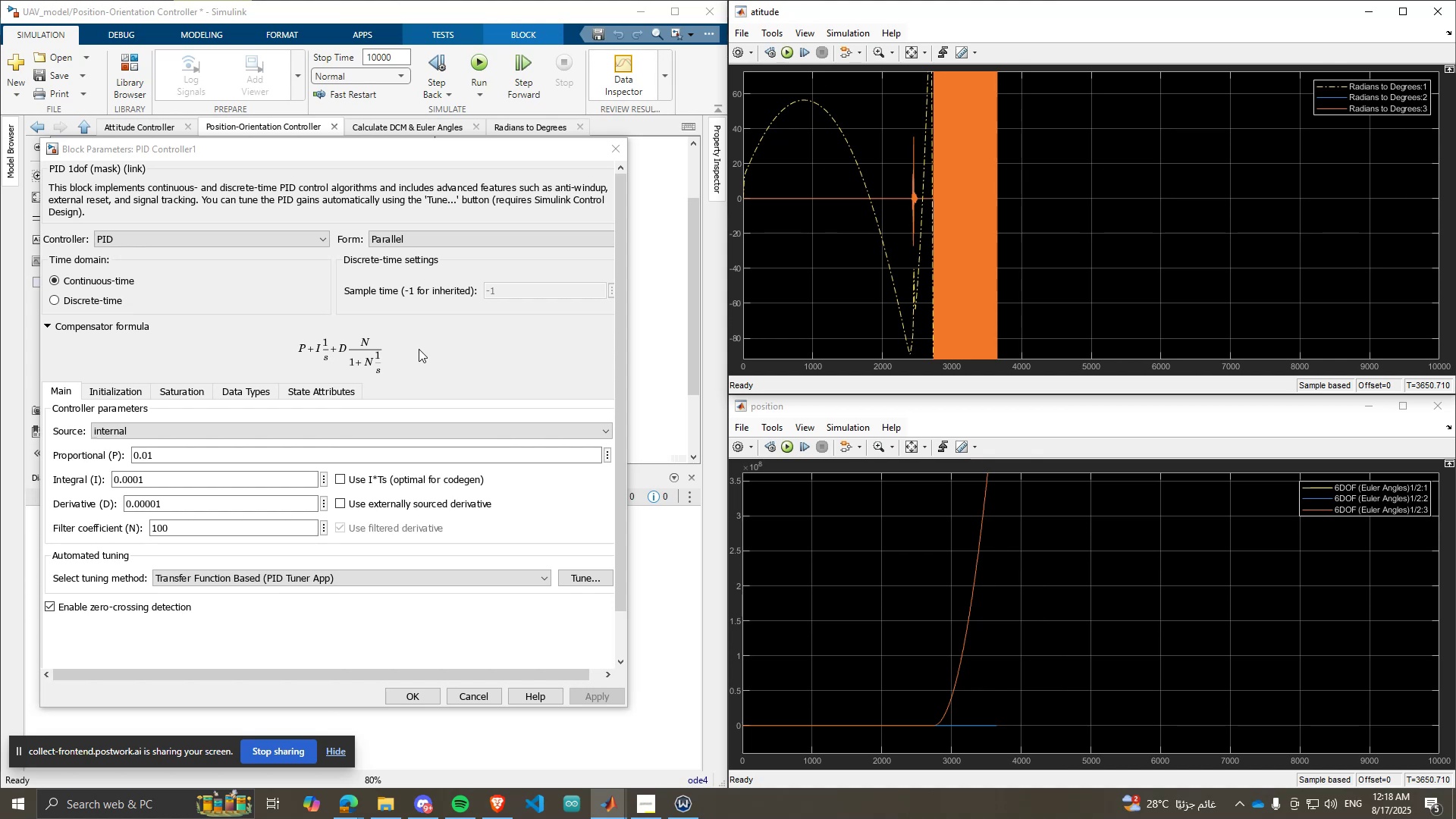 
left_click([907, 49])
 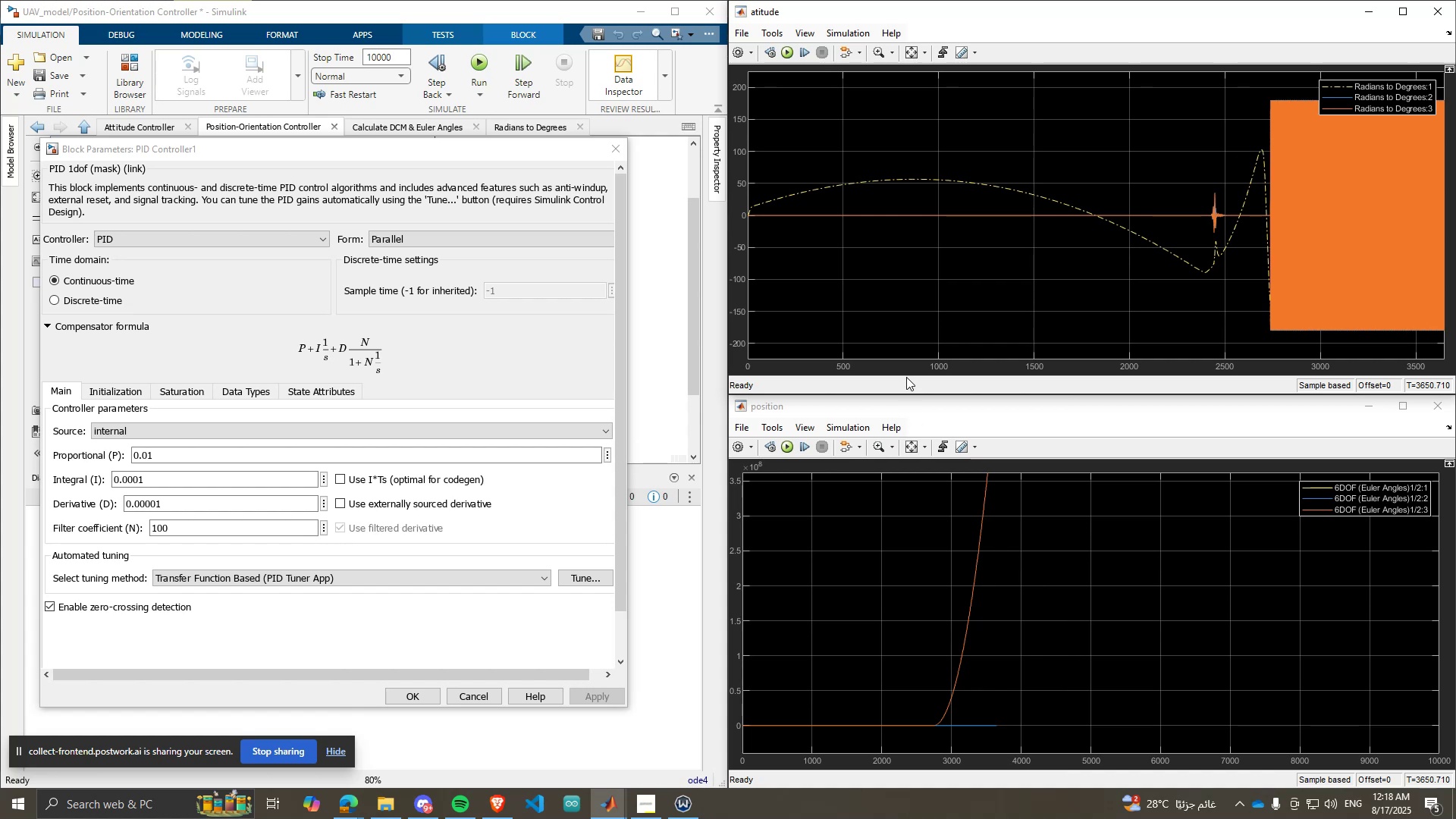 
left_click([922, 447])
 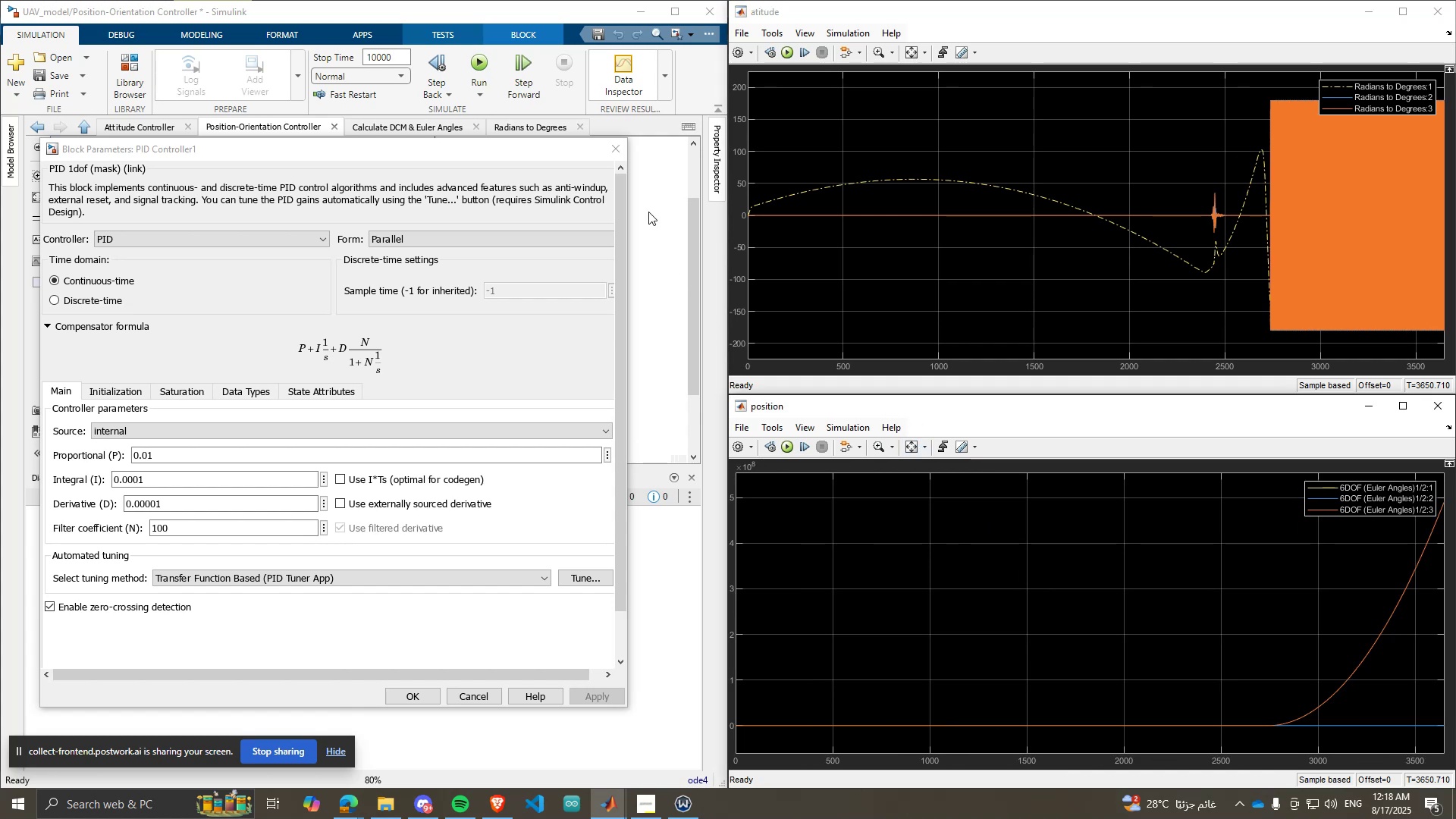 
left_click_drag(start_coordinate=[545, 155], to_coordinate=[538, 281])
 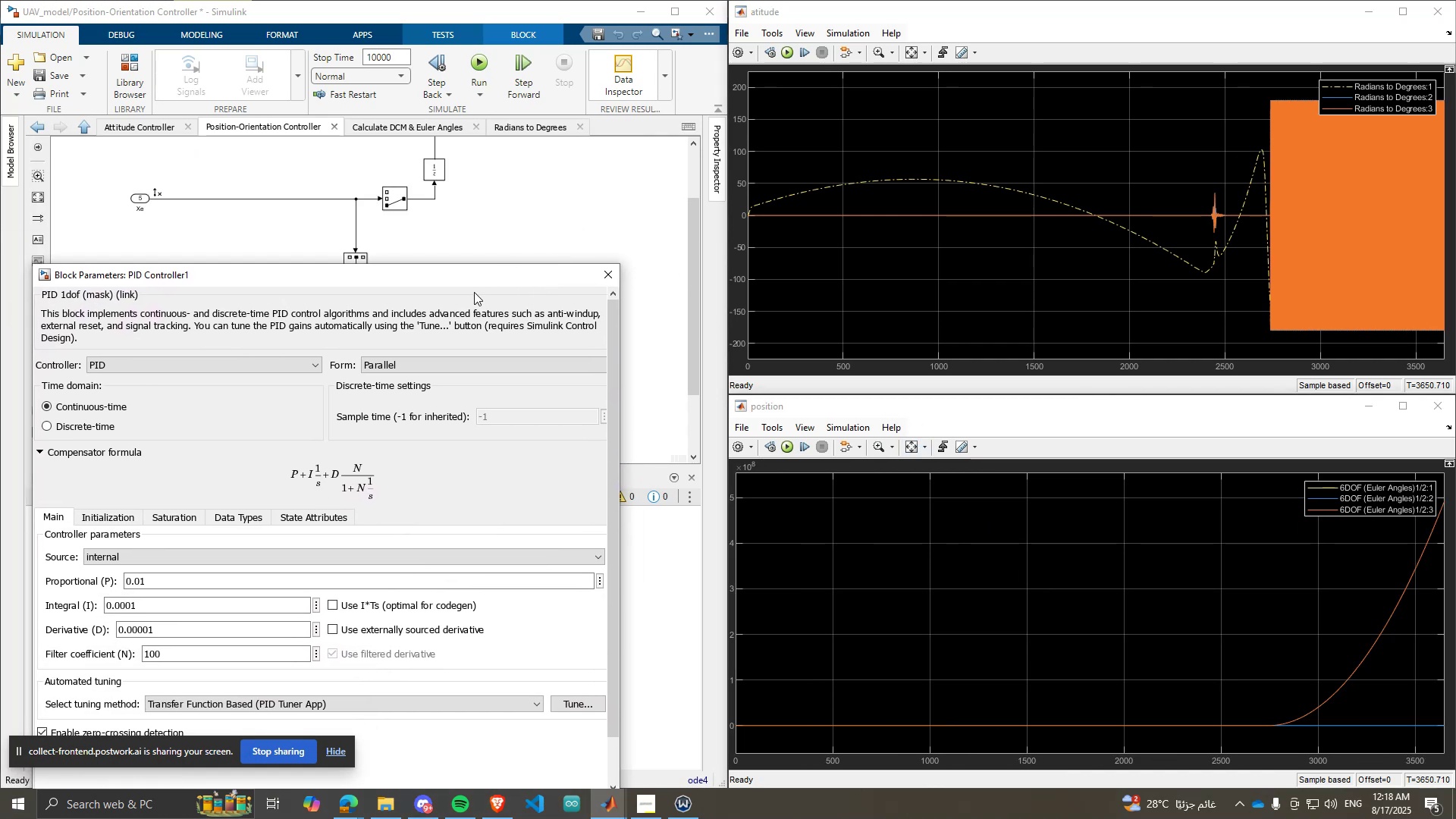 
left_click_drag(start_coordinate=[474, 286], to_coordinate=[565, 162])
 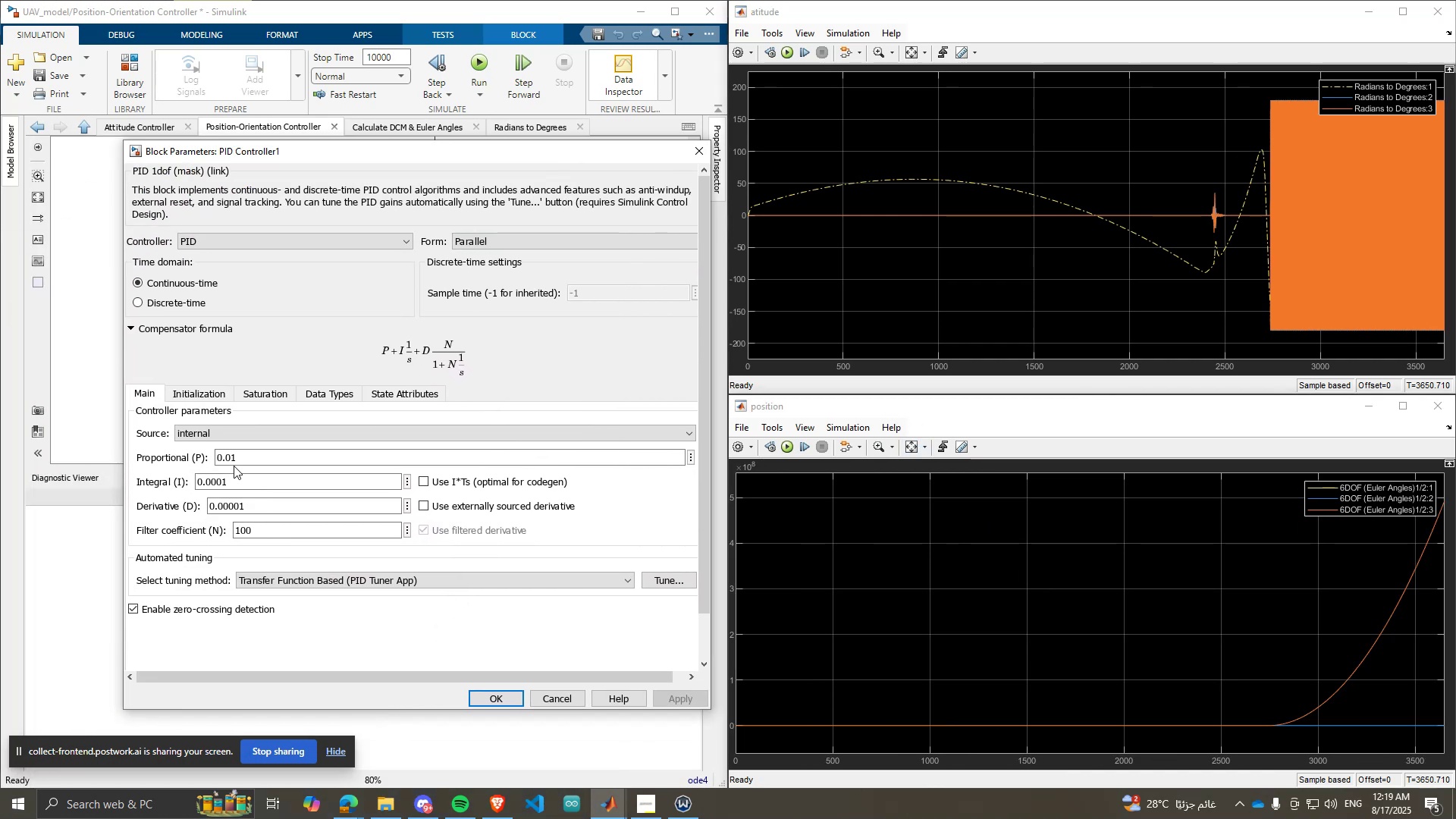 
double_click([231, 460])
 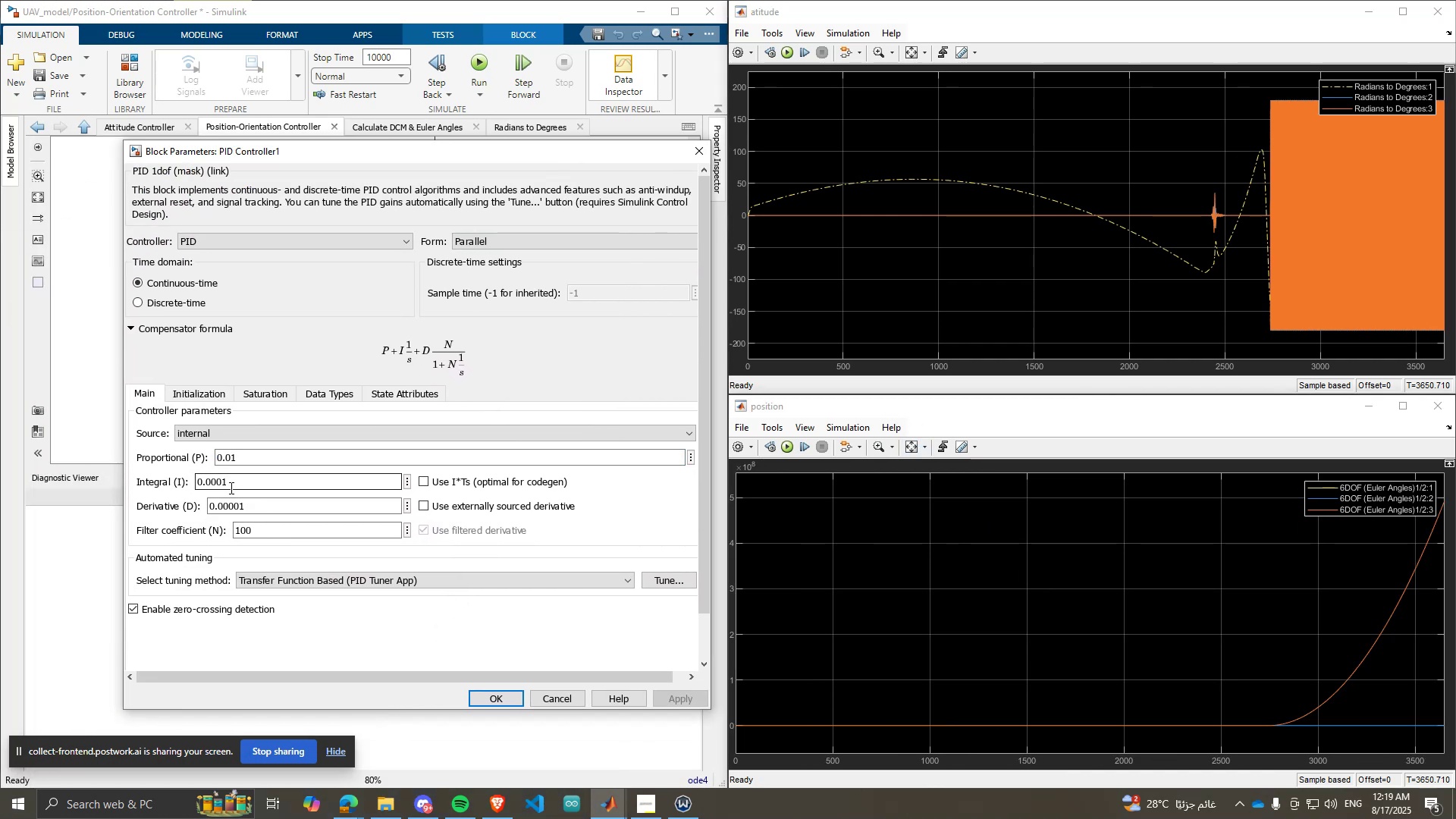 
double_click([224, 486])
 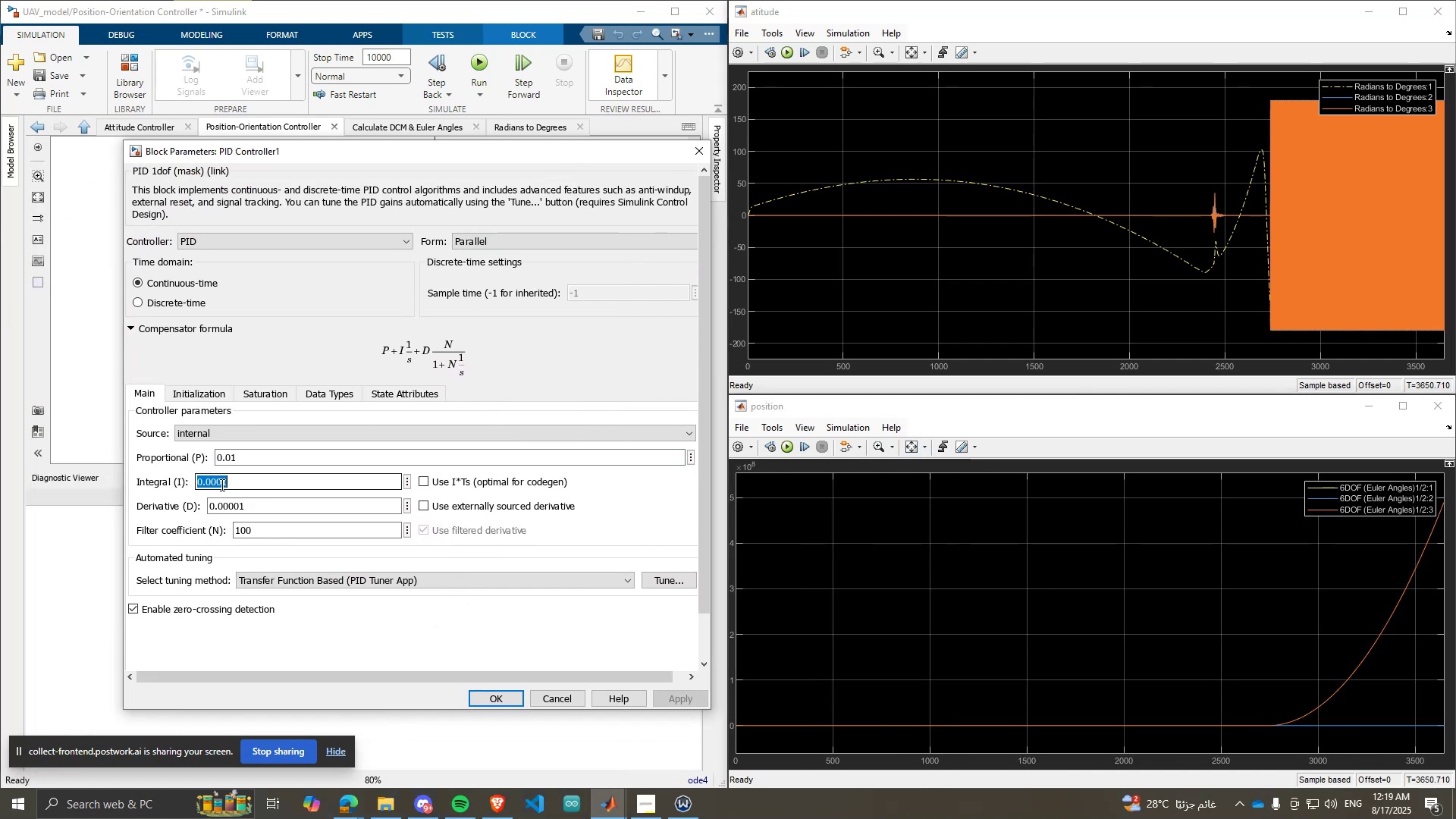 
triple_click([221, 485])
 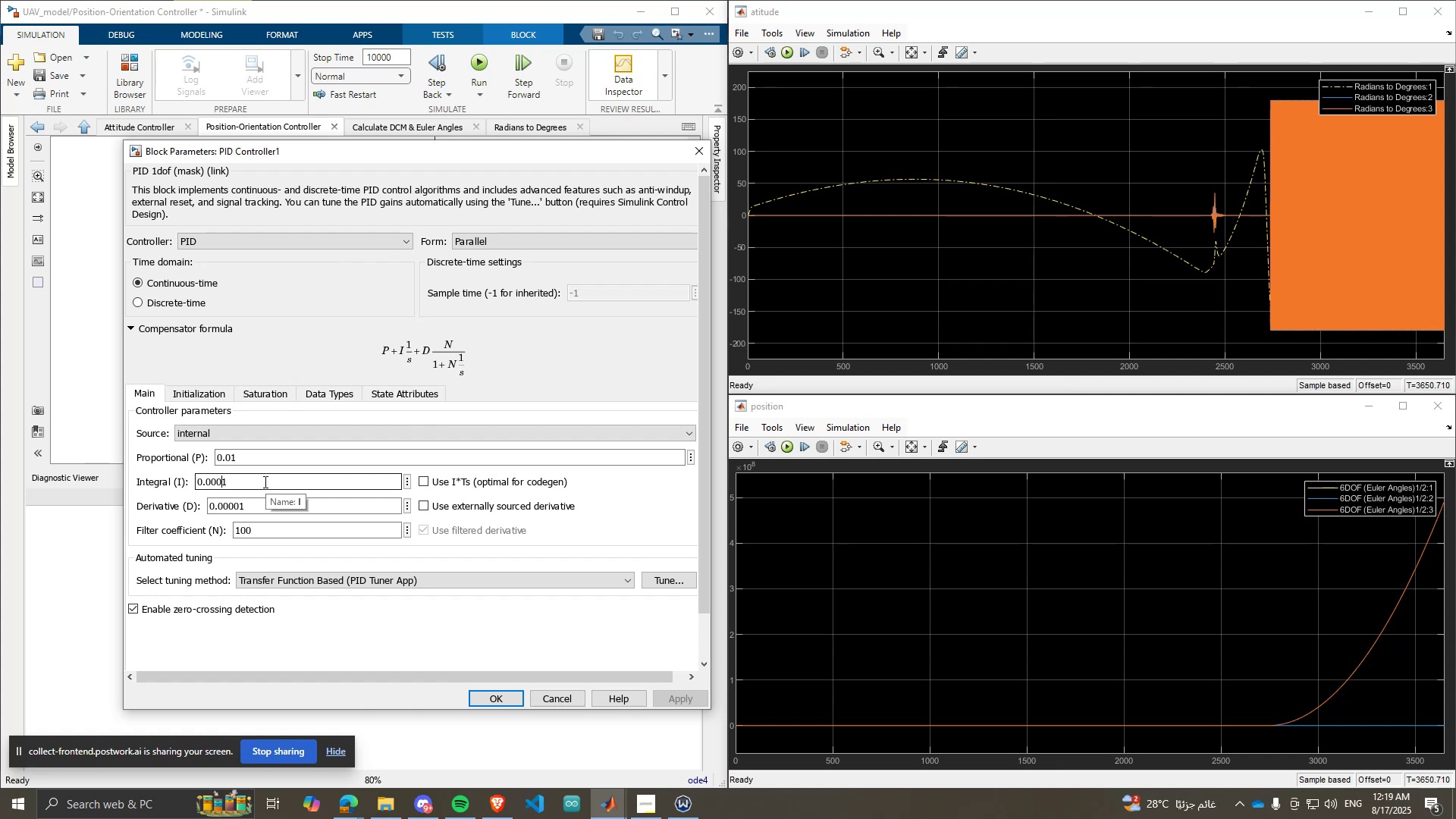 
key(0)
 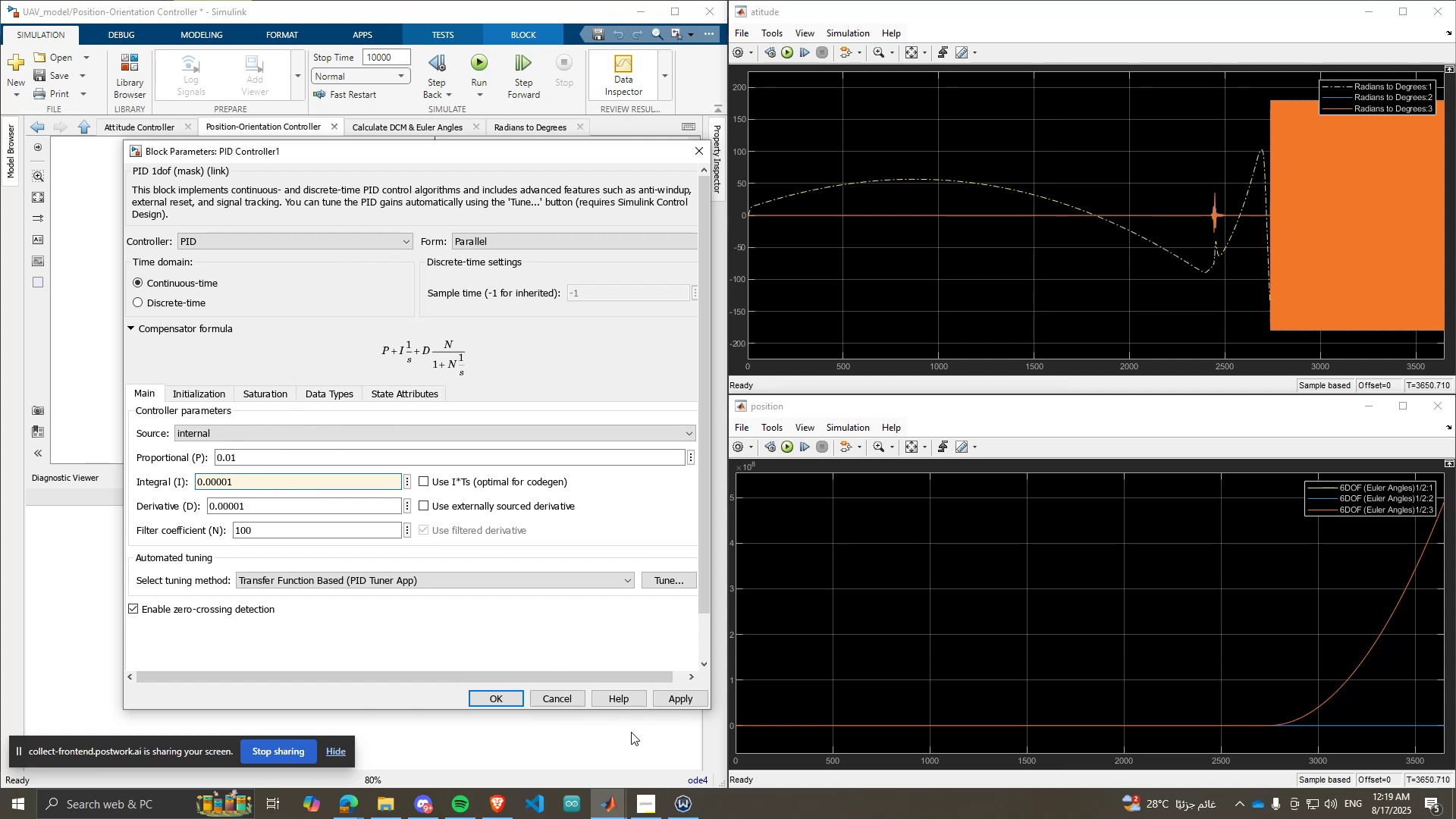 
left_click([676, 700])
 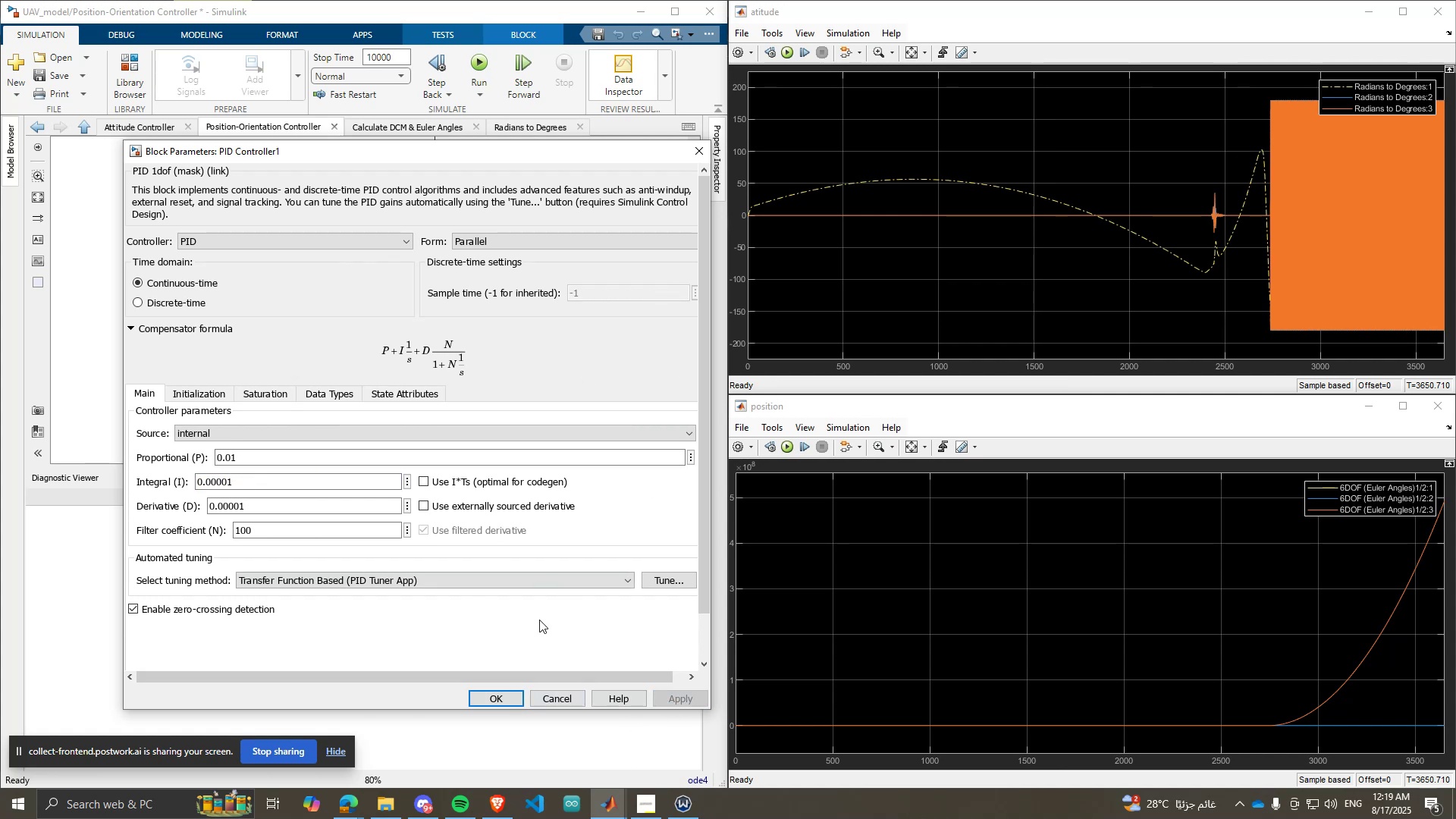 
left_click([501, 700])
 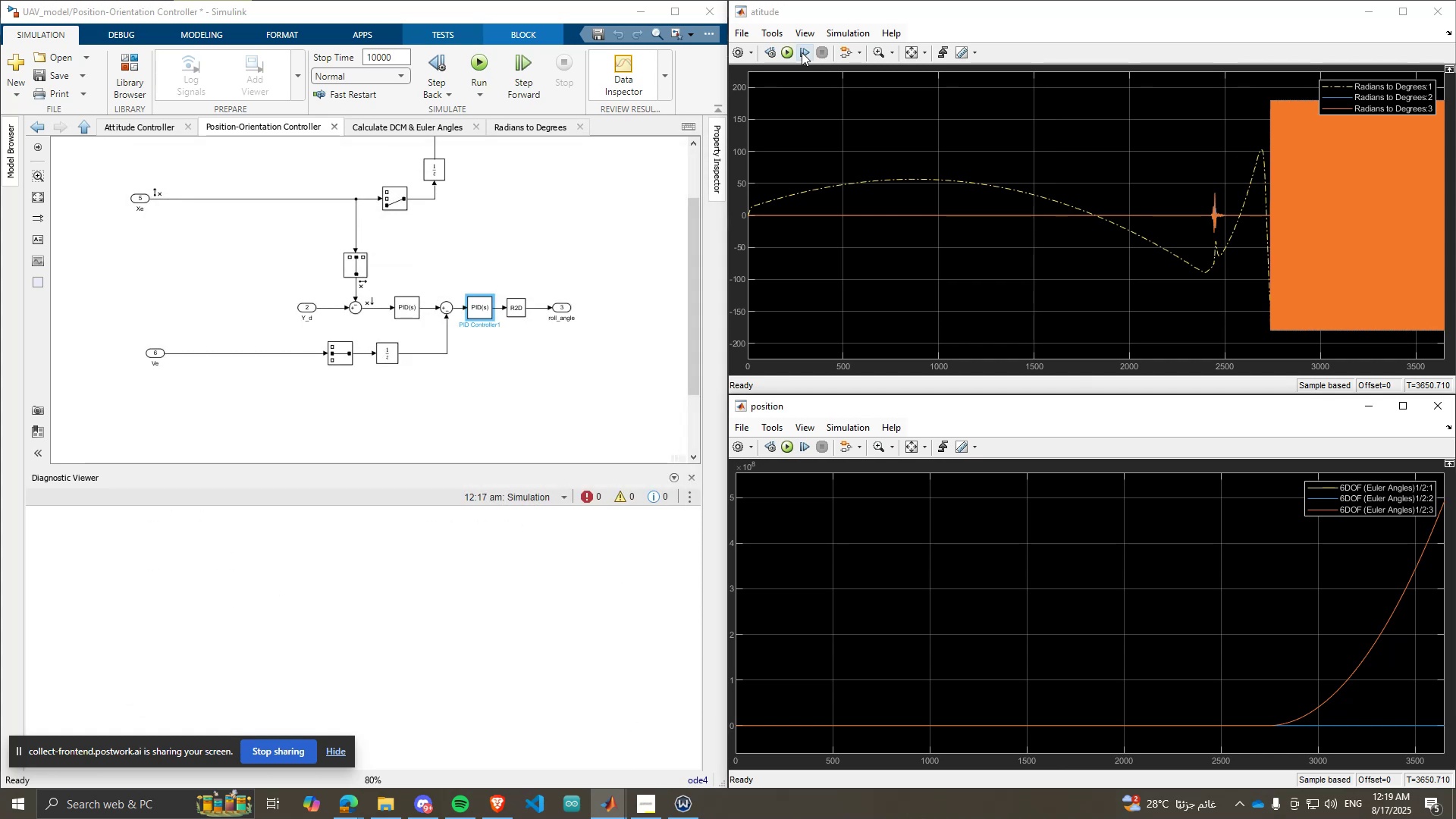 
left_click([789, 50])
 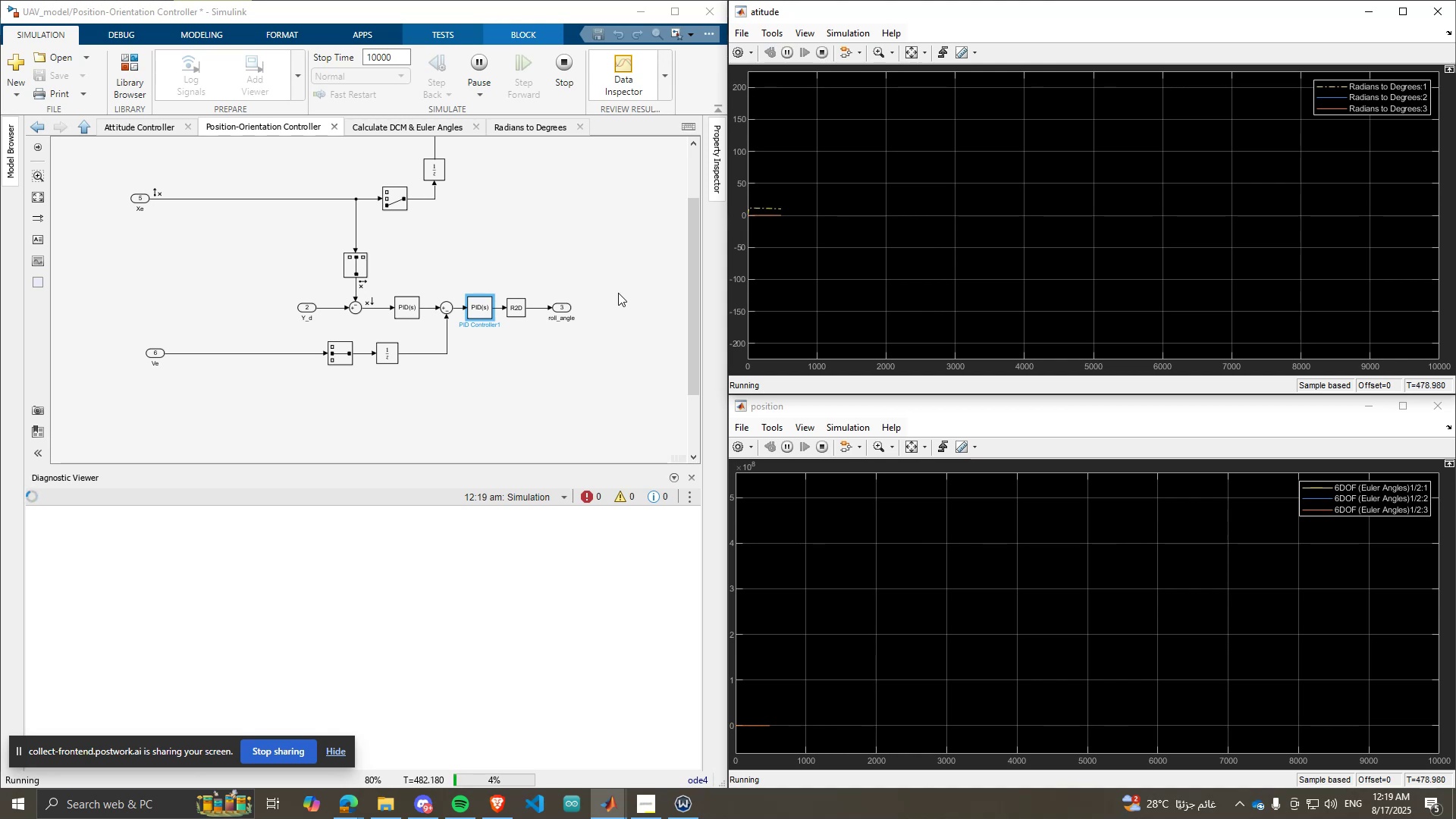 
wait(12.59)
 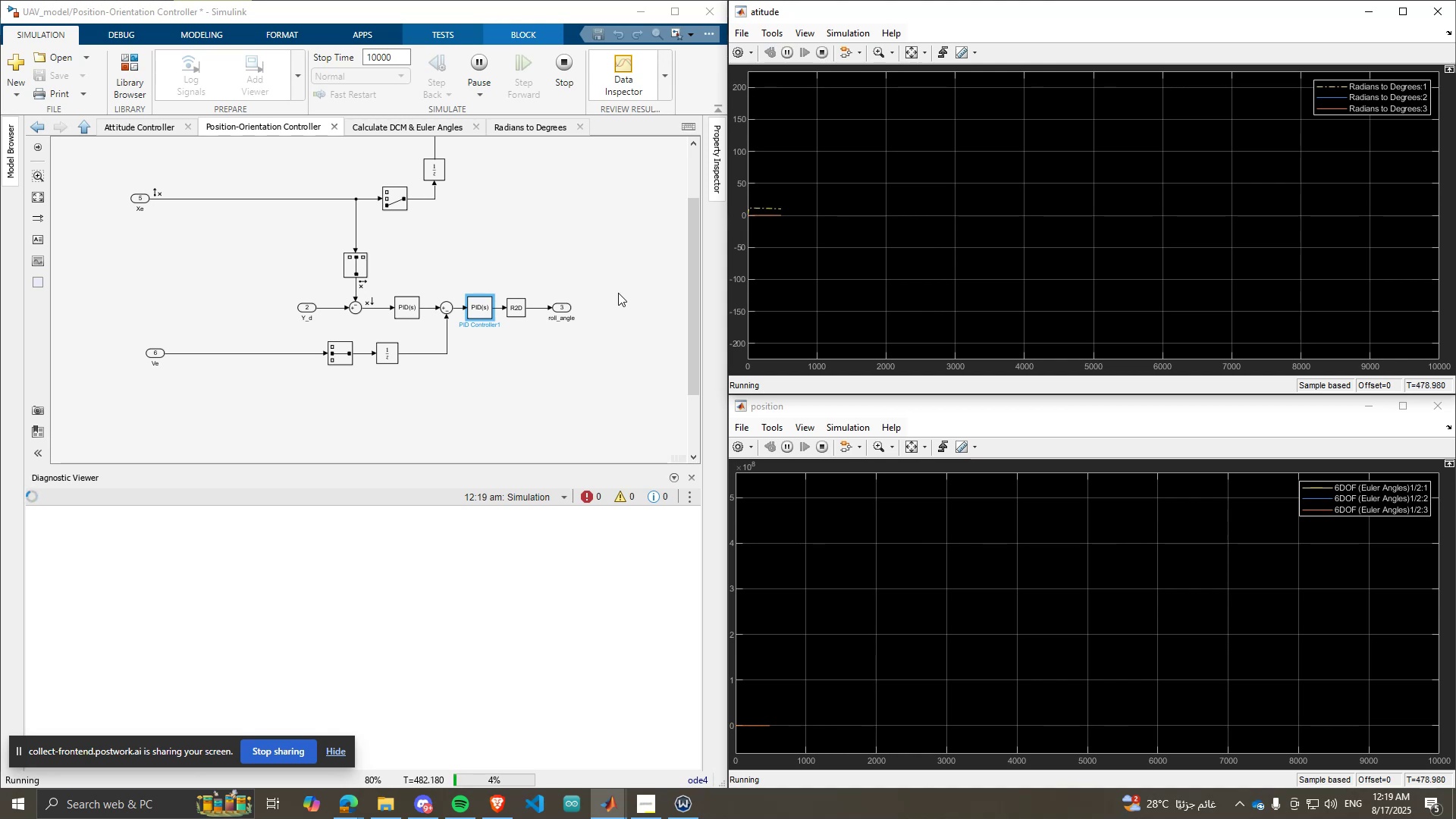 
double_click([907, 444])
 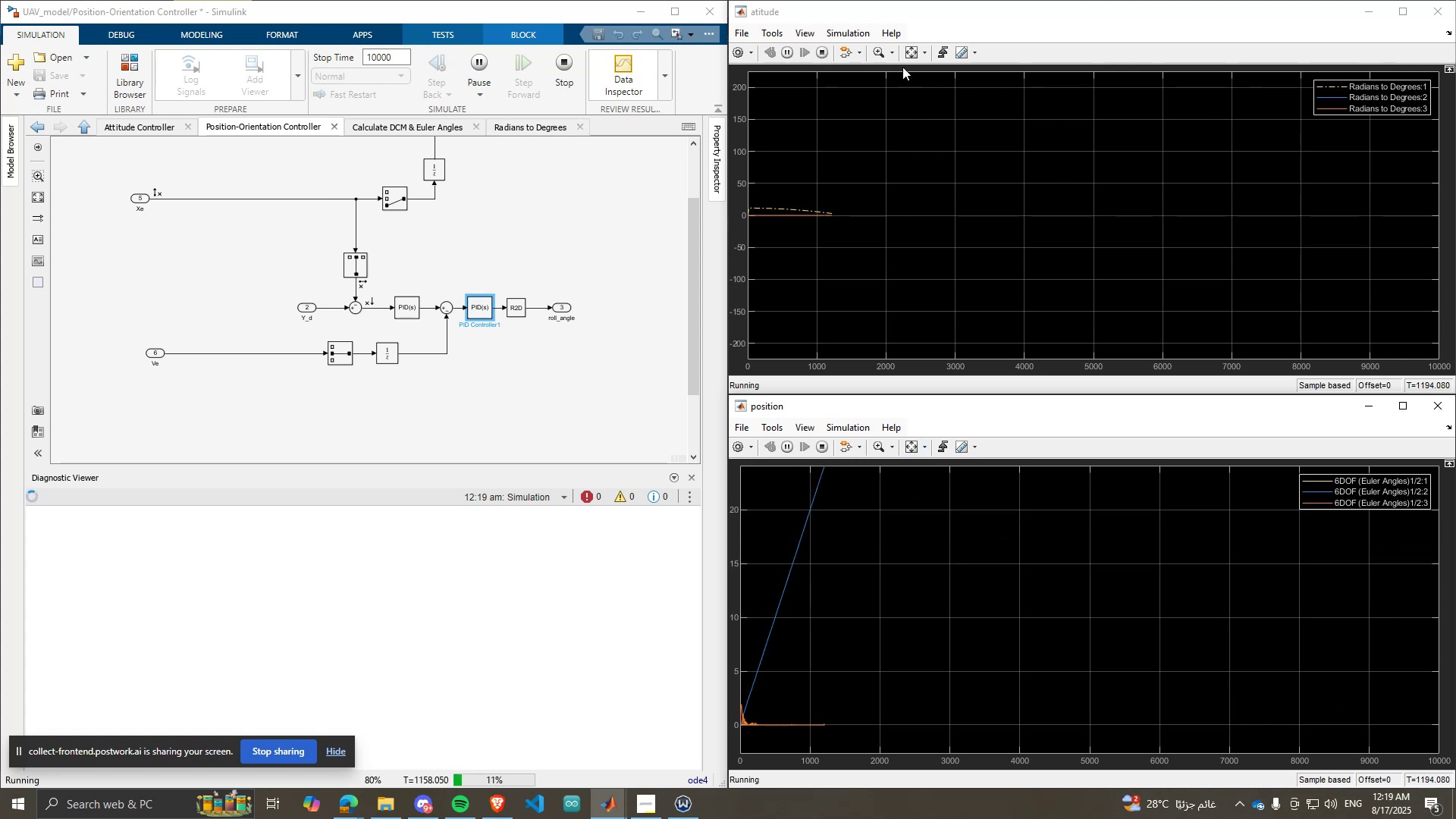 
left_click([903, 53])
 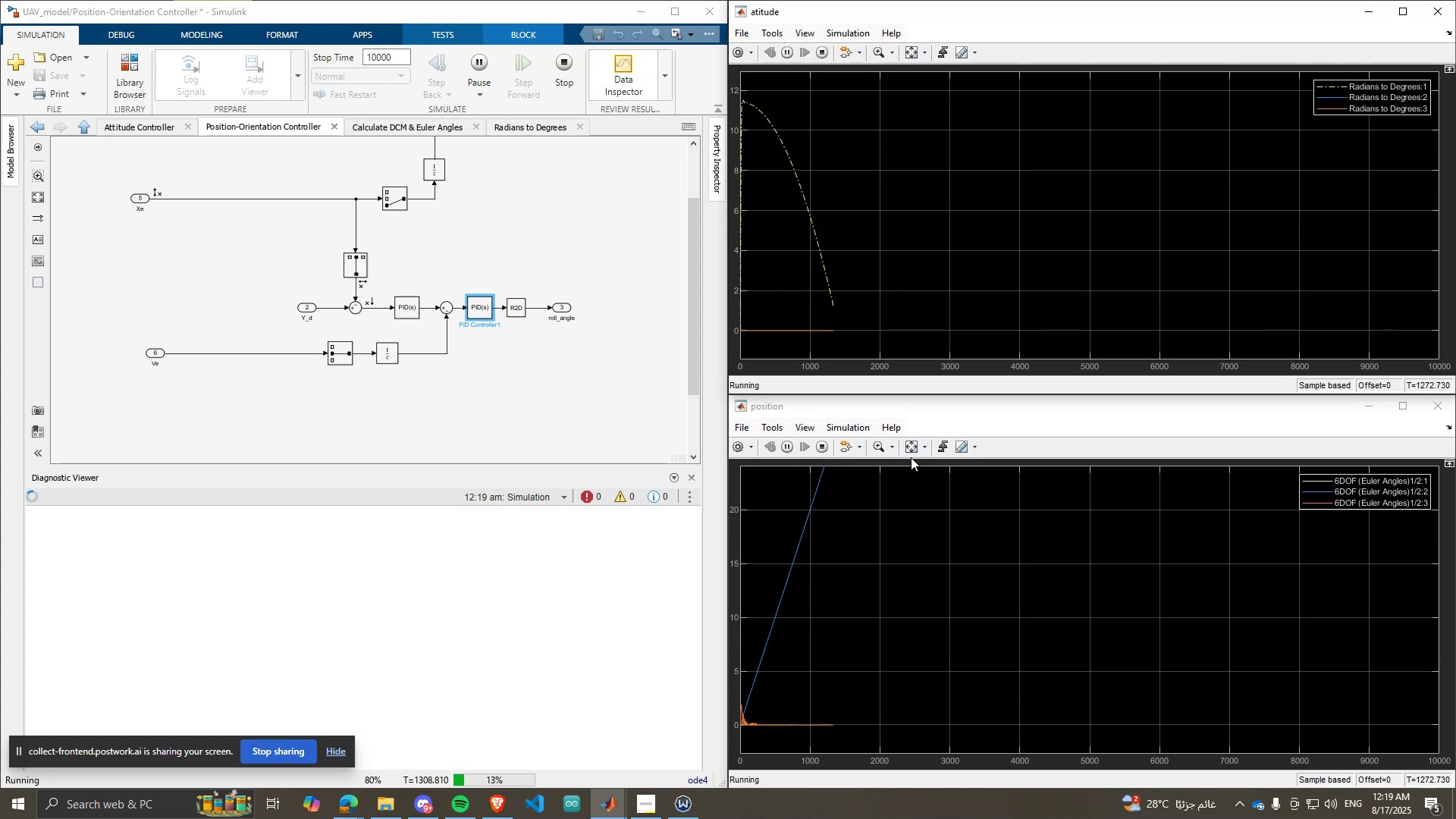 
left_click([911, 451])
 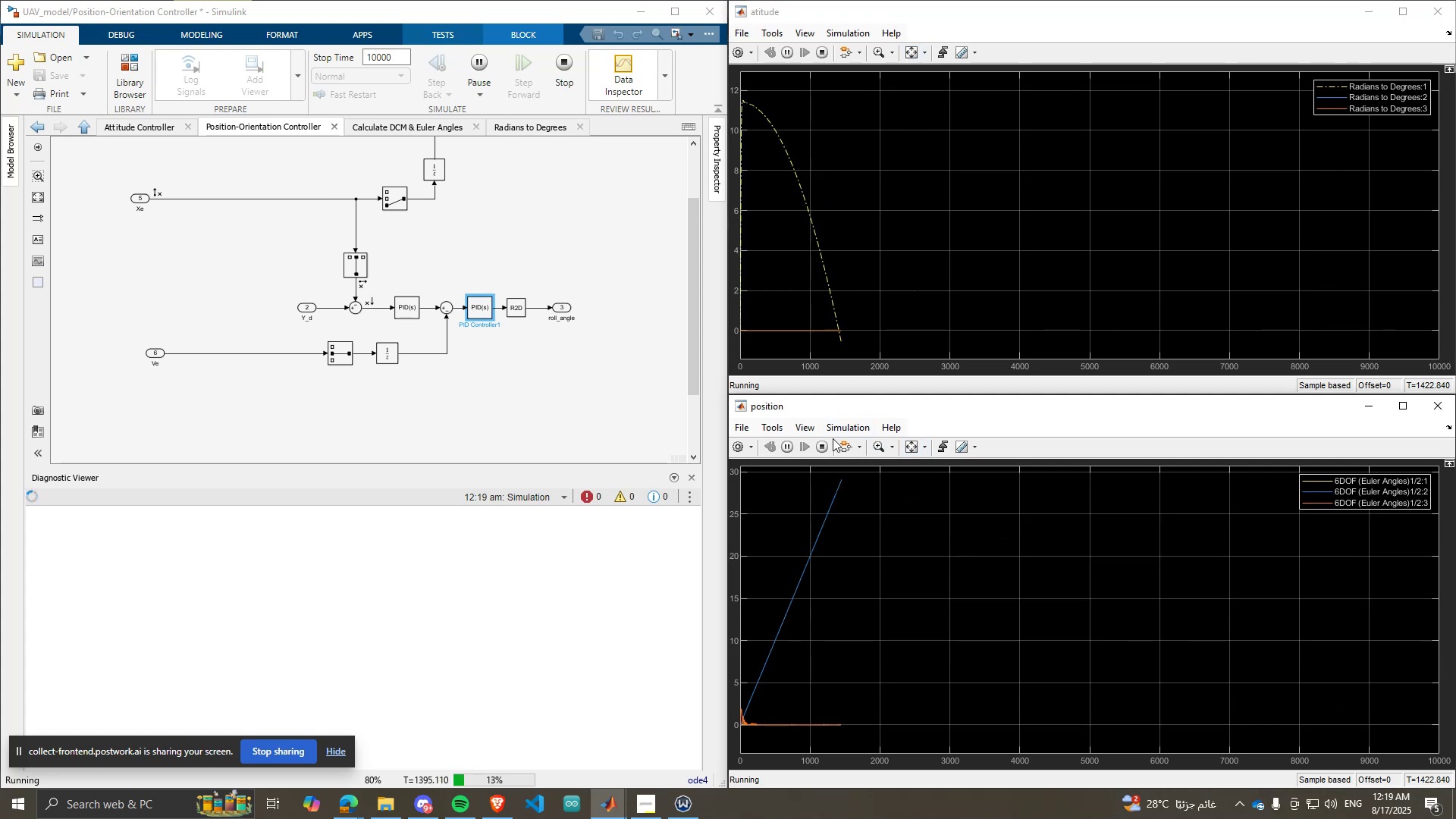 
left_click([820, 440])
 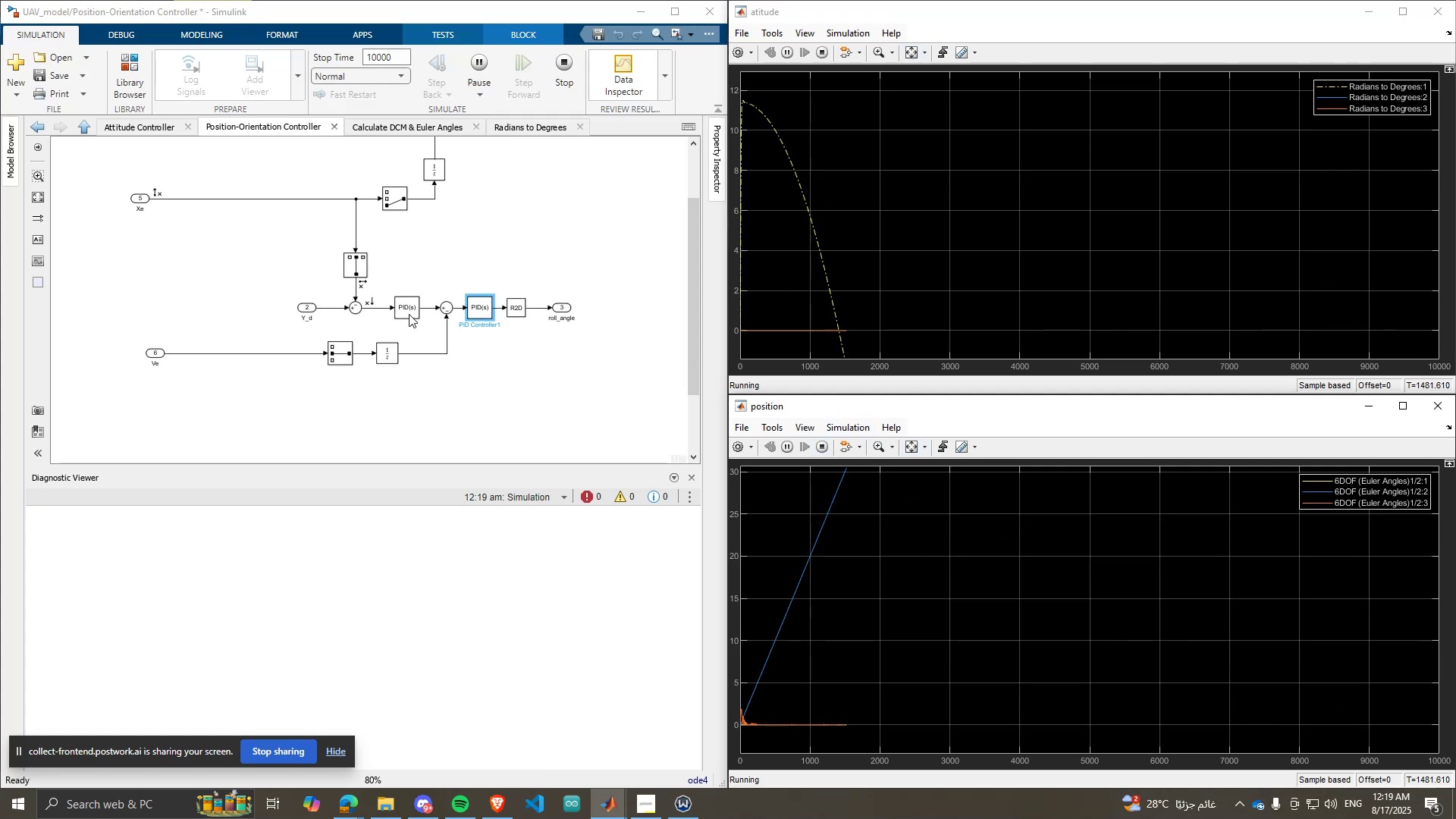 
scroll: coordinate [419, 310], scroll_direction: up, amount: 3.0
 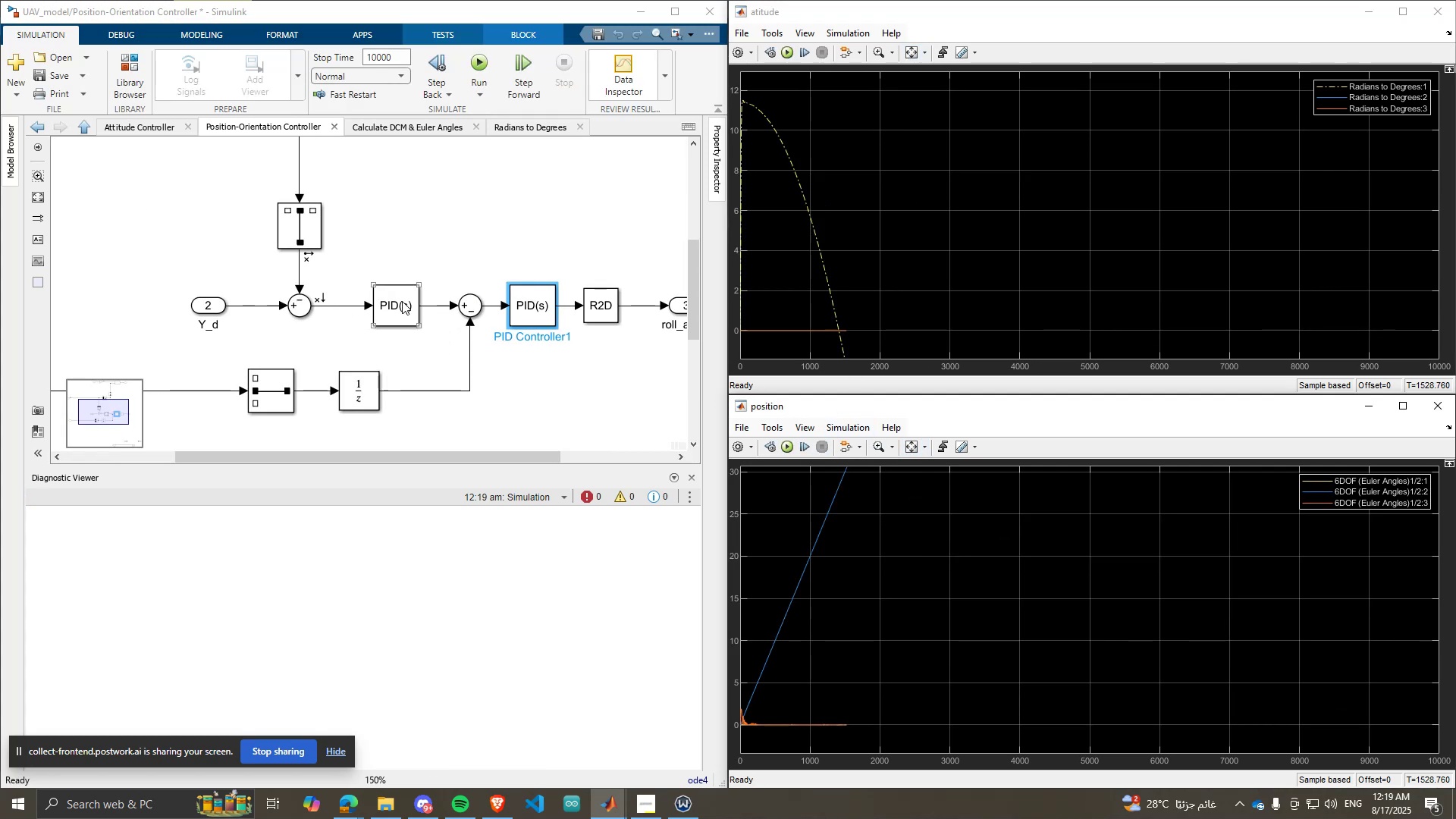 
left_click([402, 301])
 